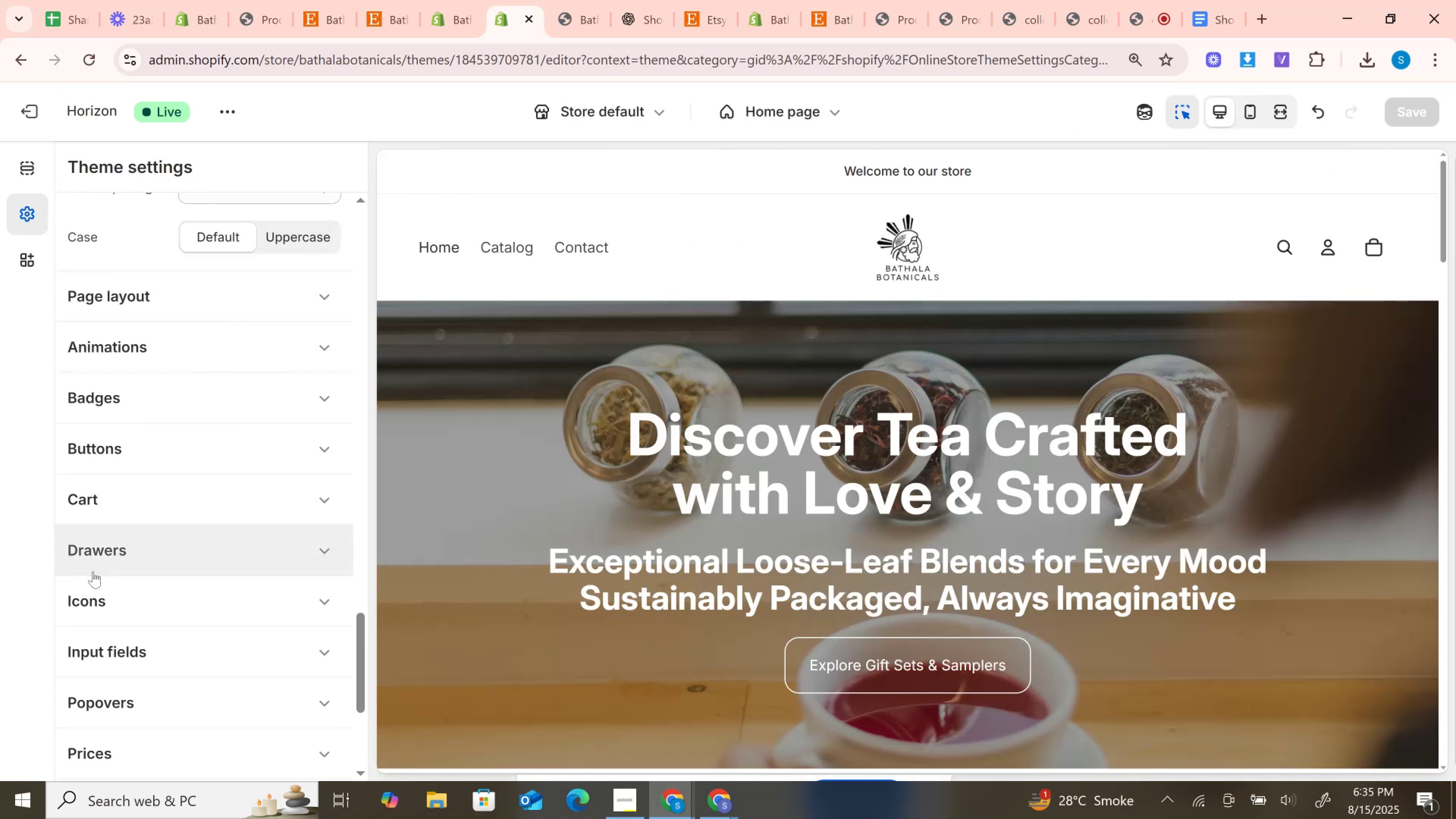 
scroll: coordinate [152, 599], scroll_direction: up, amount: 18.0
 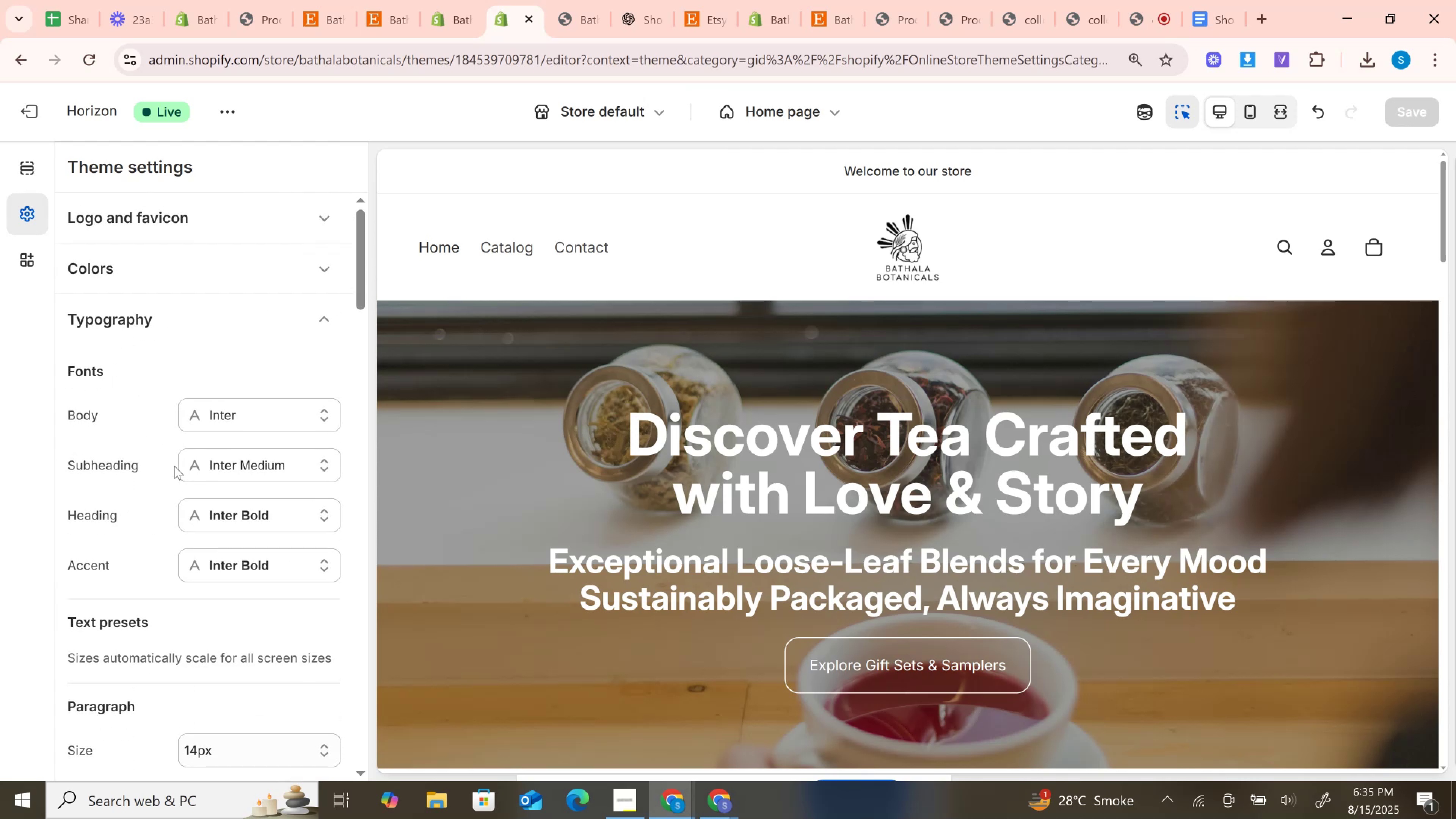 
scroll: coordinate [182, 497], scroll_direction: down, amount: 3.0
 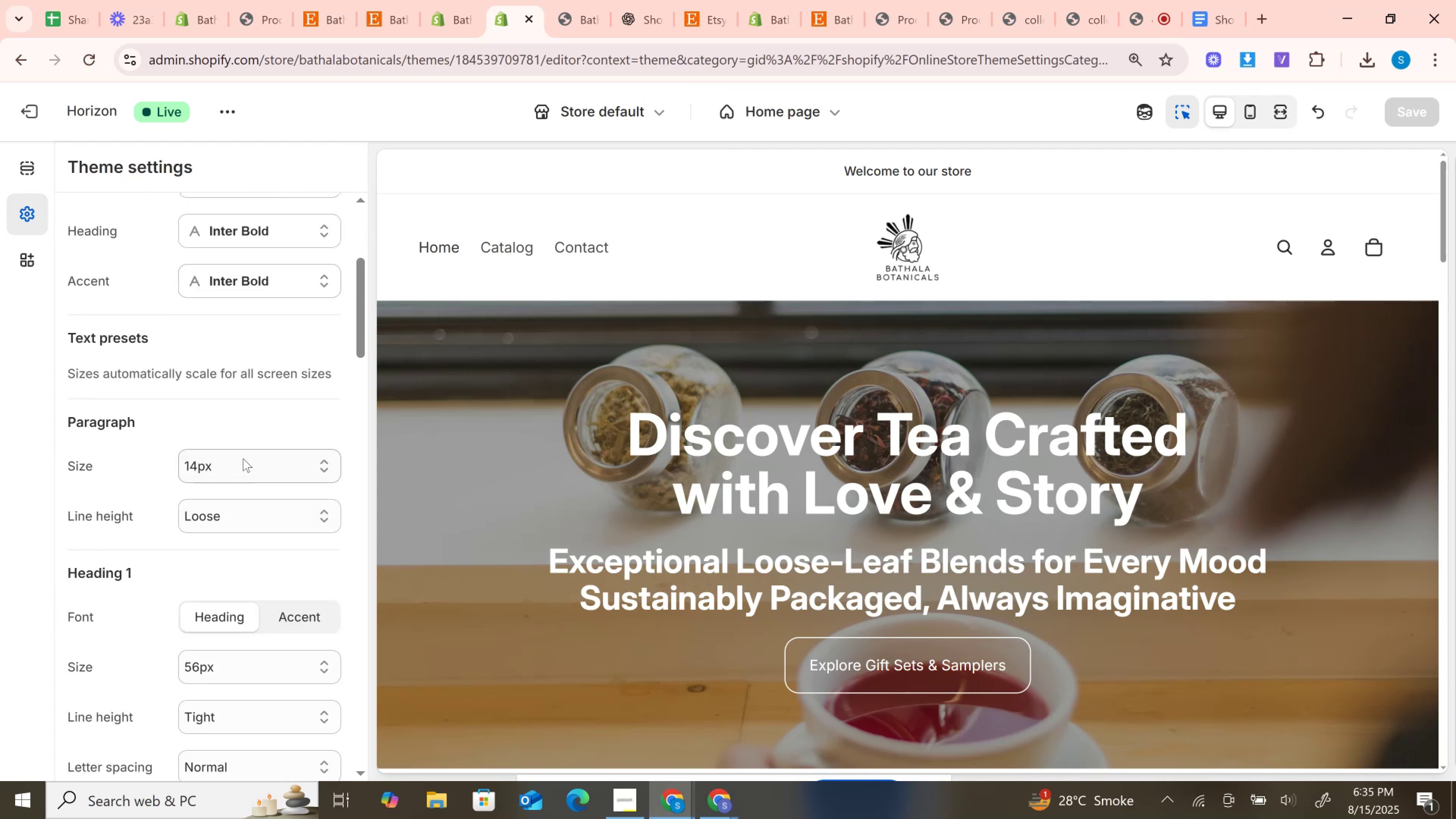 
wait(6.07)
 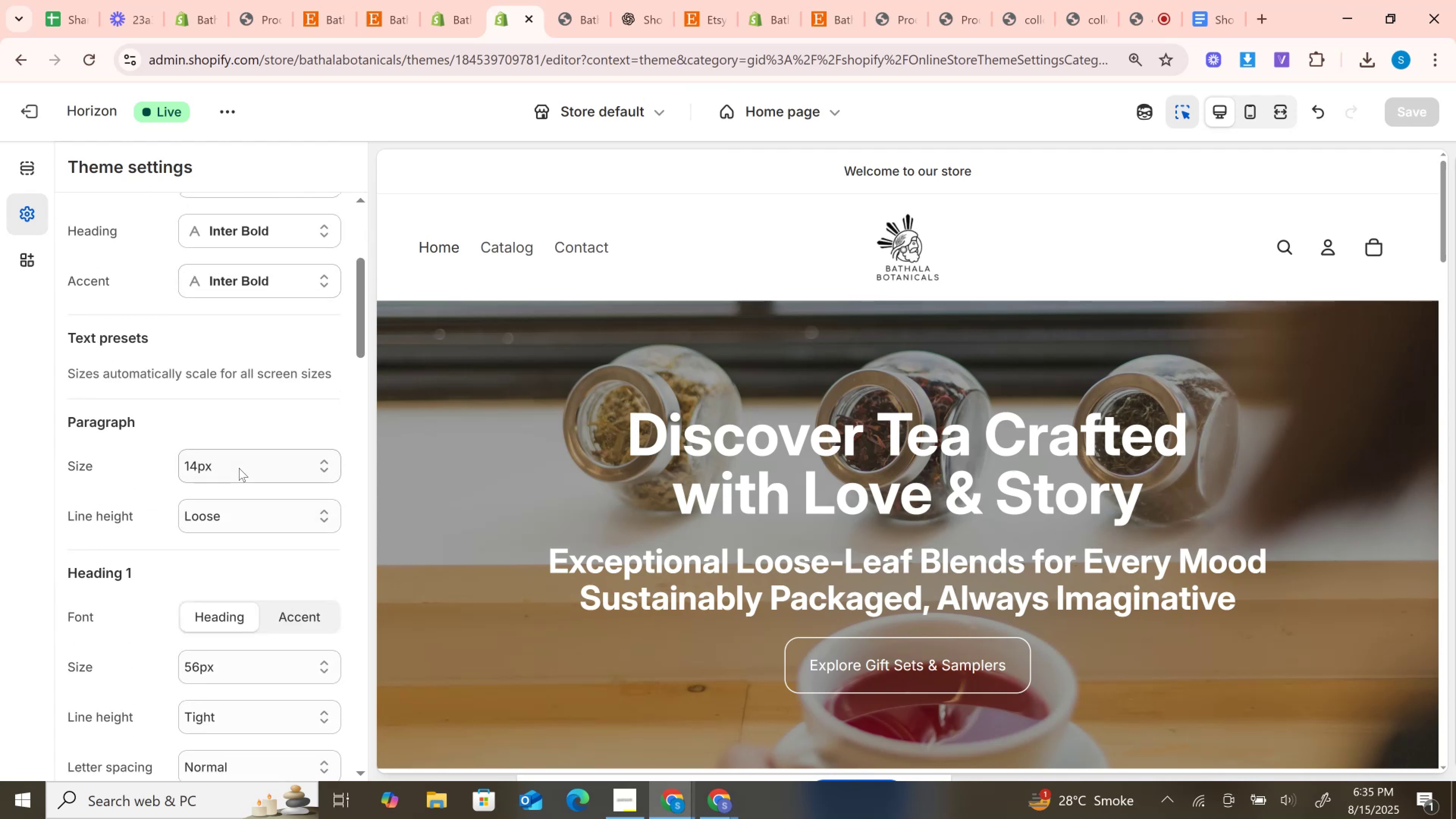 
left_click([289, 608])
 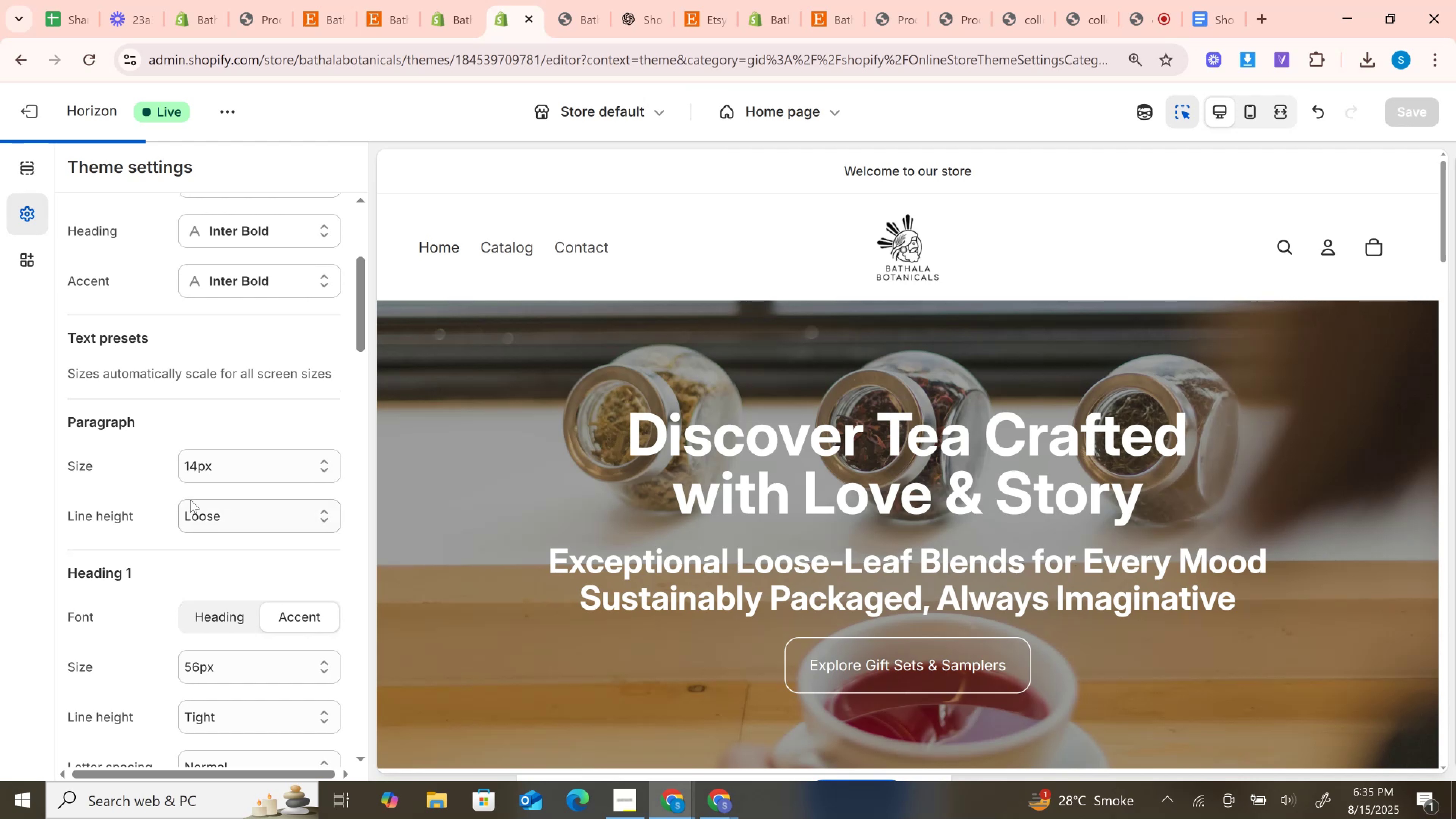 
scroll: coordinate [190, 497], scroll_direction: down, amount: 2.0
 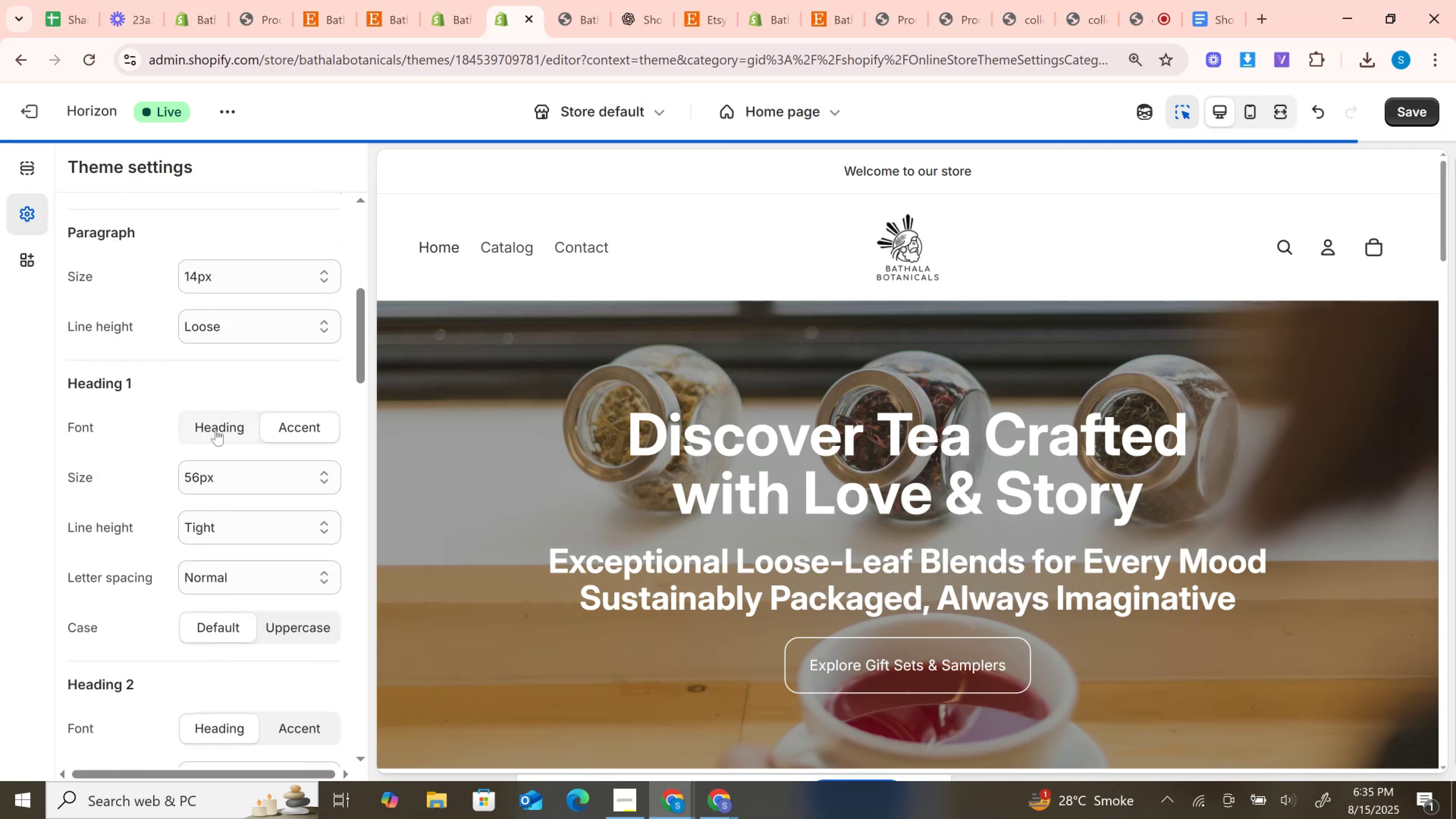 
left_click([216, 429])
 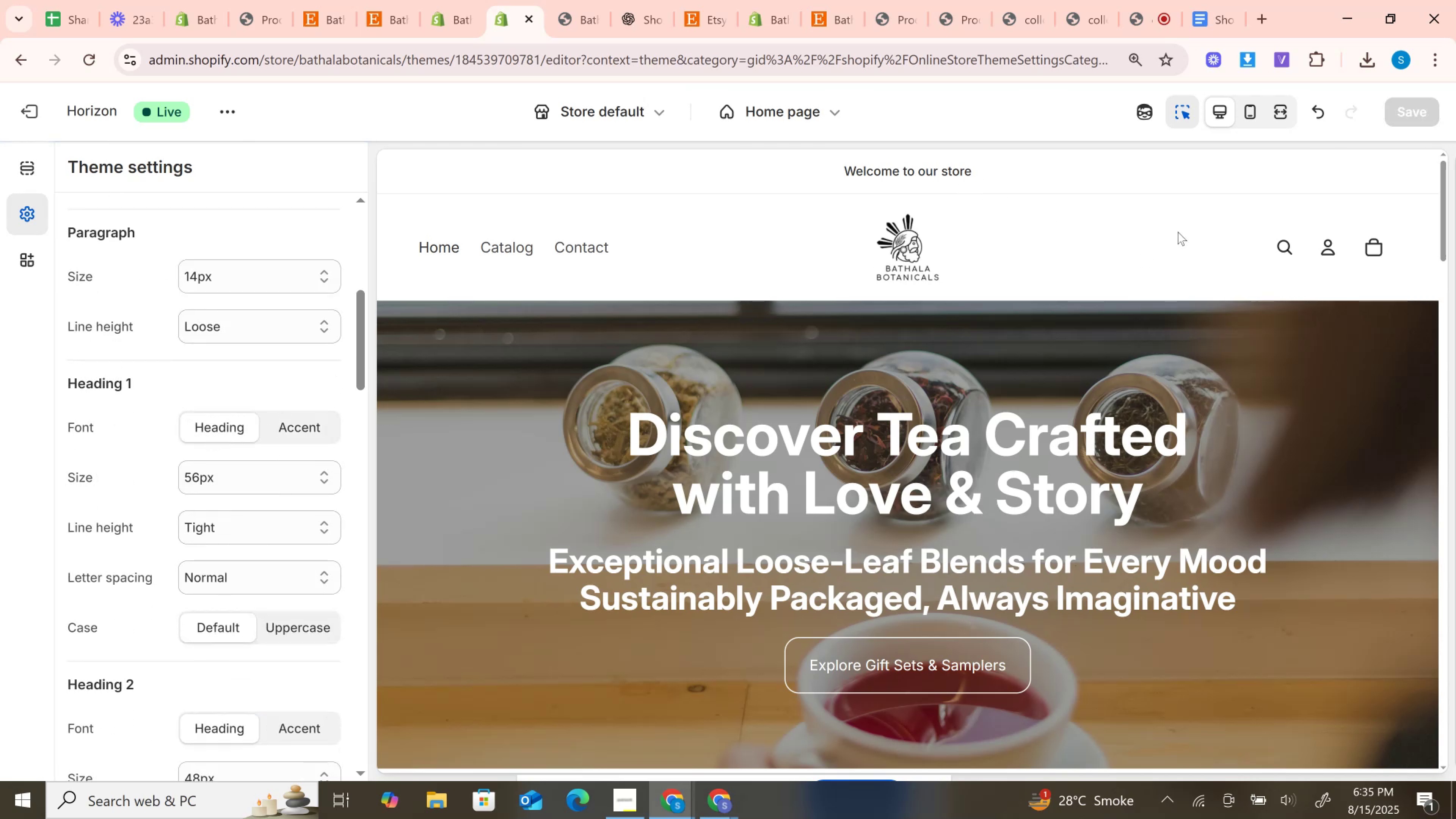 
wait(7.06)
 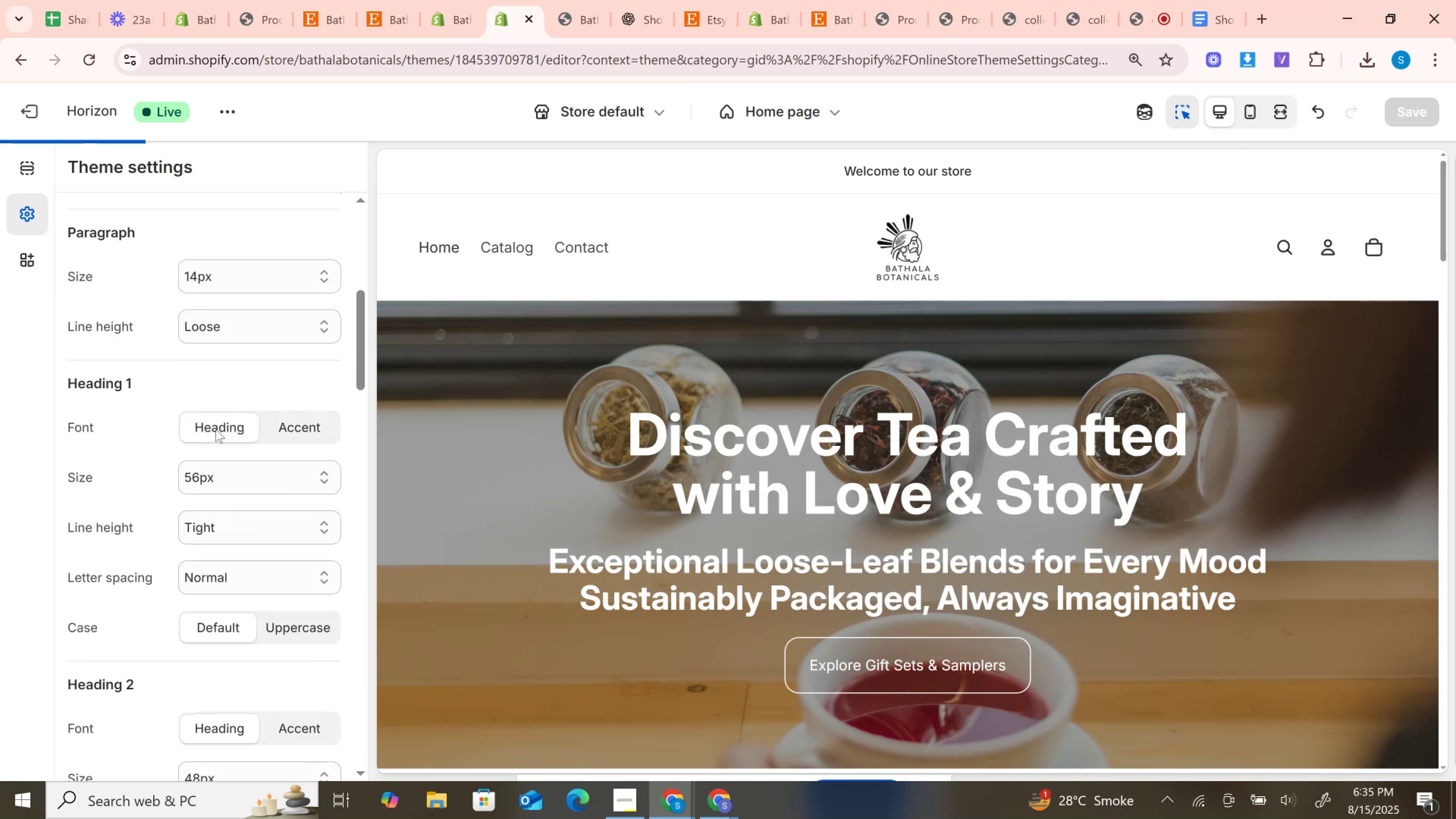 
left_click([1284, 104])
 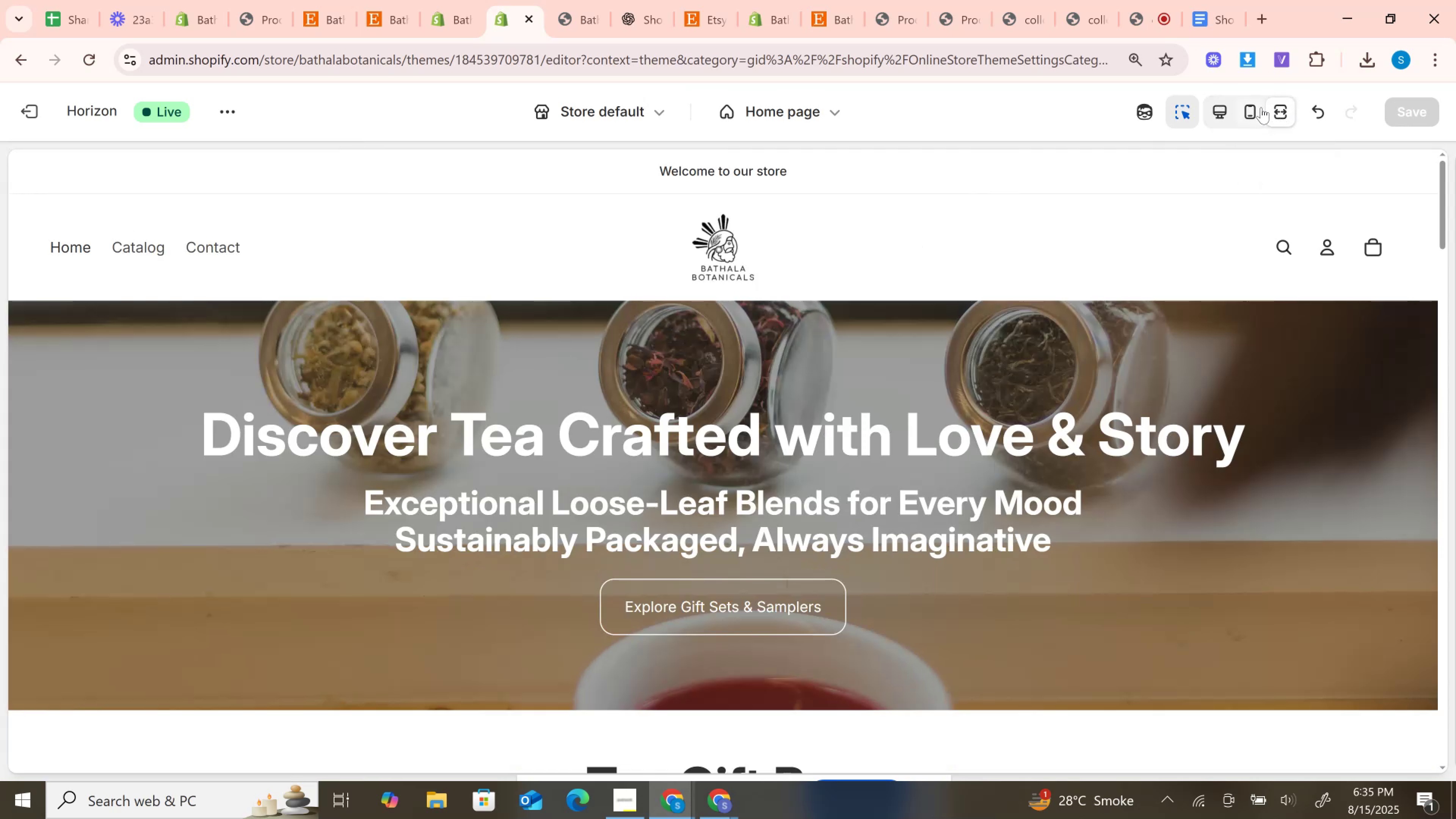 
left_click([1253, 107])
 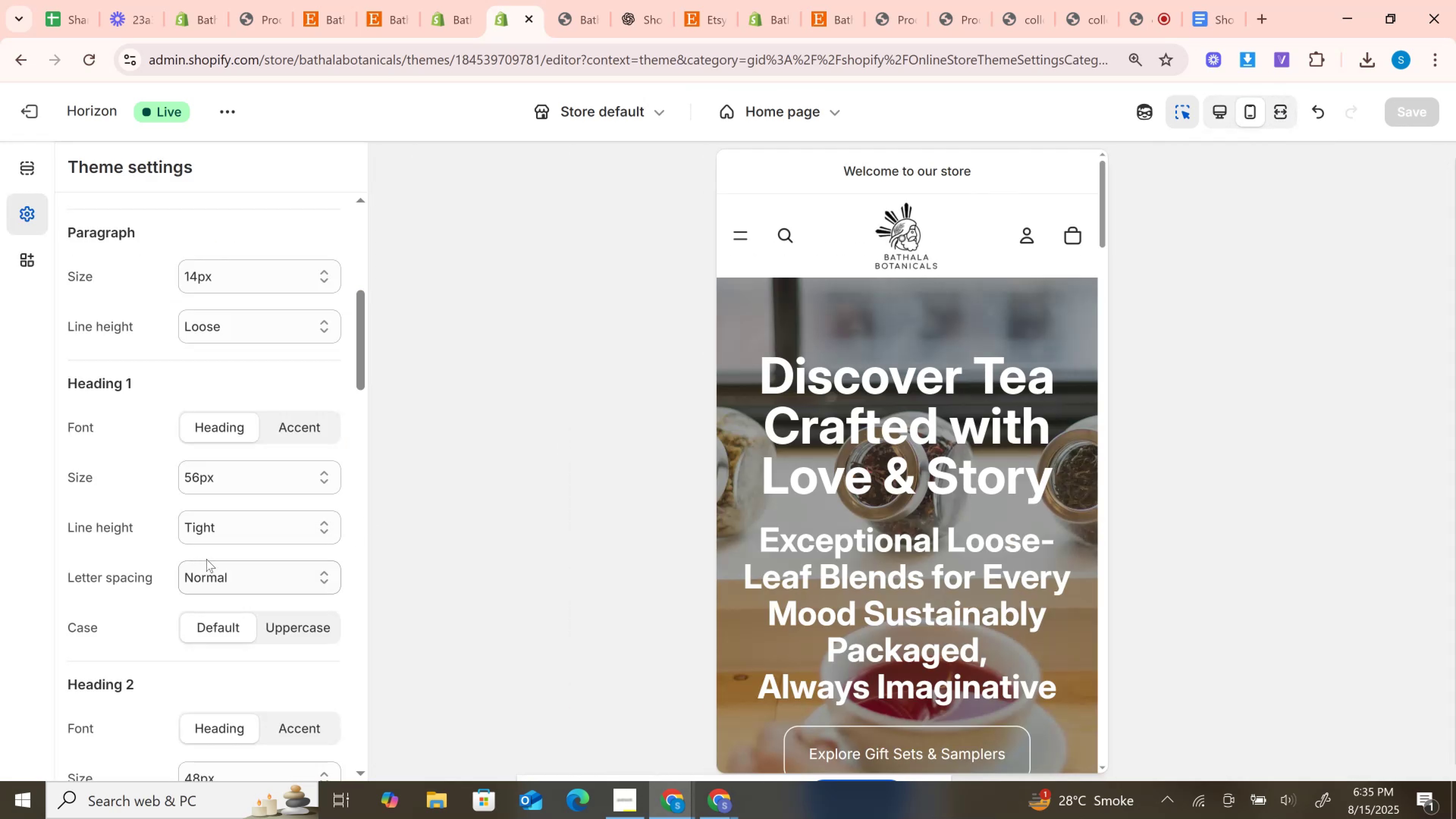 
scroll: coordinate [228, 485], scroll_direction: down, amount: 4.0
 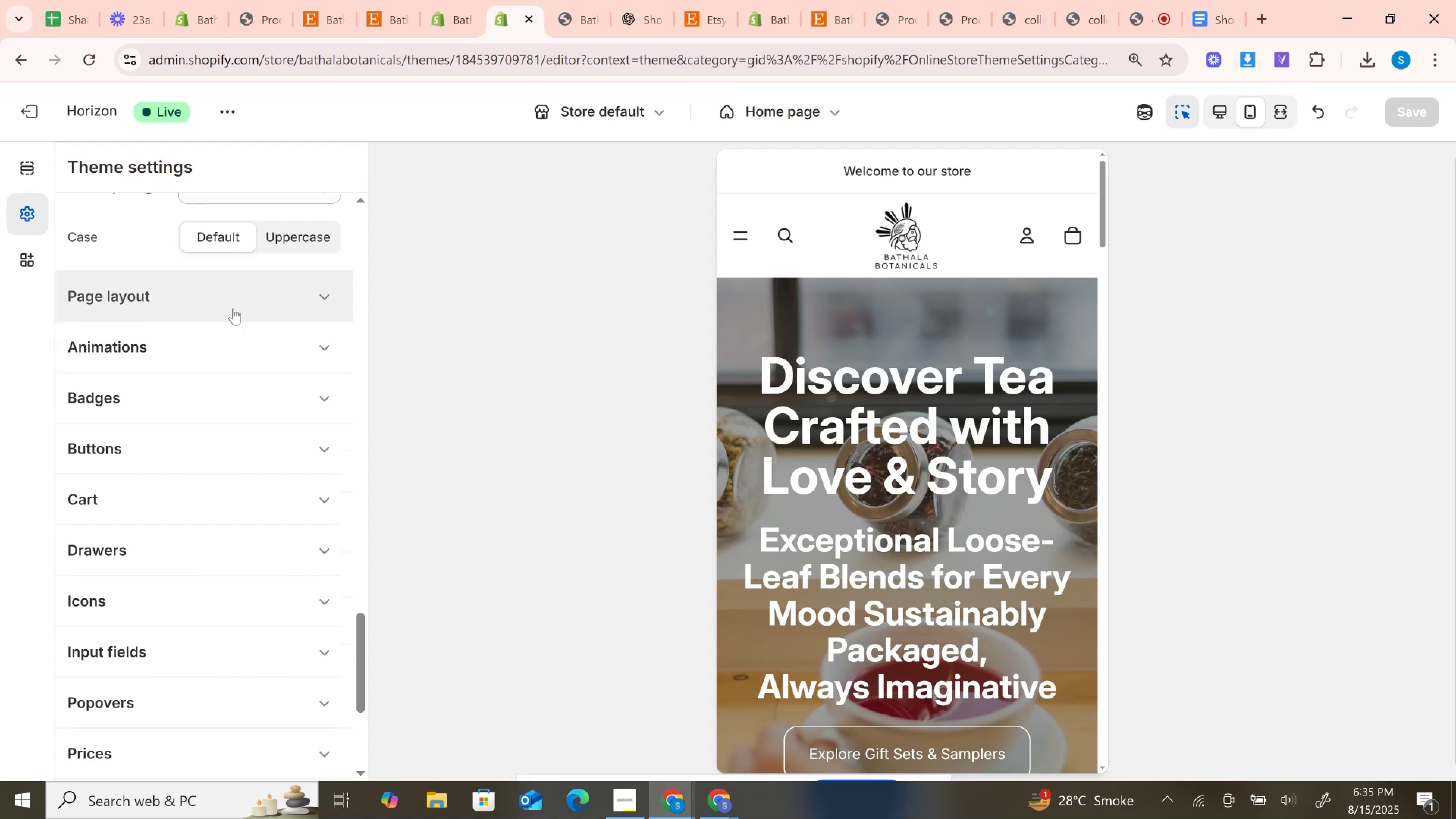 
left_click([233, 307])
 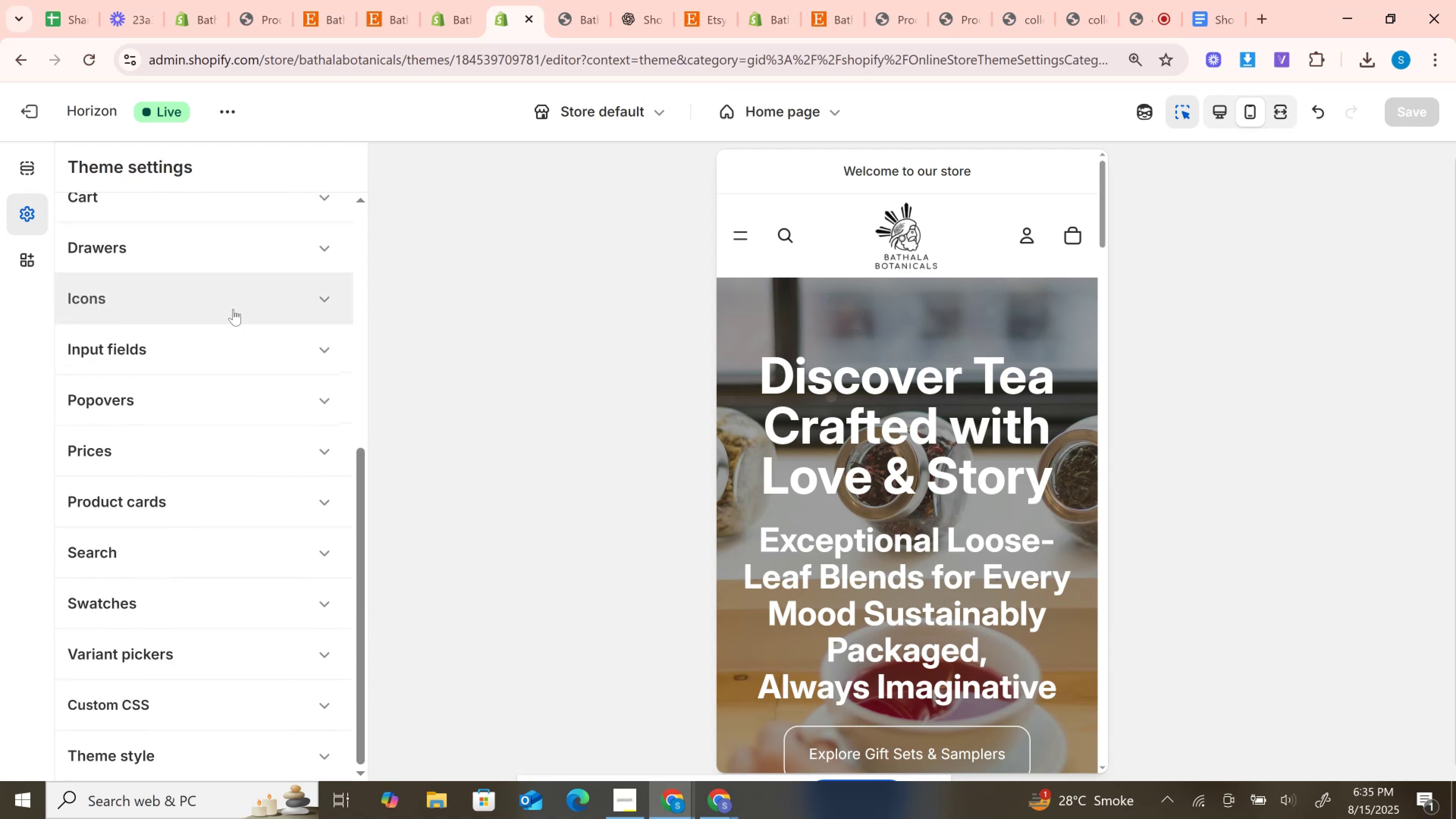 
scroll: coordinate [235, 511], scroll_direction: up, amount: 6.0
 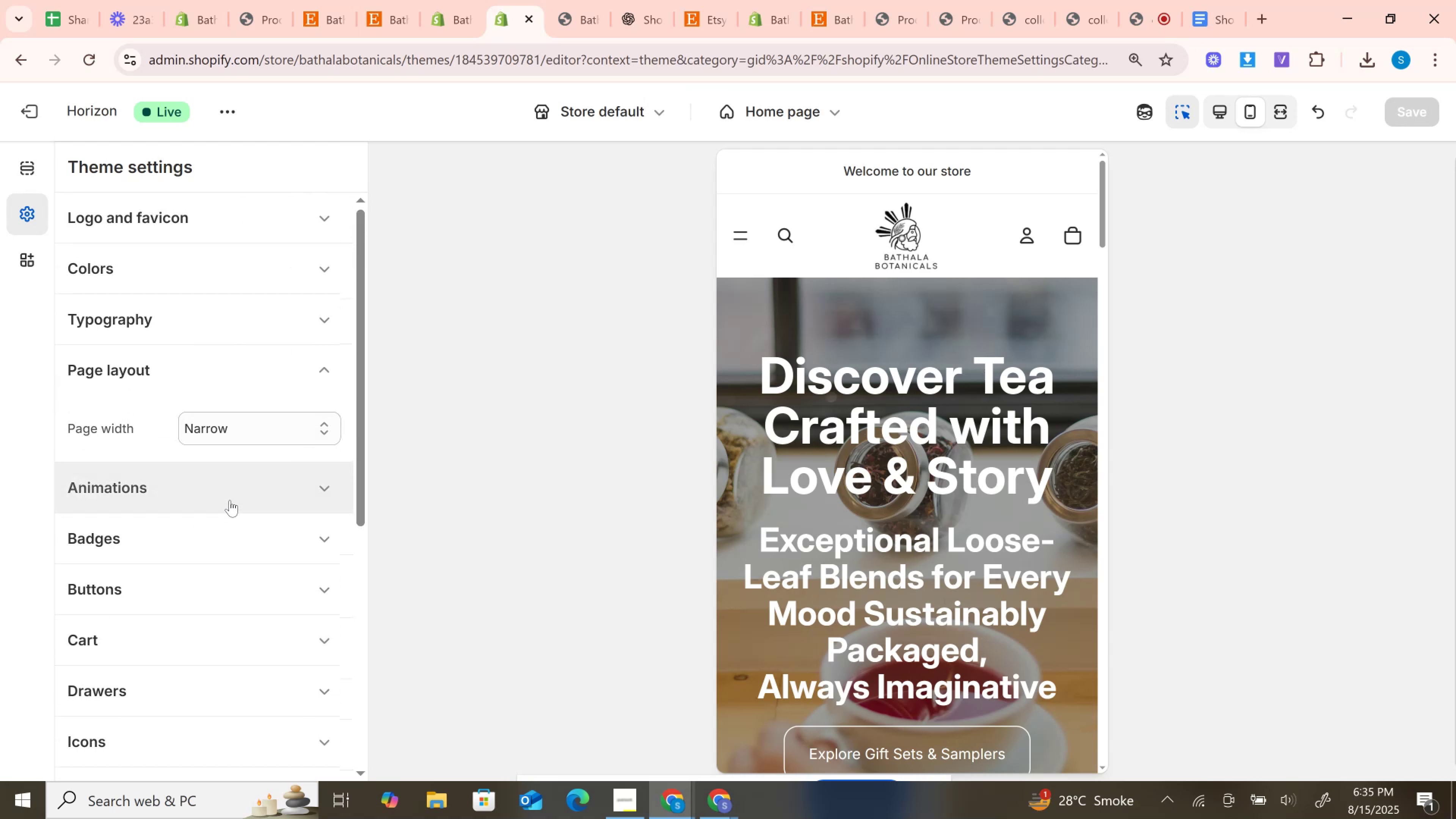 
left_click([230, 500])
 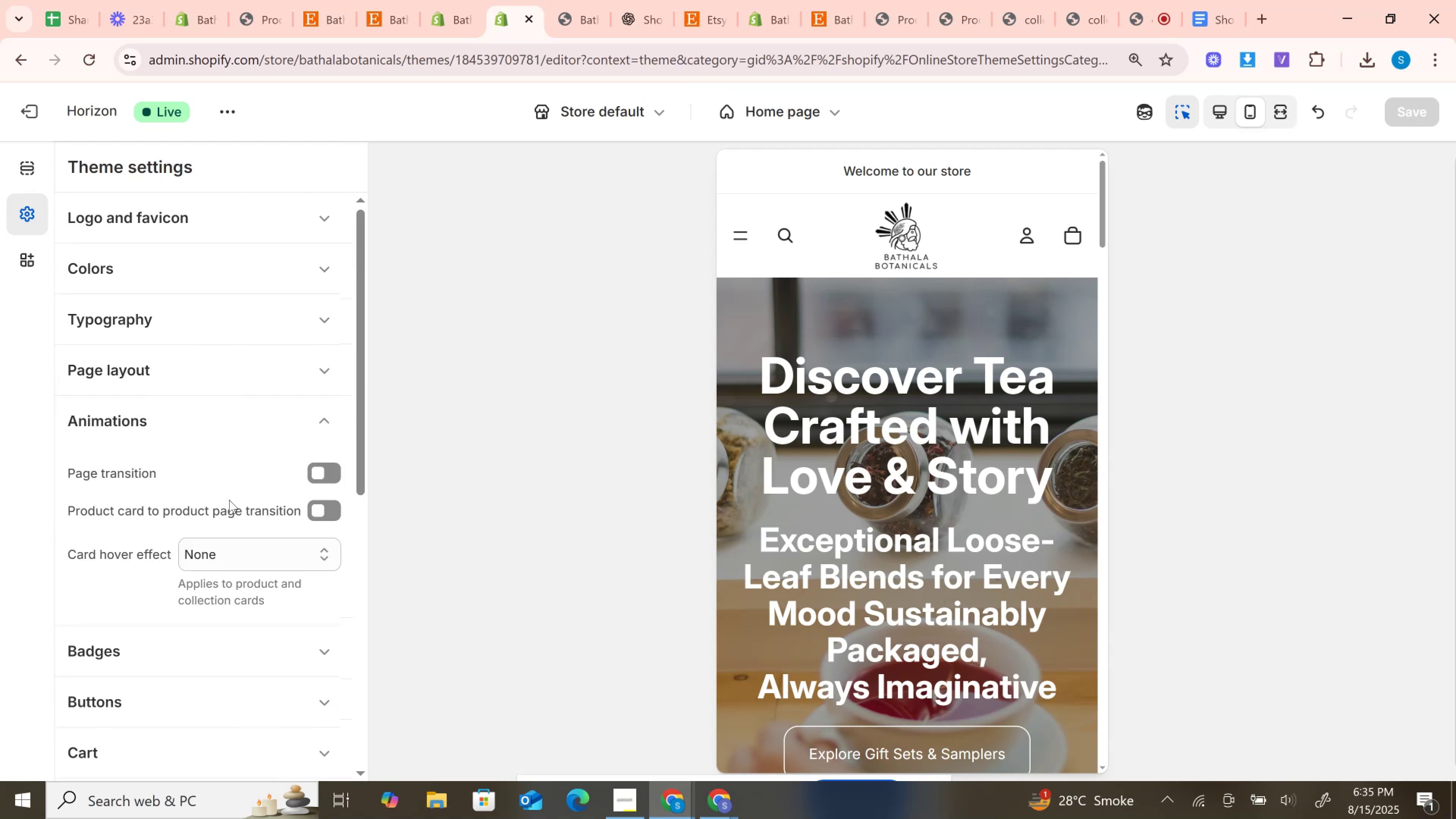 
scroll: coordinate [229, 500], scroll_direction: down, amount: 2.0
 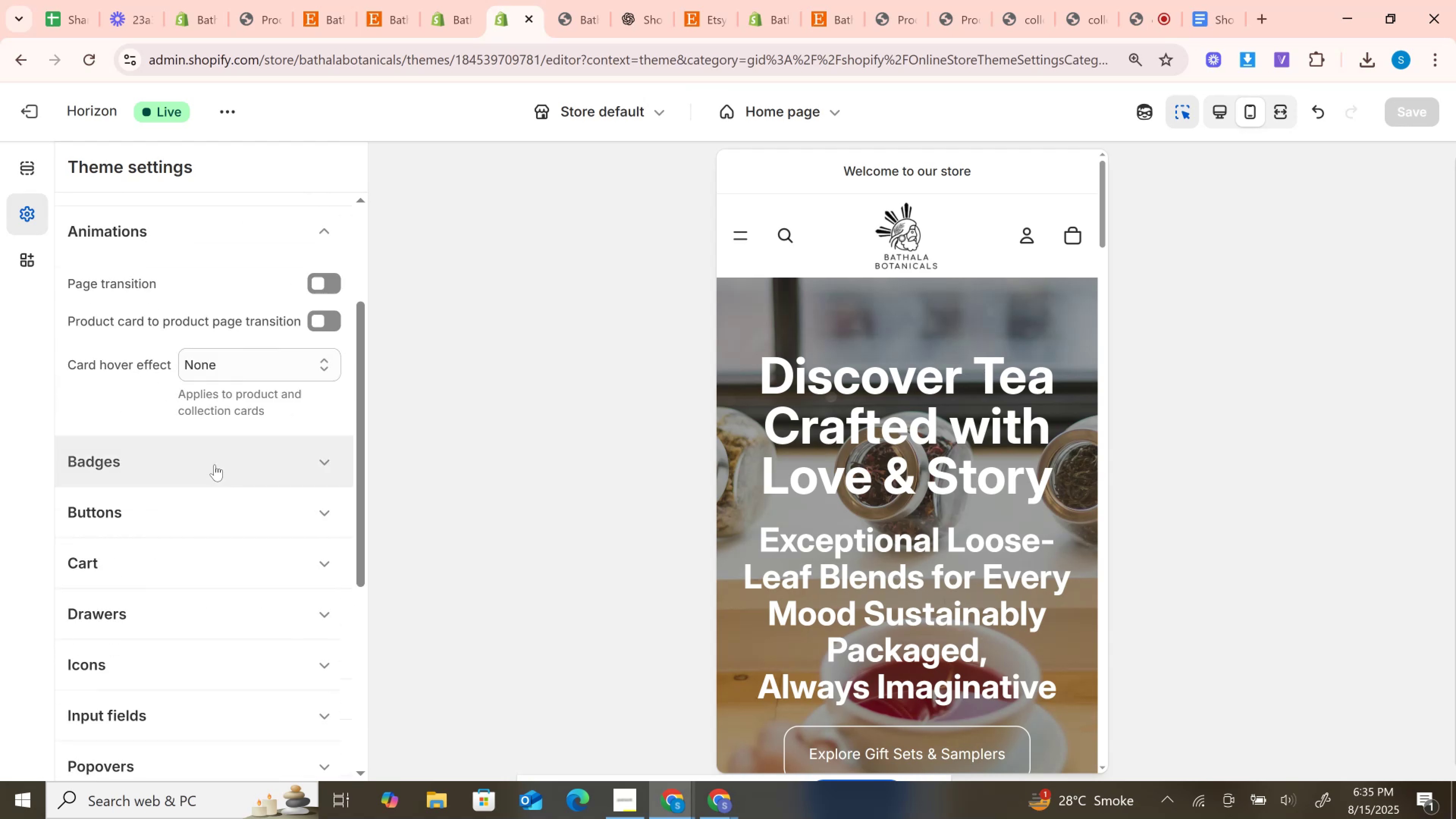 
left_click([215, 464])
 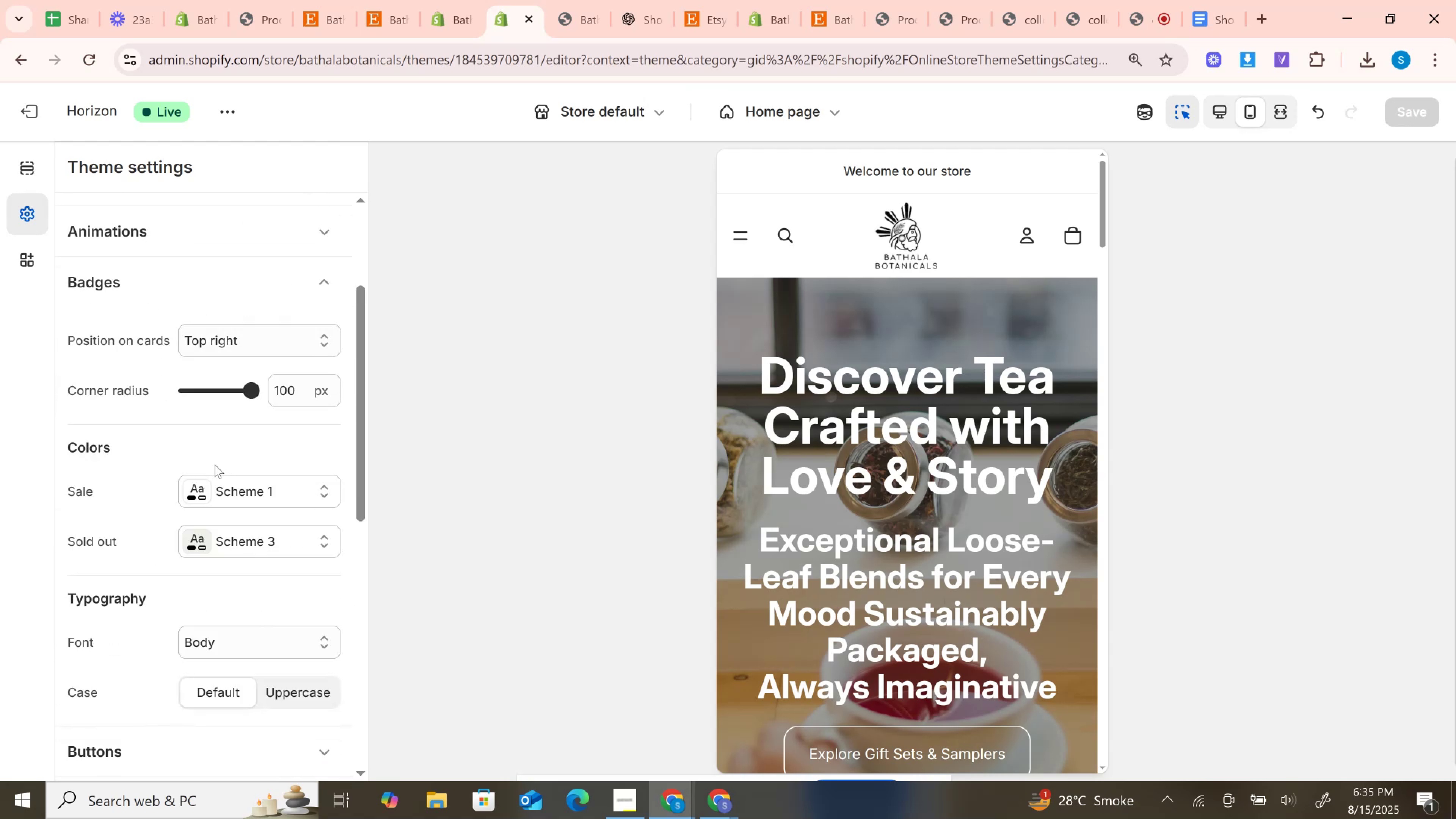 
scroll: coordinate [215, 464], scroll_direction: down, amount: 6.0
 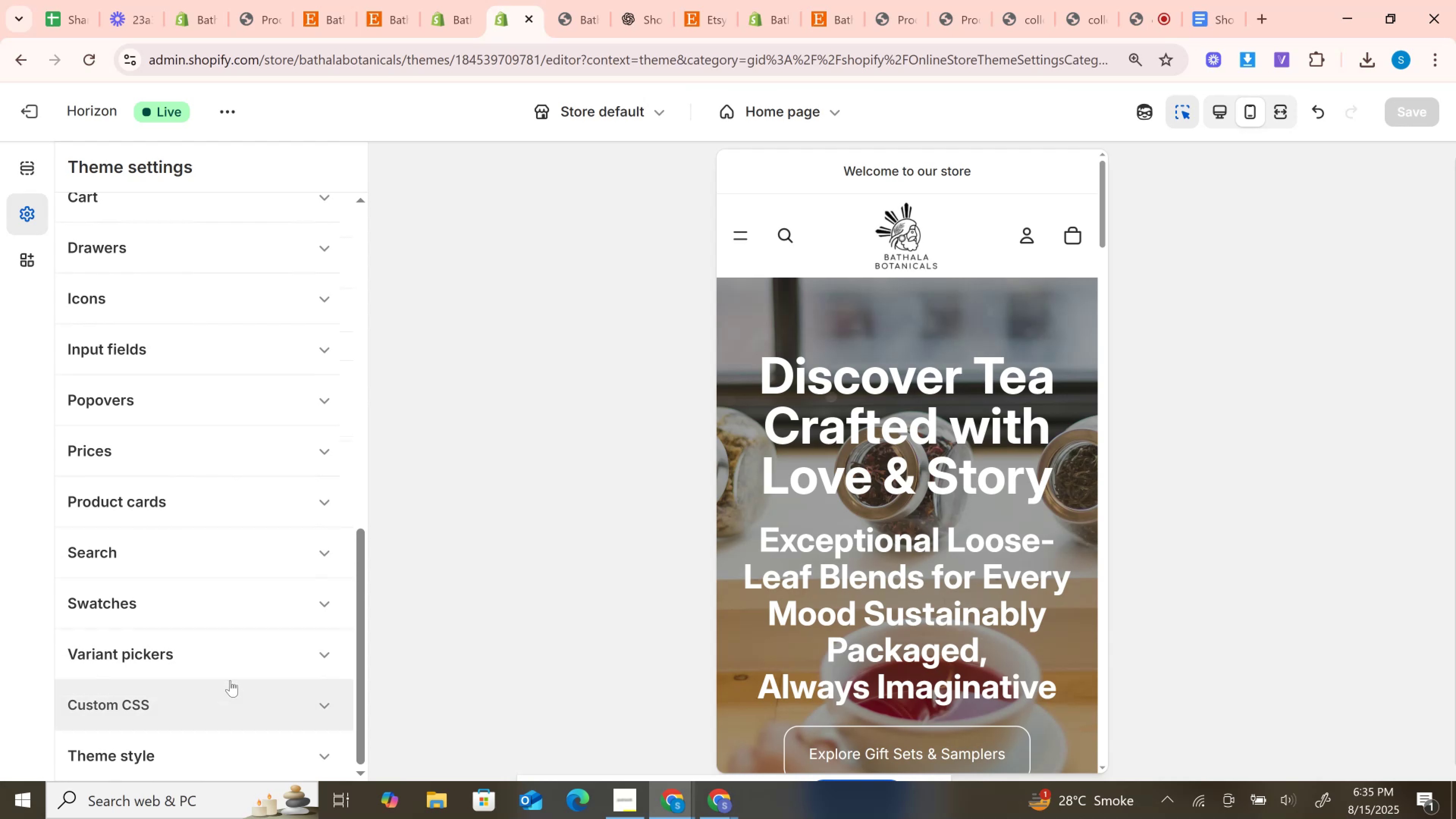 
left_click([217, 648])
 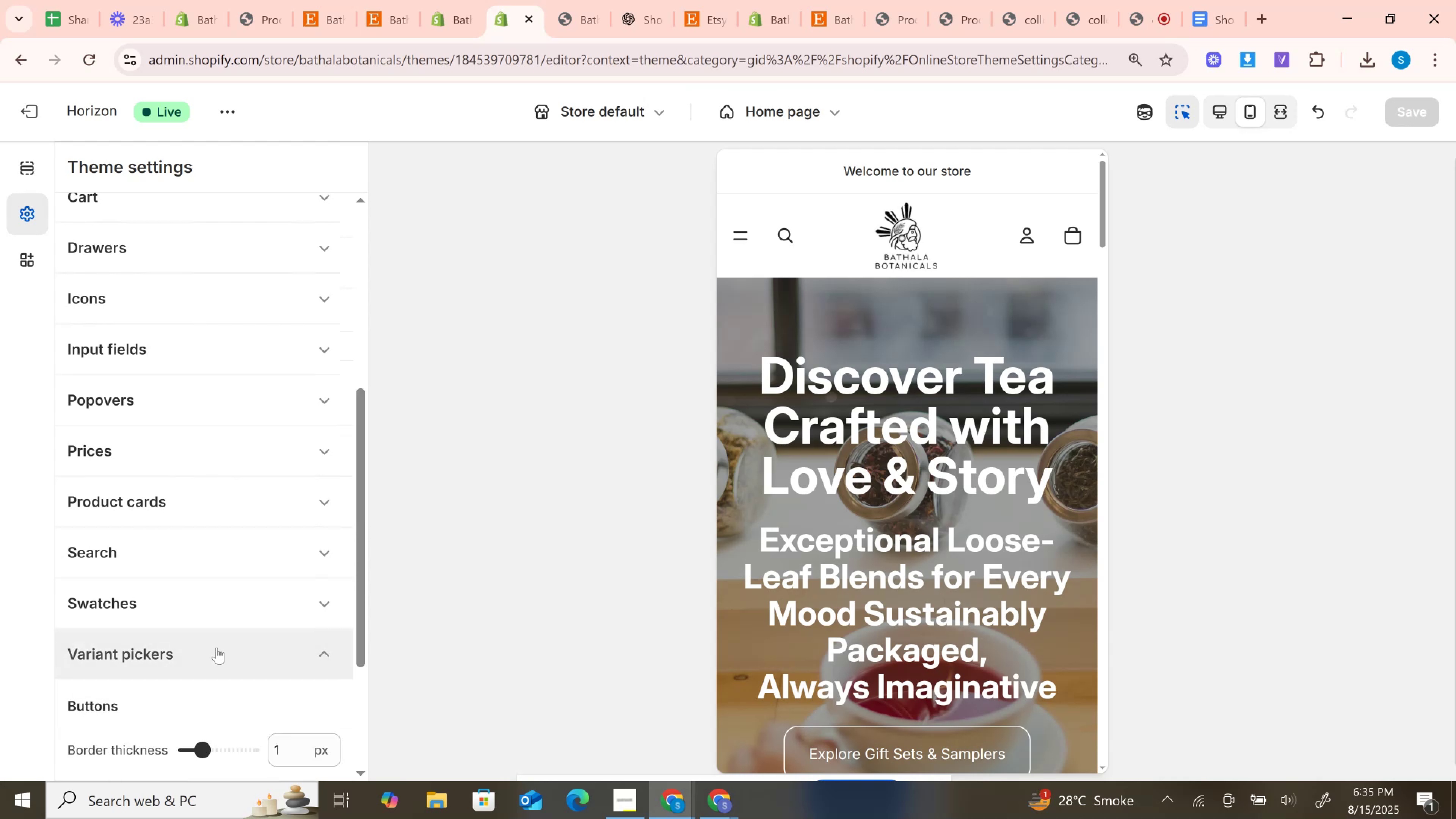 
scroll: coordinate [217, 648], scroll_direction: down, amount: 4.0
 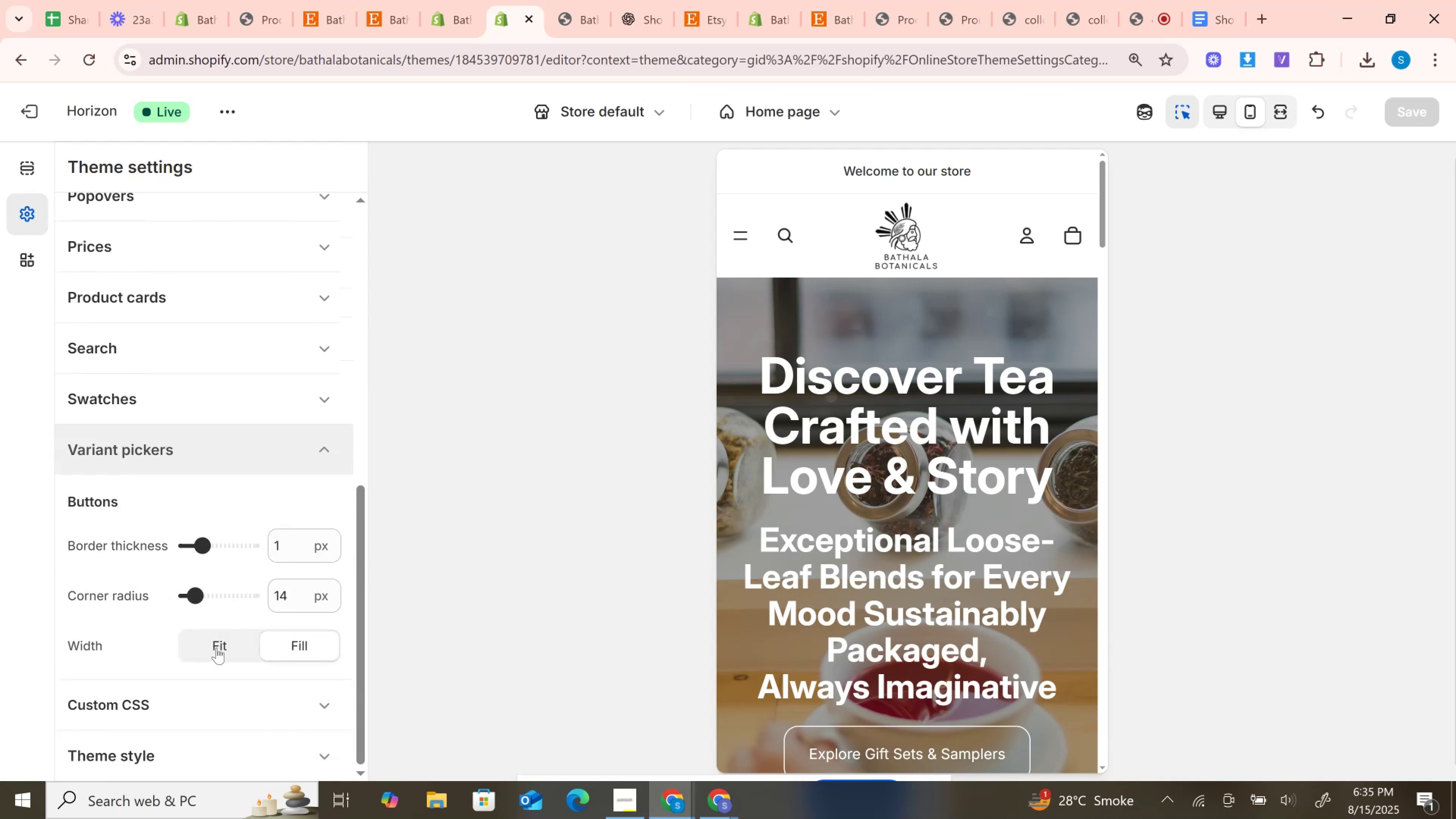 
scroll: coordinate [217, 646], scroll_direction: up, amount: 16.0
 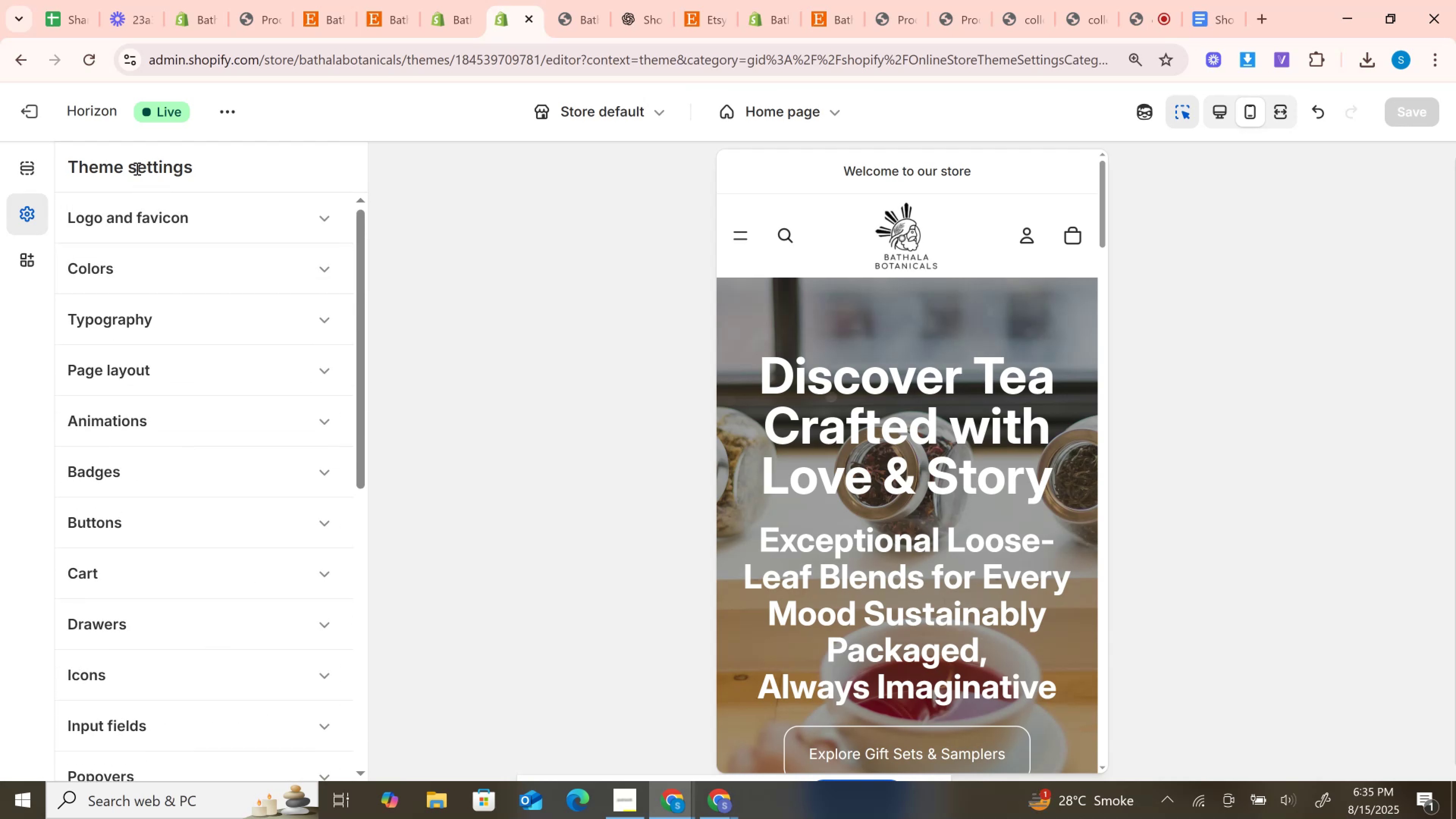 
left_click([134, 160])
 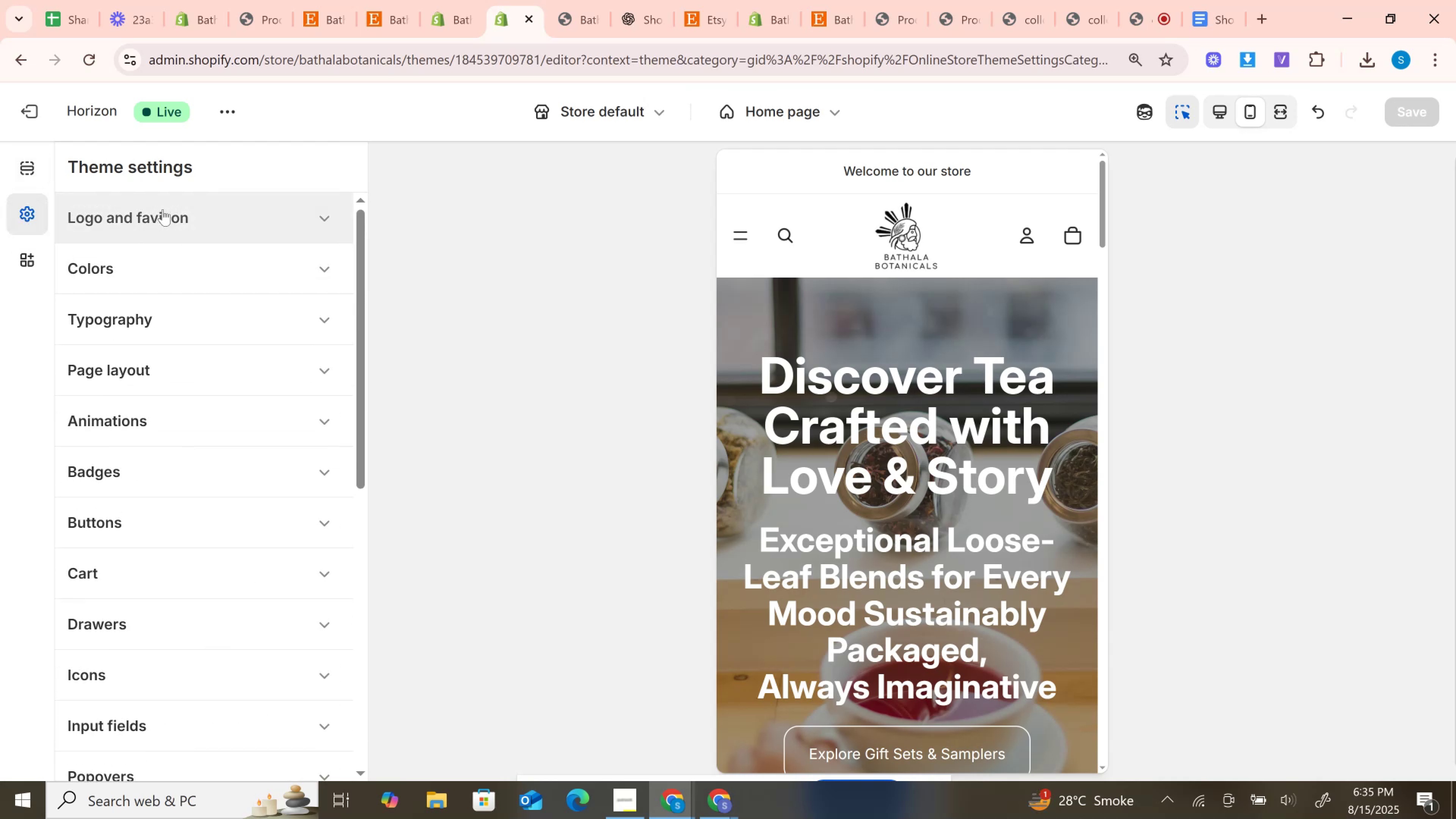 
left_click([166, 210])
 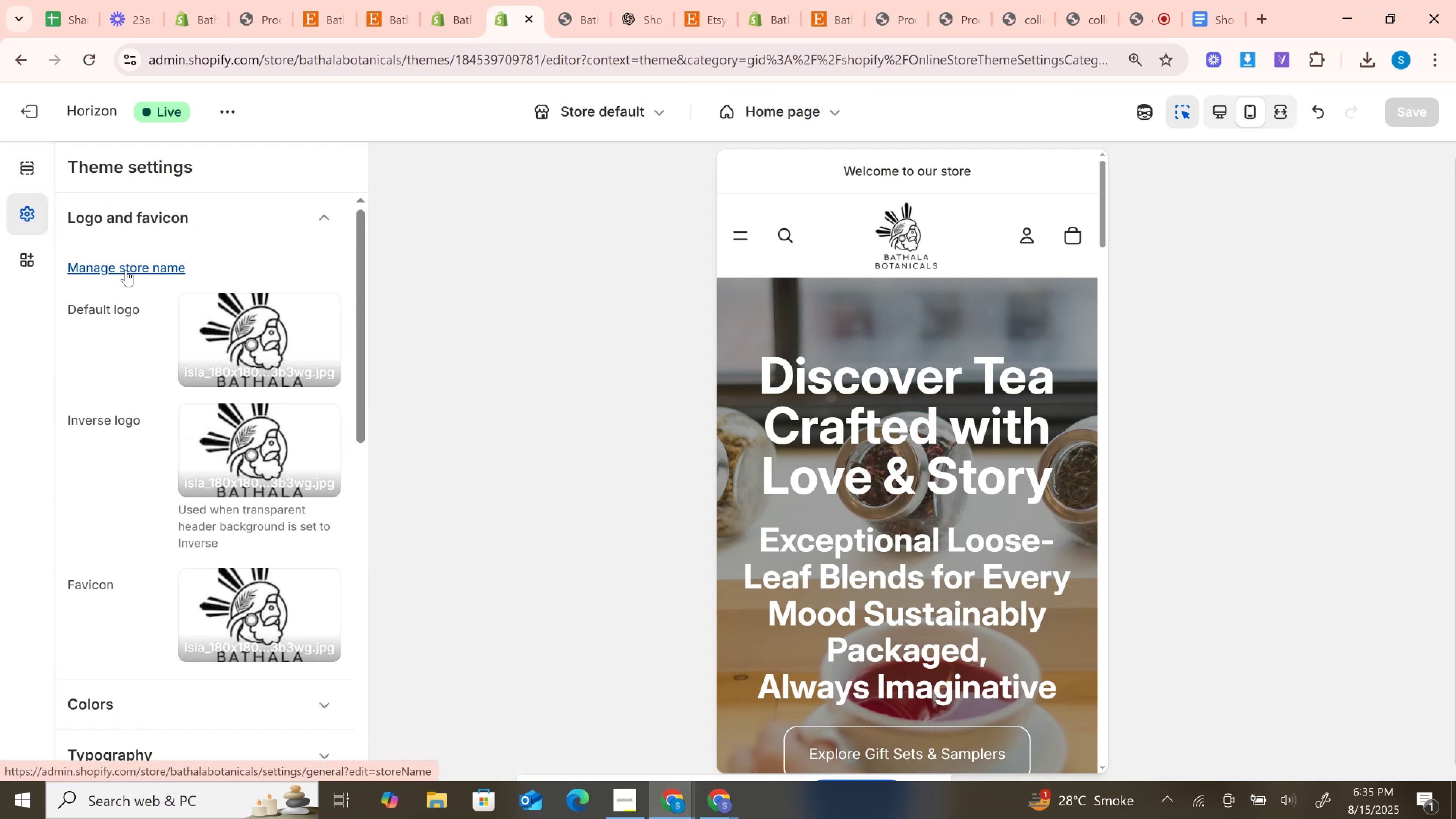 
scroll: coordinate [126, 270], scroll_direction: down, amount: 3.0
 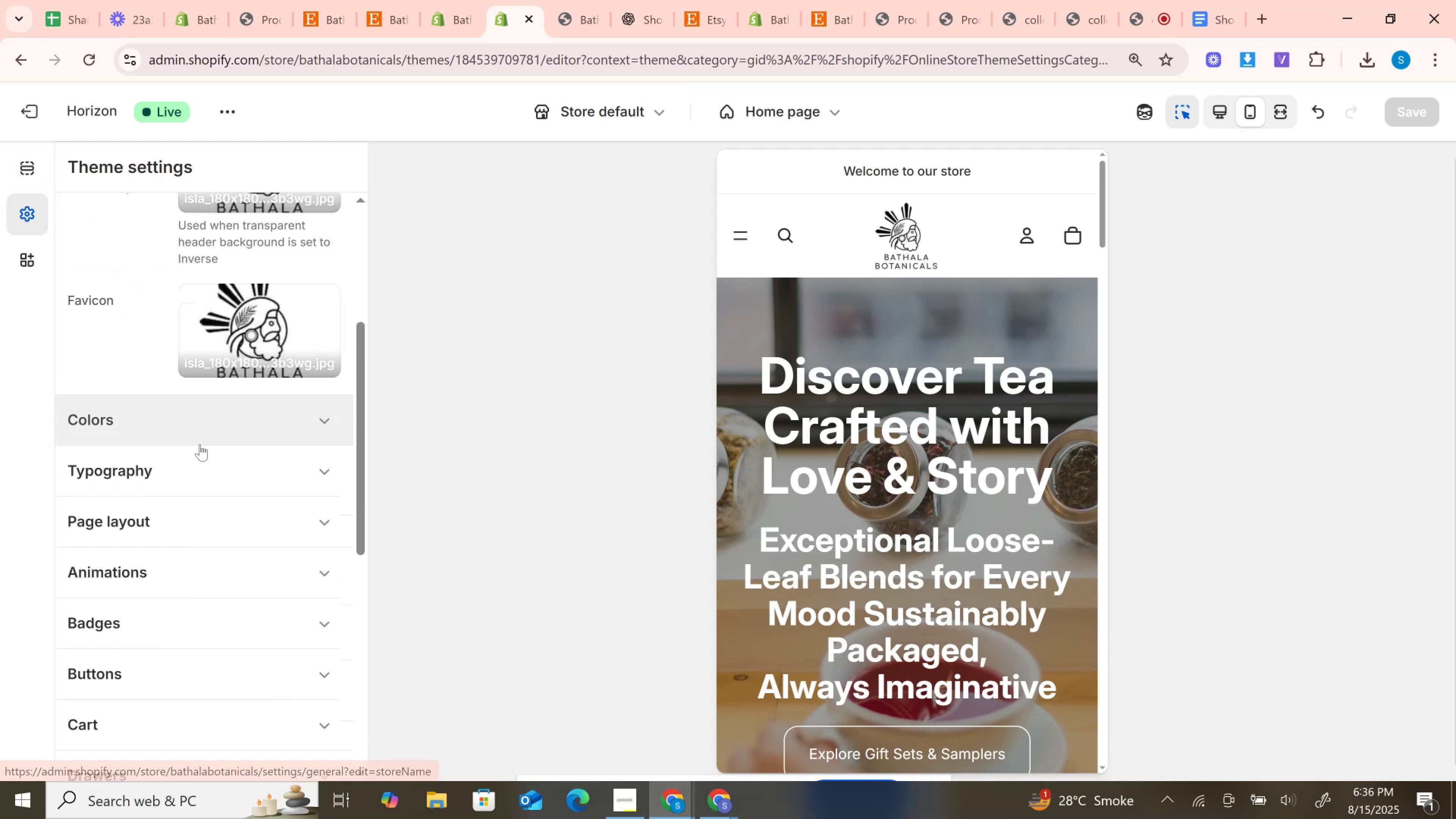 
left_click([200, 444])
 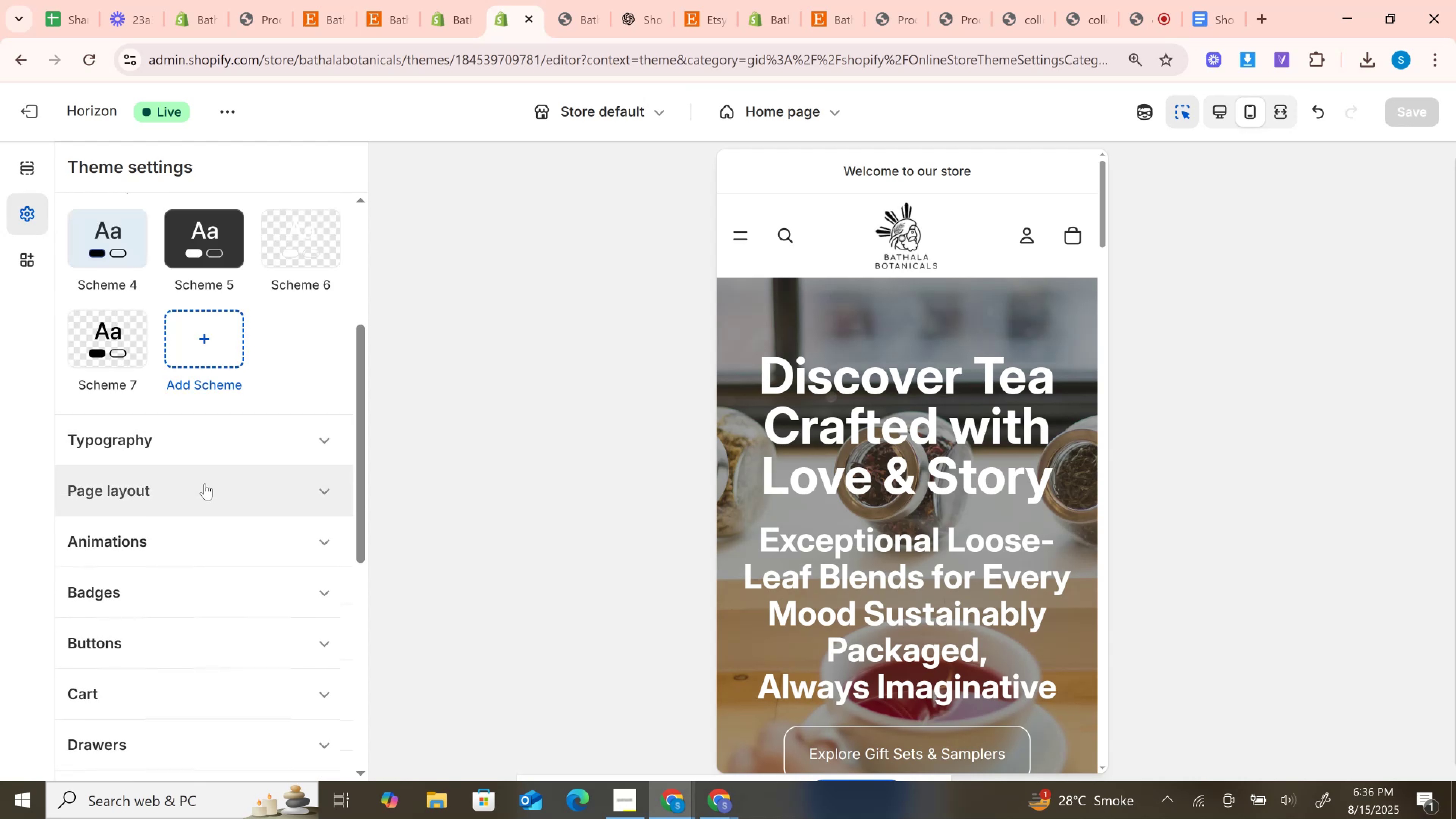 
left_click([205, 438])
 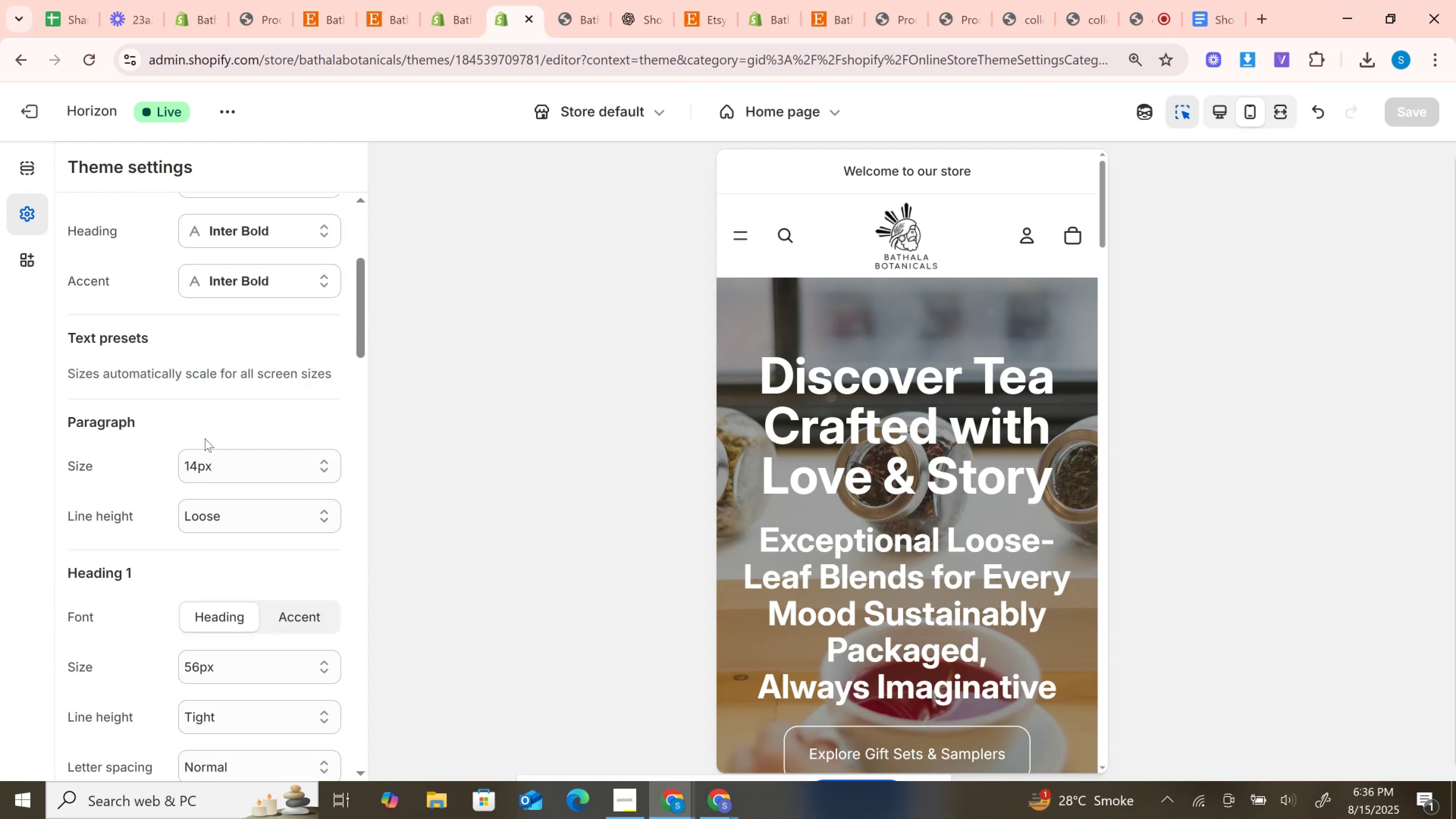 
scroll: coordinate [206, 437], scroll_direction: up, amount: 7.0
 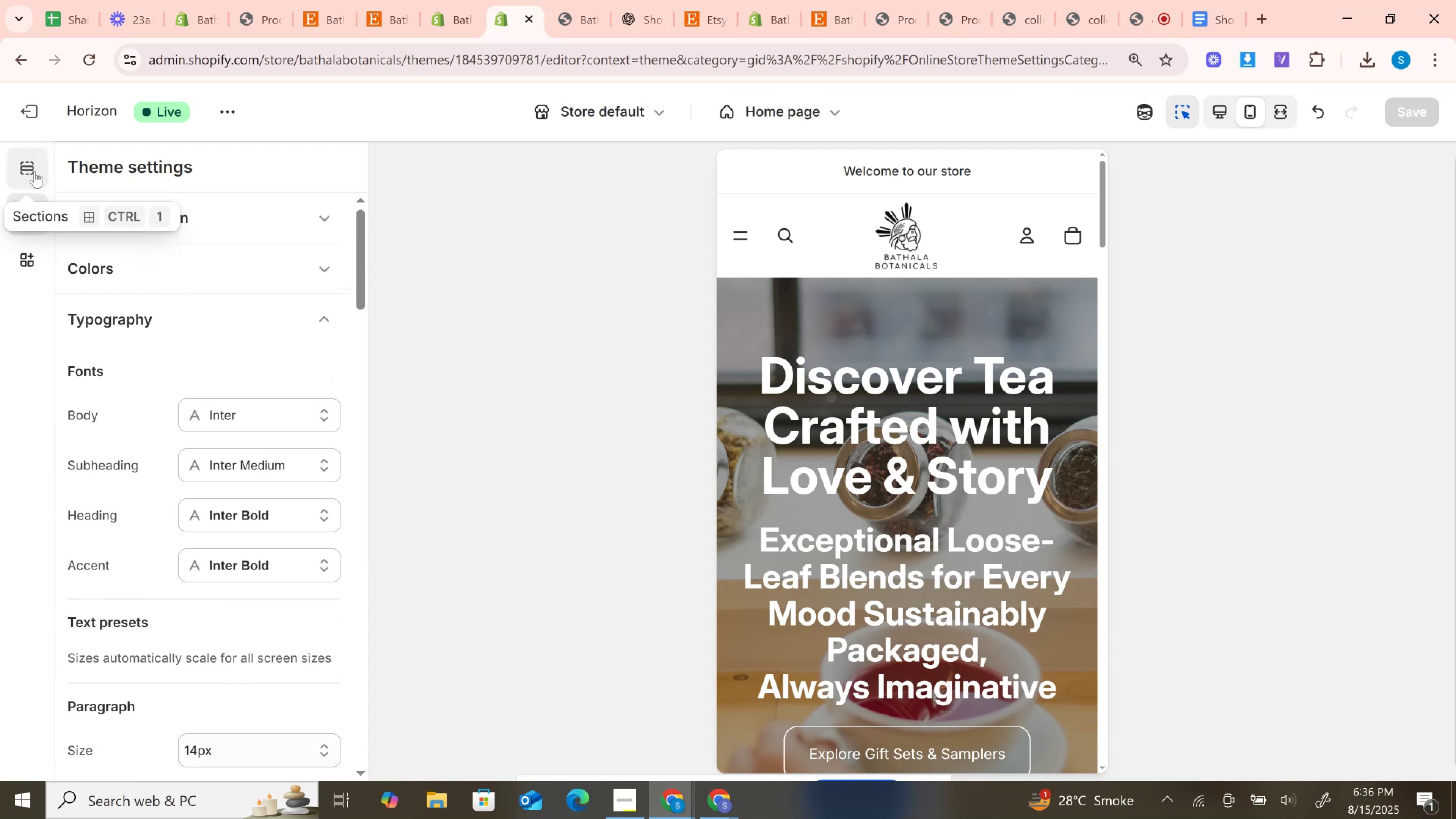 
left_click([35, 171])
 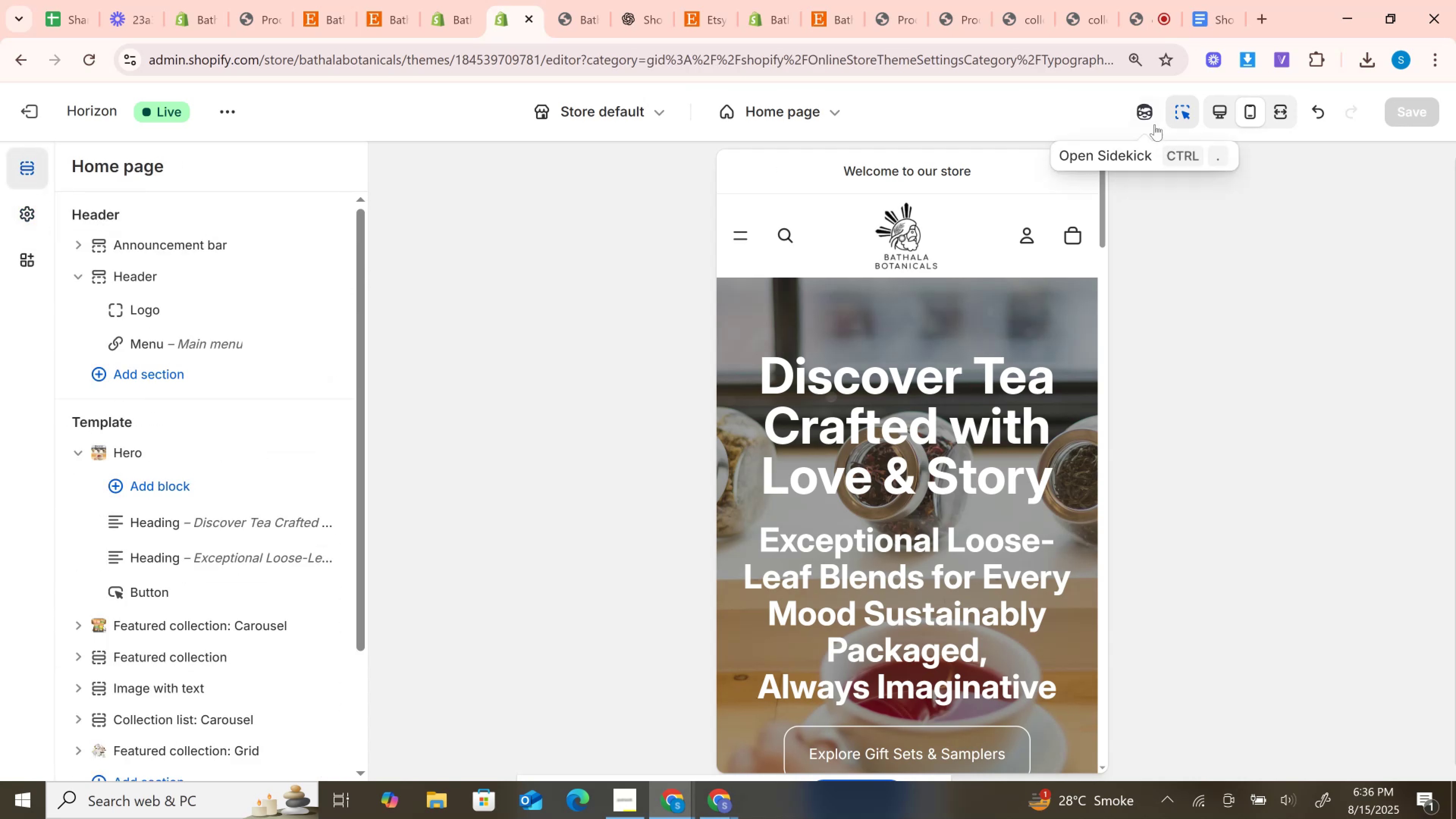 
left_click([1215, 114])
 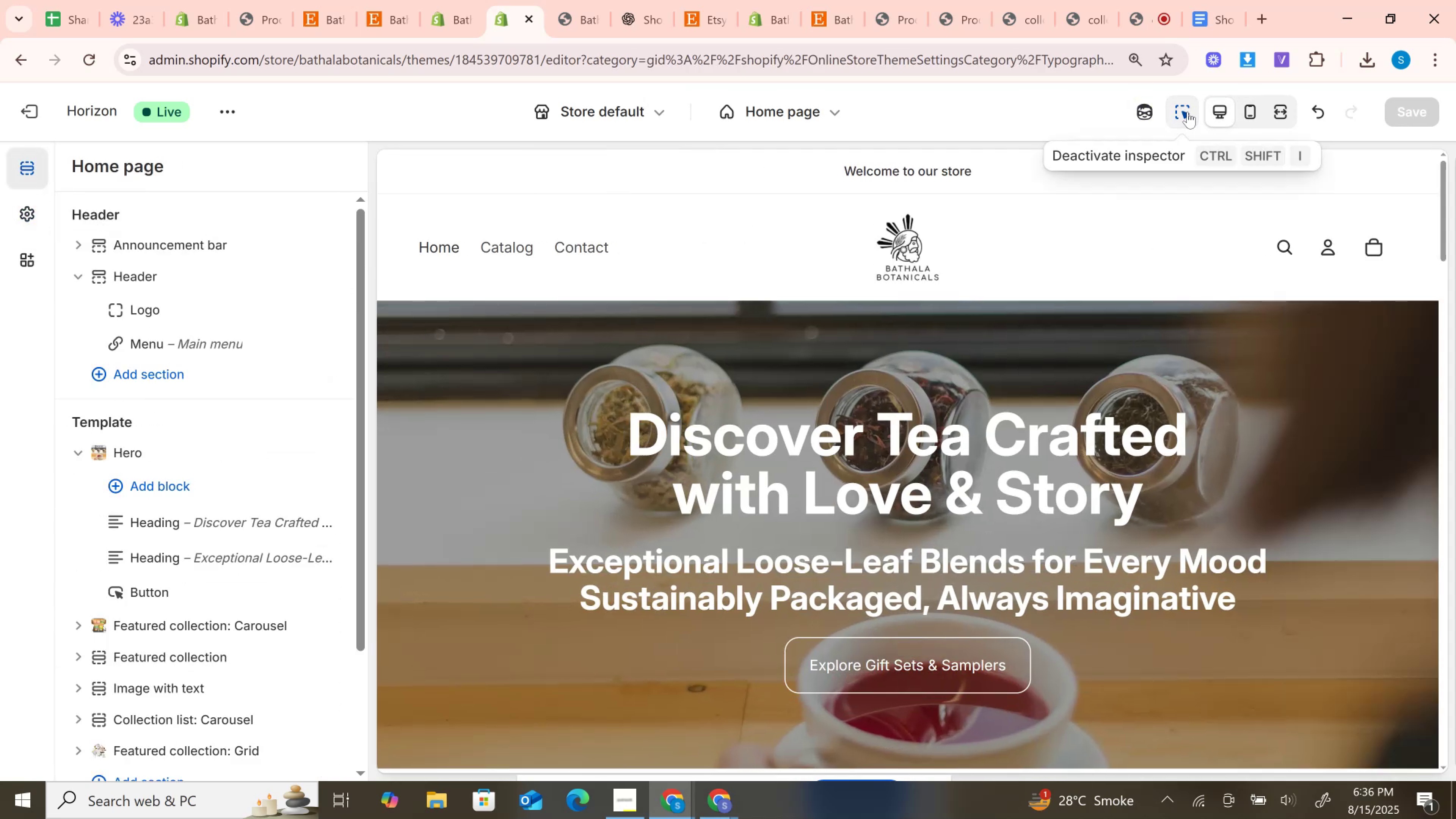 
left_click([1188, 112])
 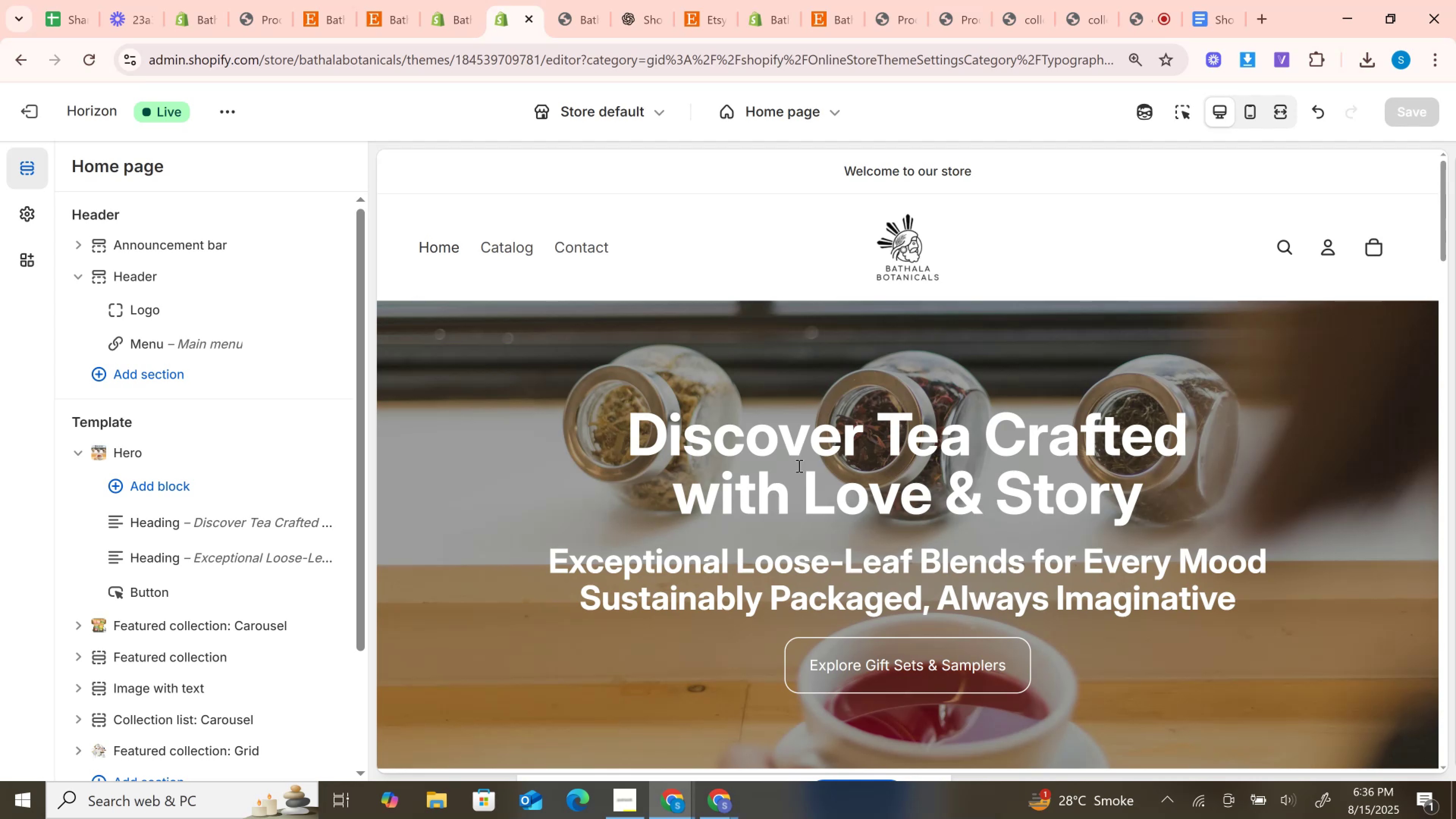 
left_click([799, 446])
 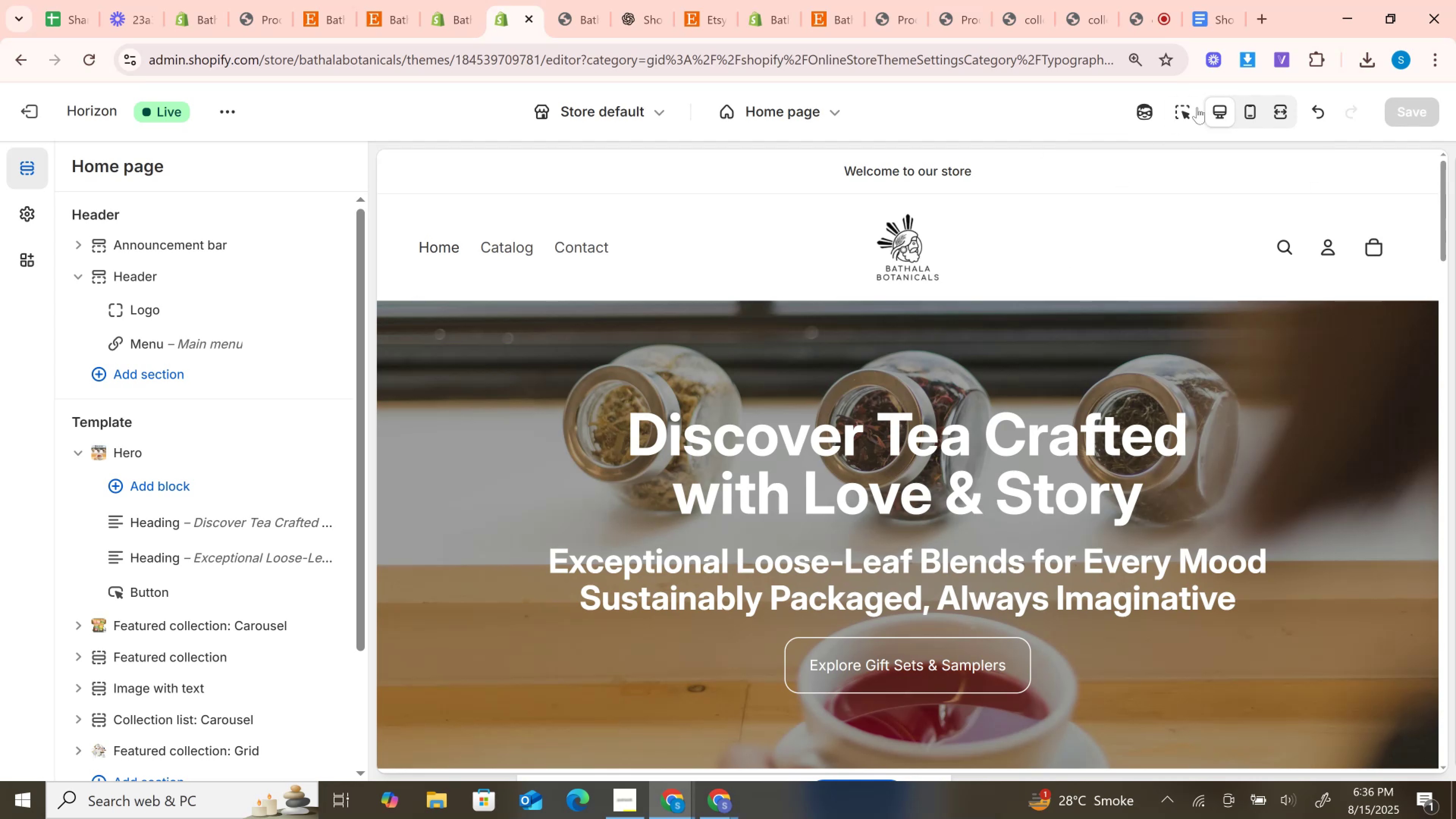 
left_click([1181, 117])
 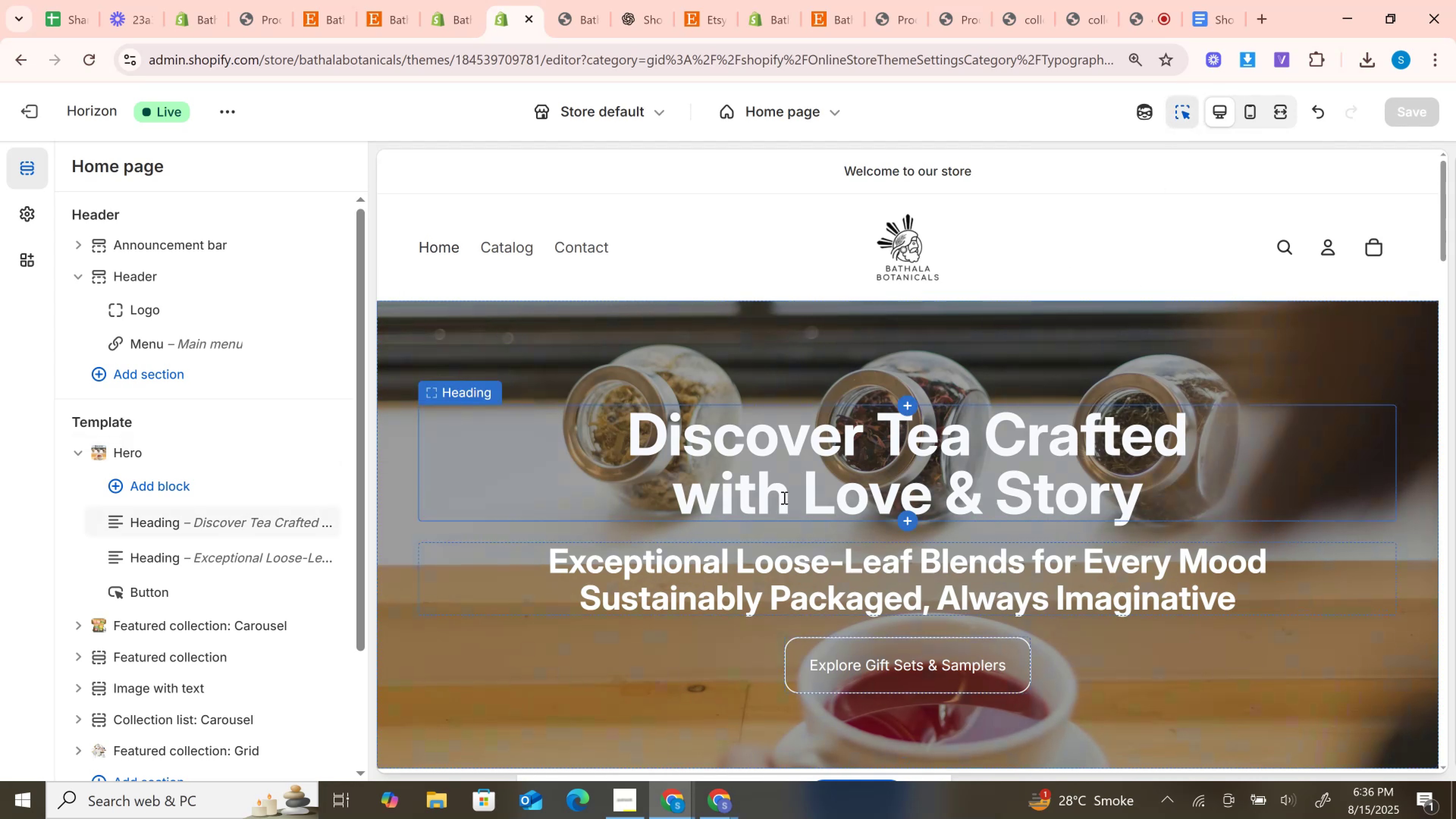 
wait(9.81)
 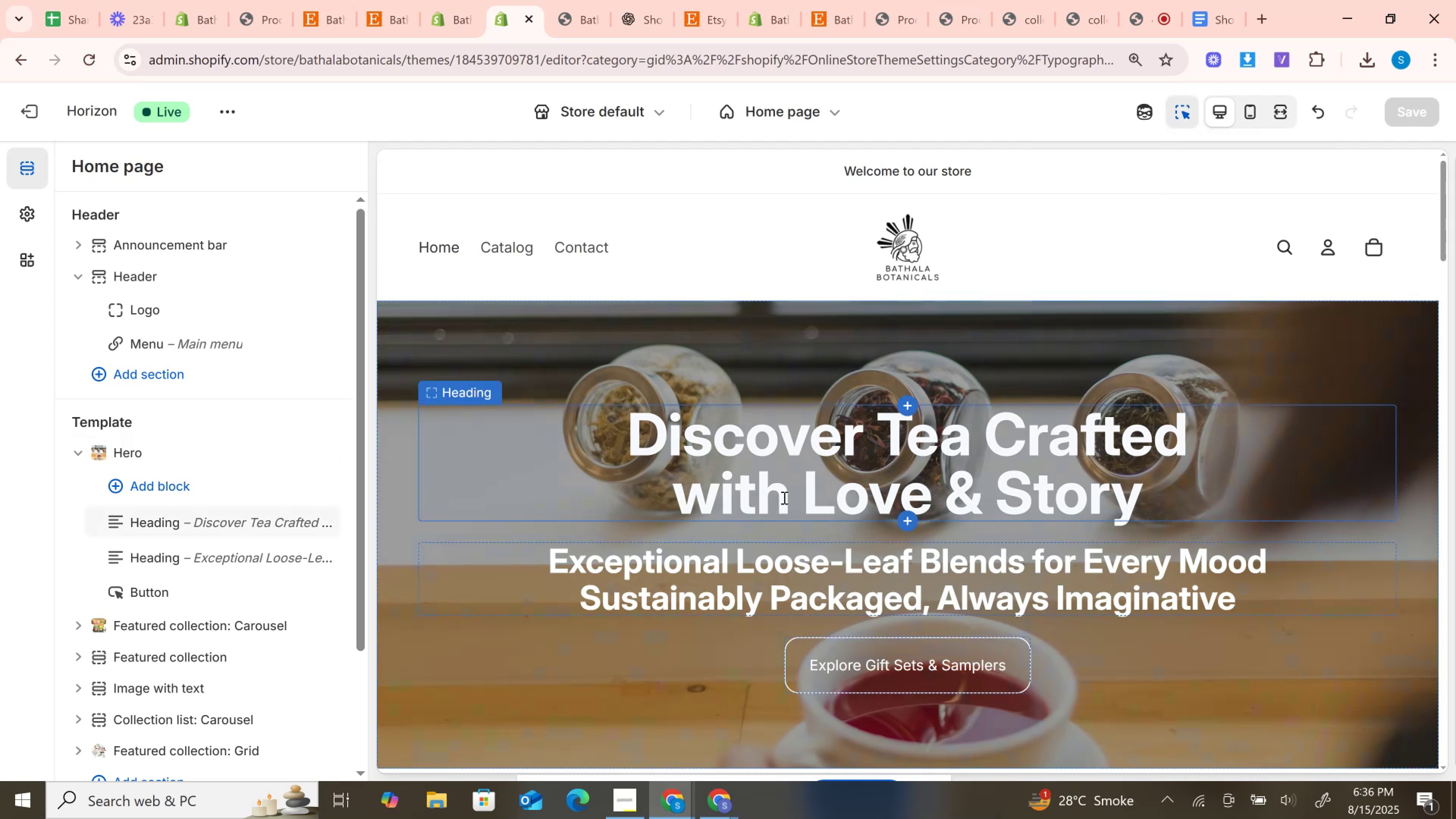 
scroll: coordinate [861, 504], scroll_direction: down, amount: 4.0
 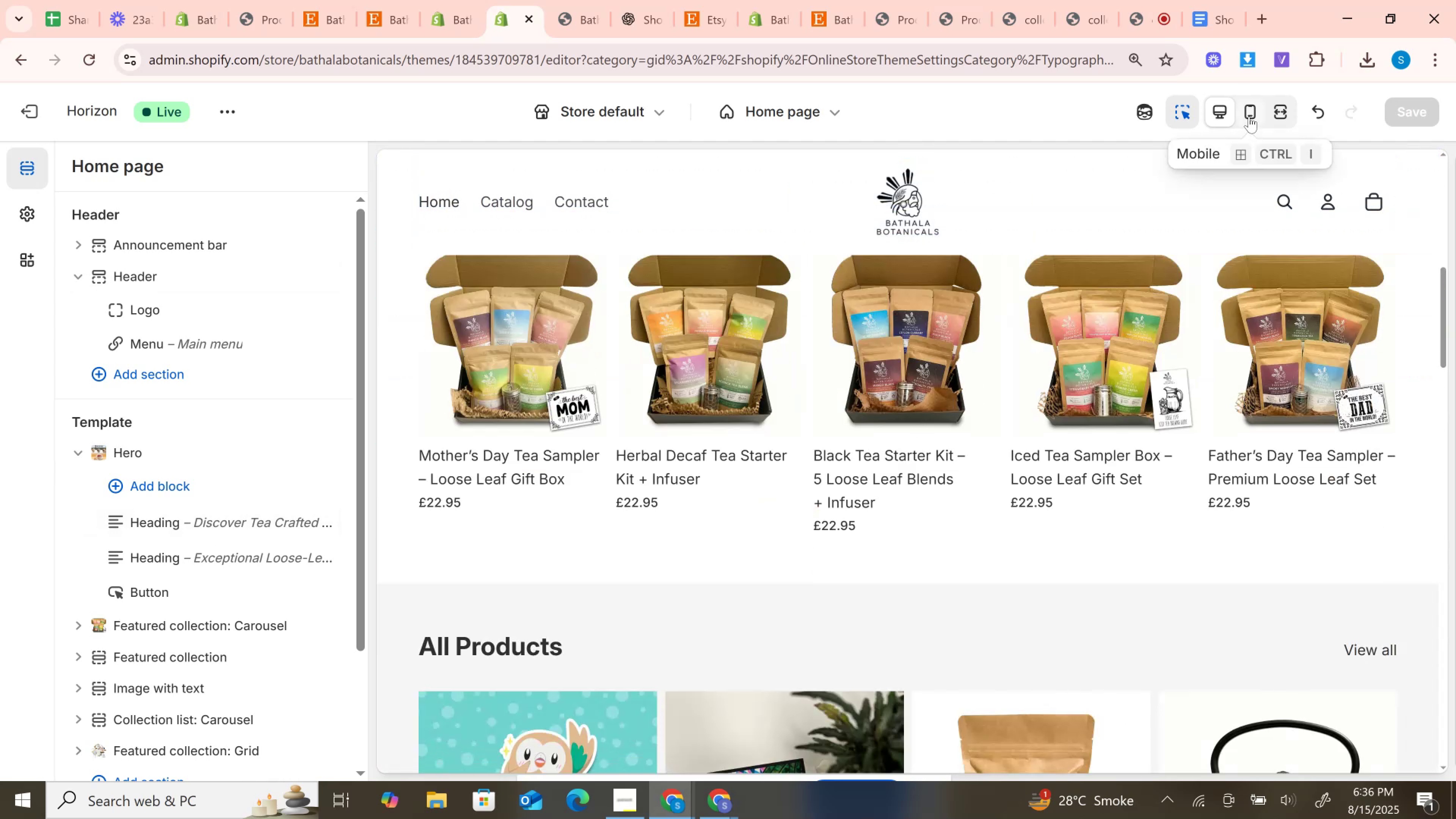 
left_click([1276, 113])
 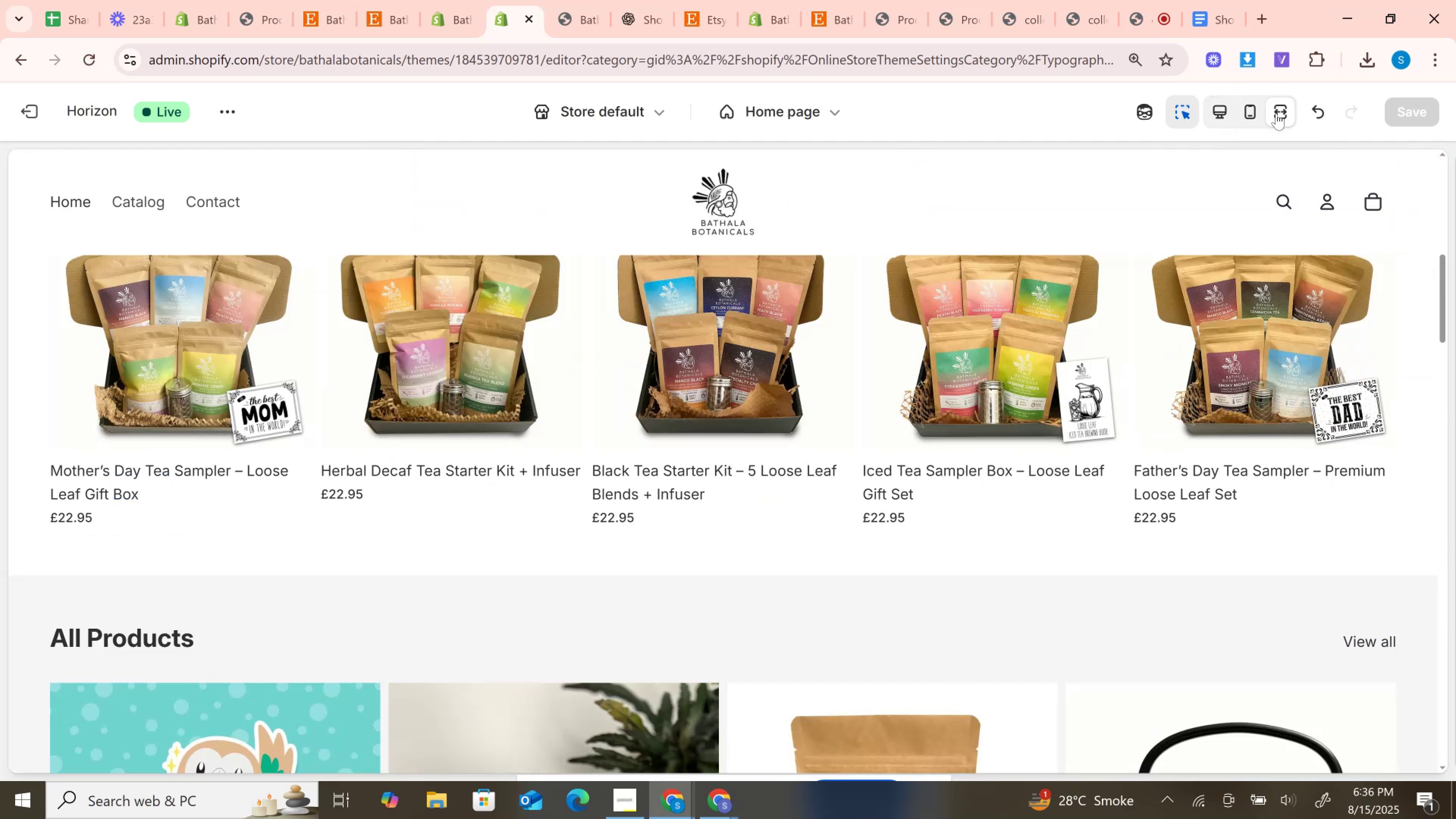 
left_click([1276, 113])
 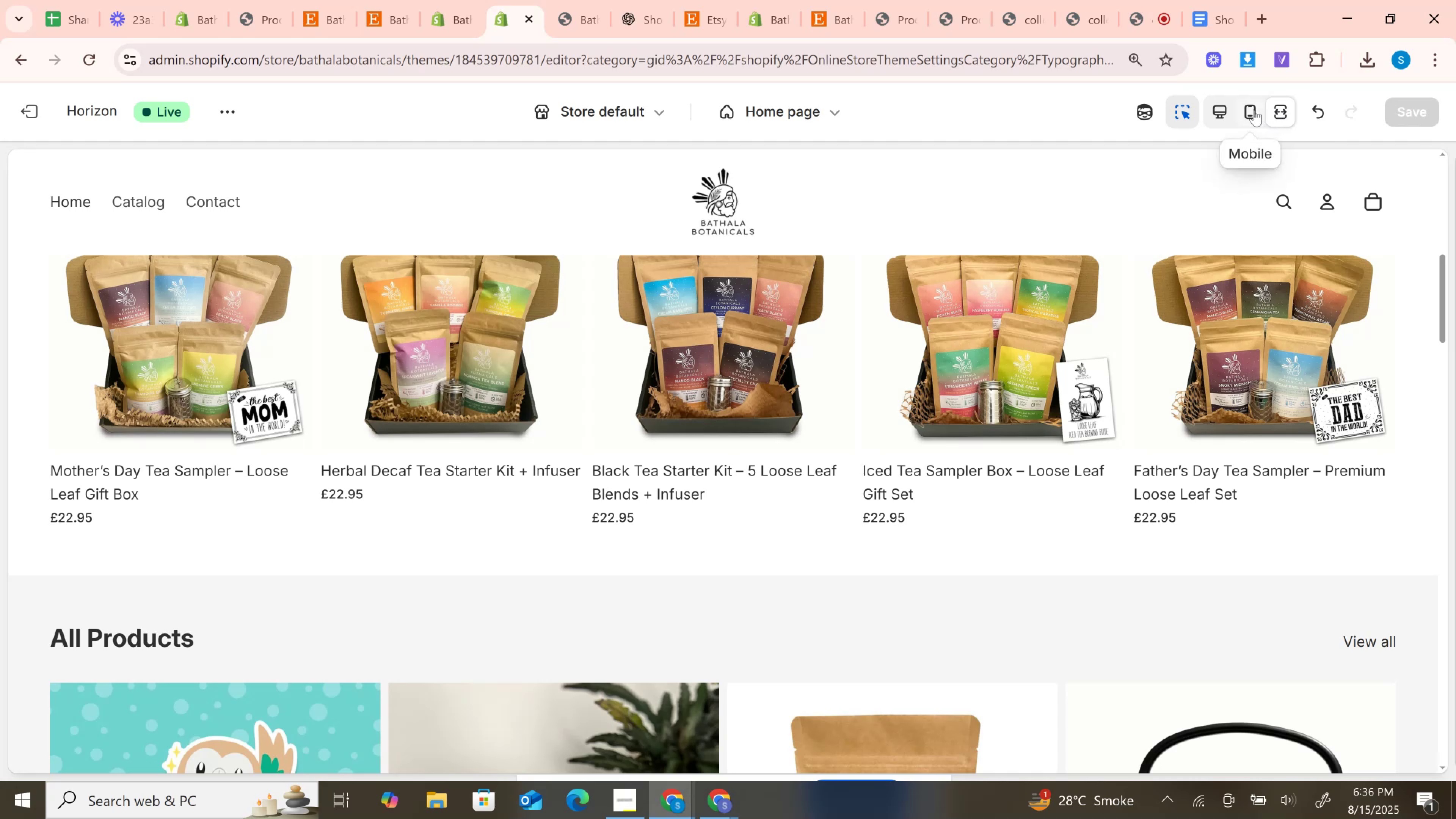 
left_click([1253, 110])
 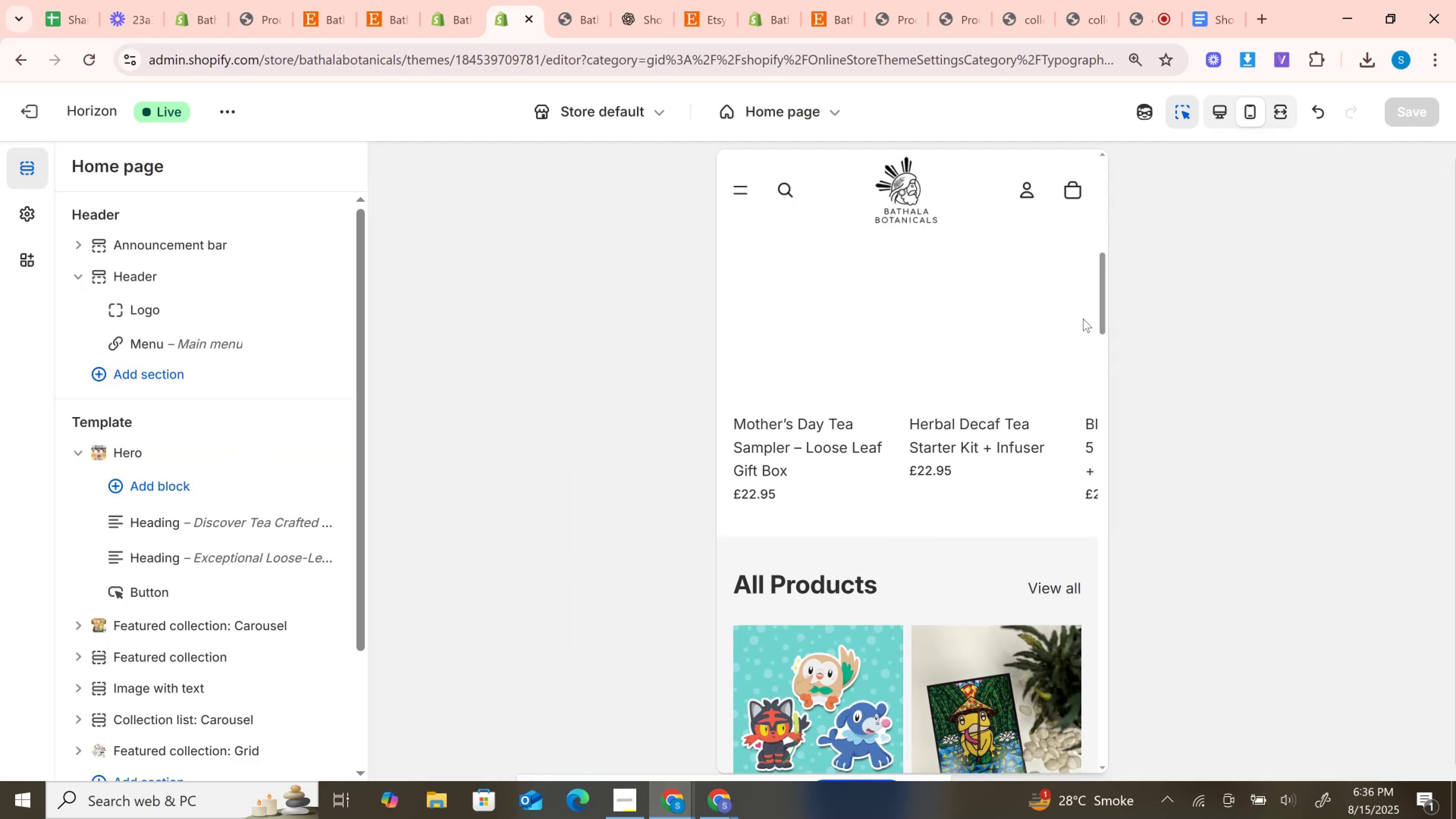 
scroll: coordinate [1031, 442], scroll_direction: down, amount: 16.0
 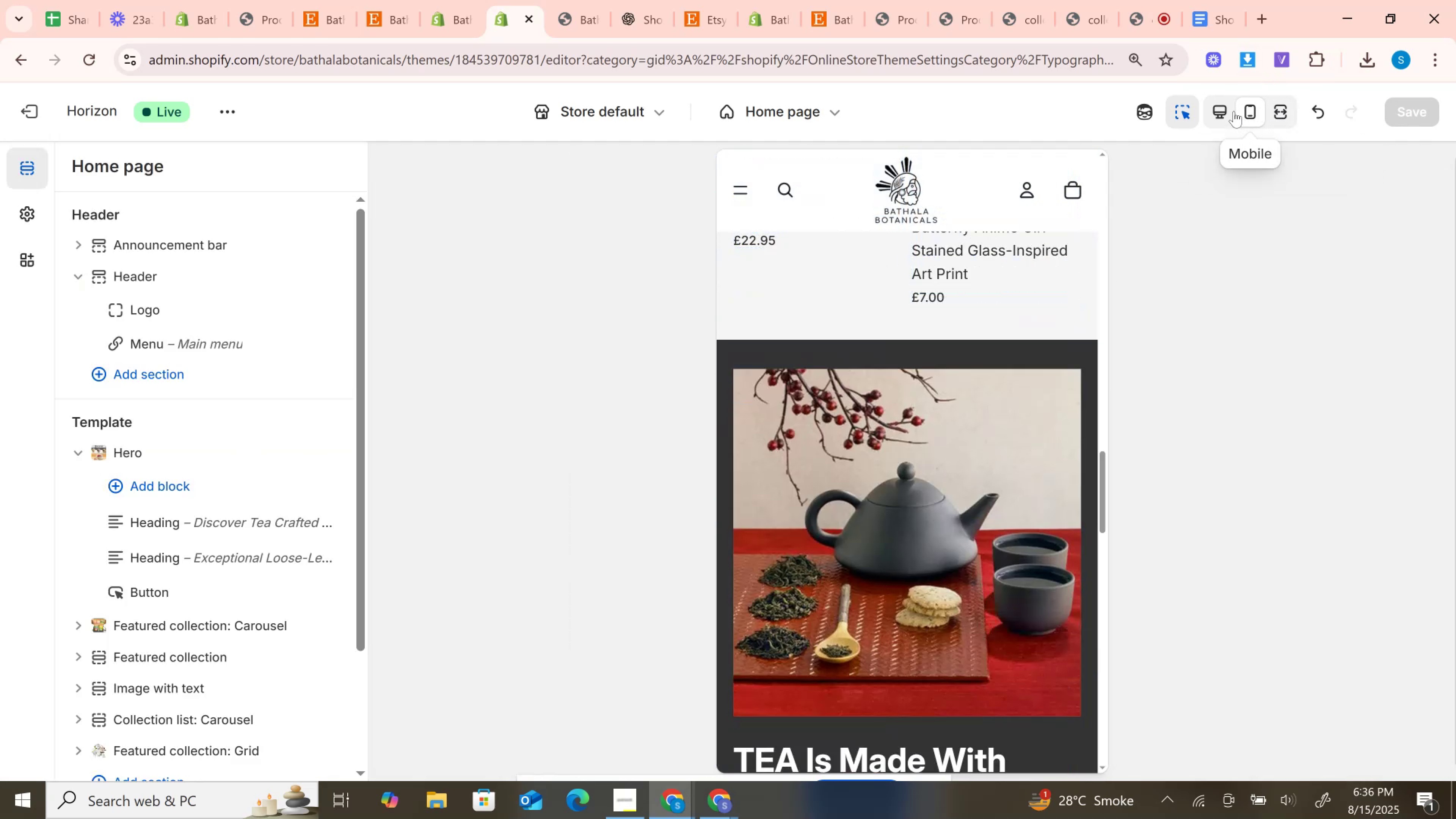 
left_click([1225, 111])
 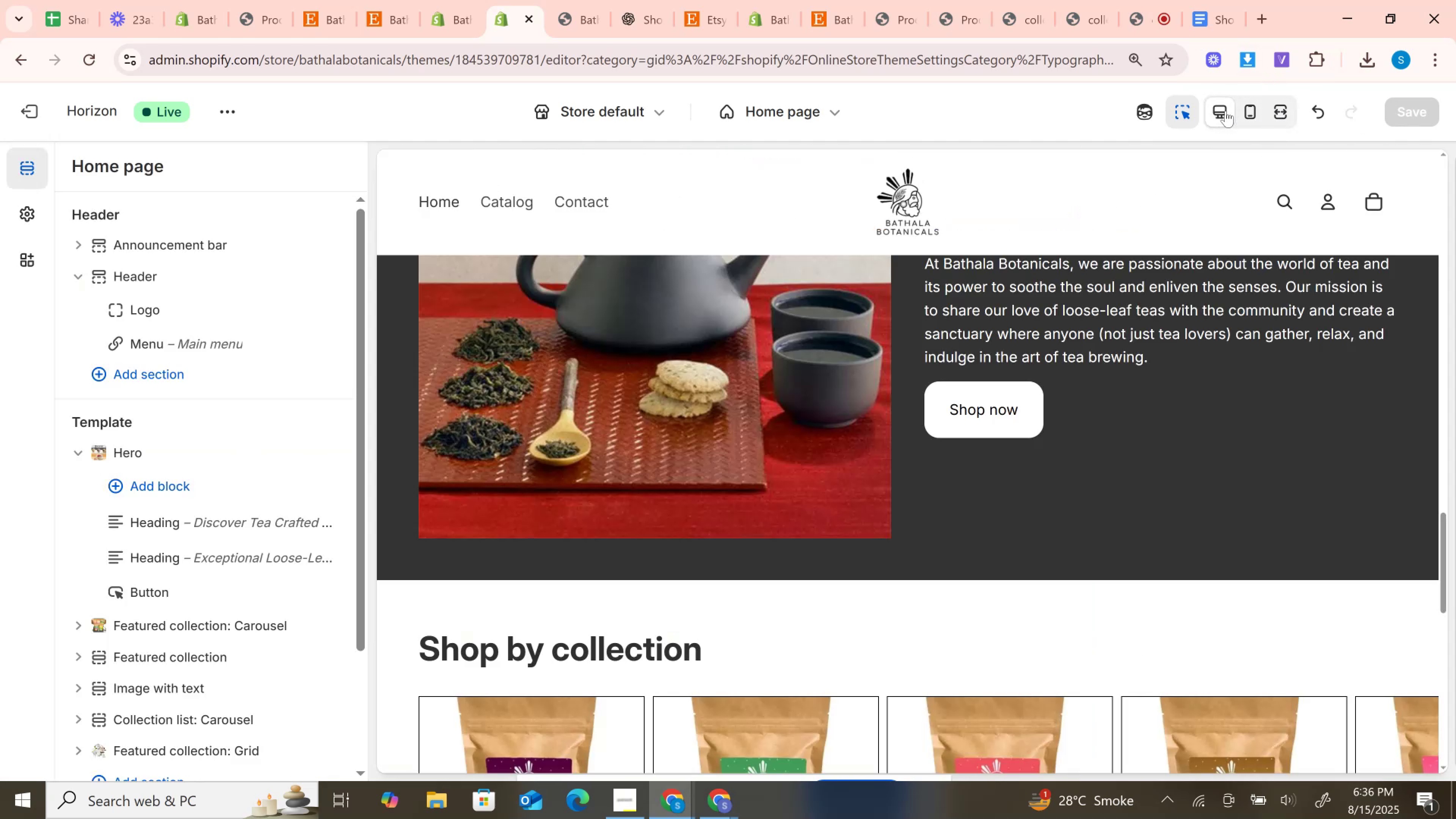 
scroll: coordinate [1084, 421], scroll_direction: down, amount: 8.0
 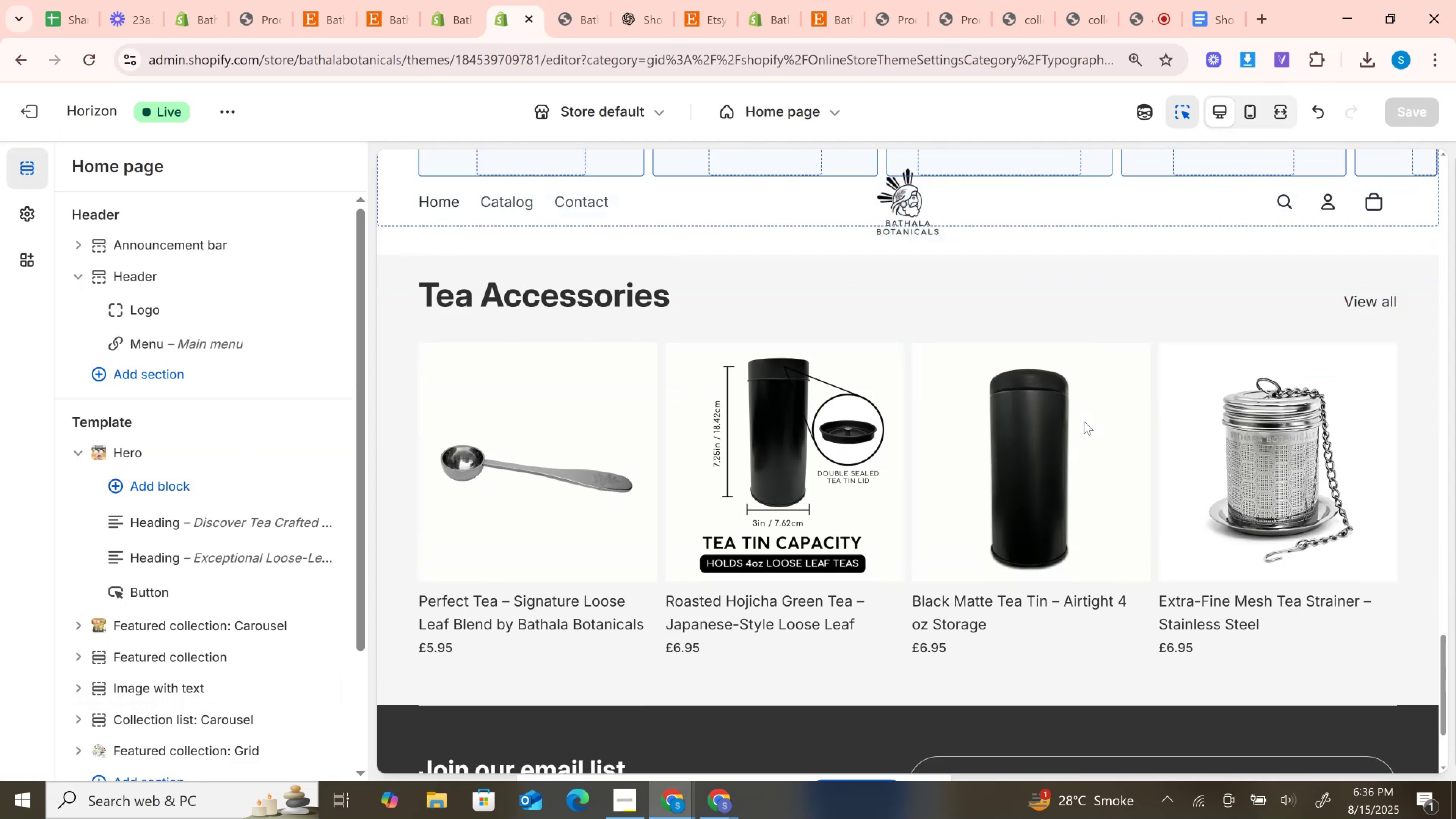 
scroll: coordinate [1084, 421], scroll_direction: up, amount: 4.0
 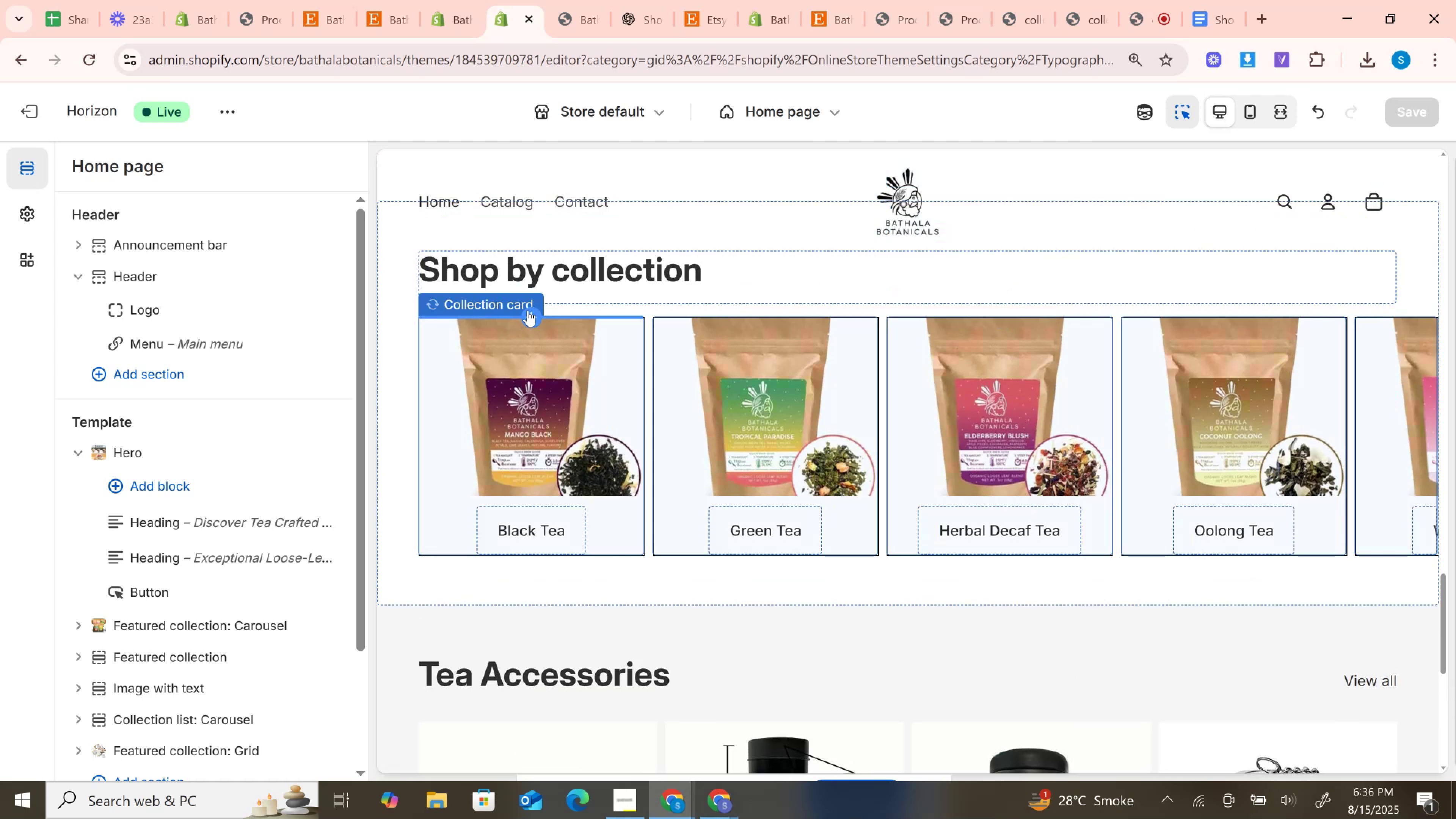 
left_click([486, 304])
 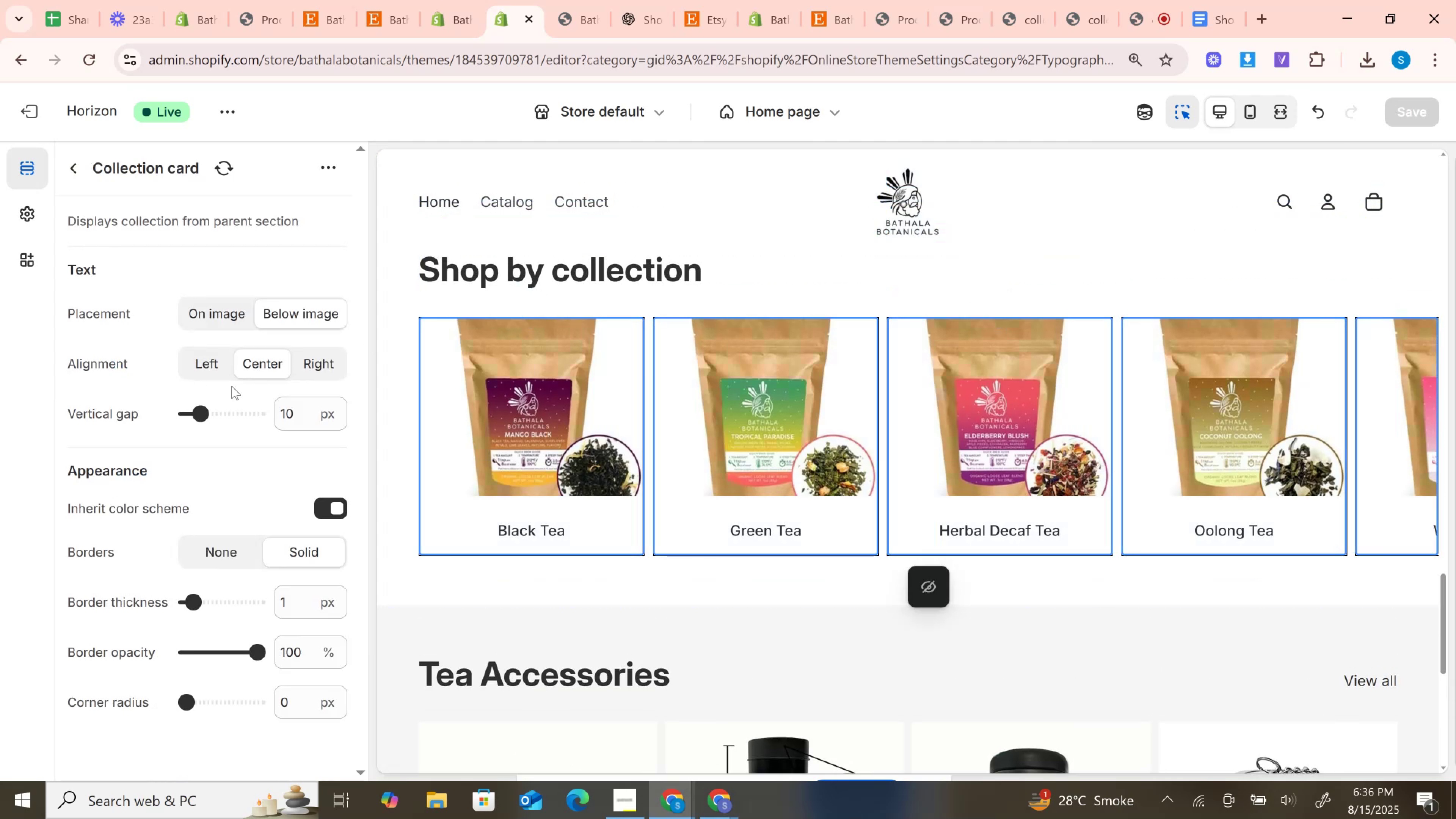 
scroll: coordinate [220, 392], scroll_direction: up, amount: 4.0
 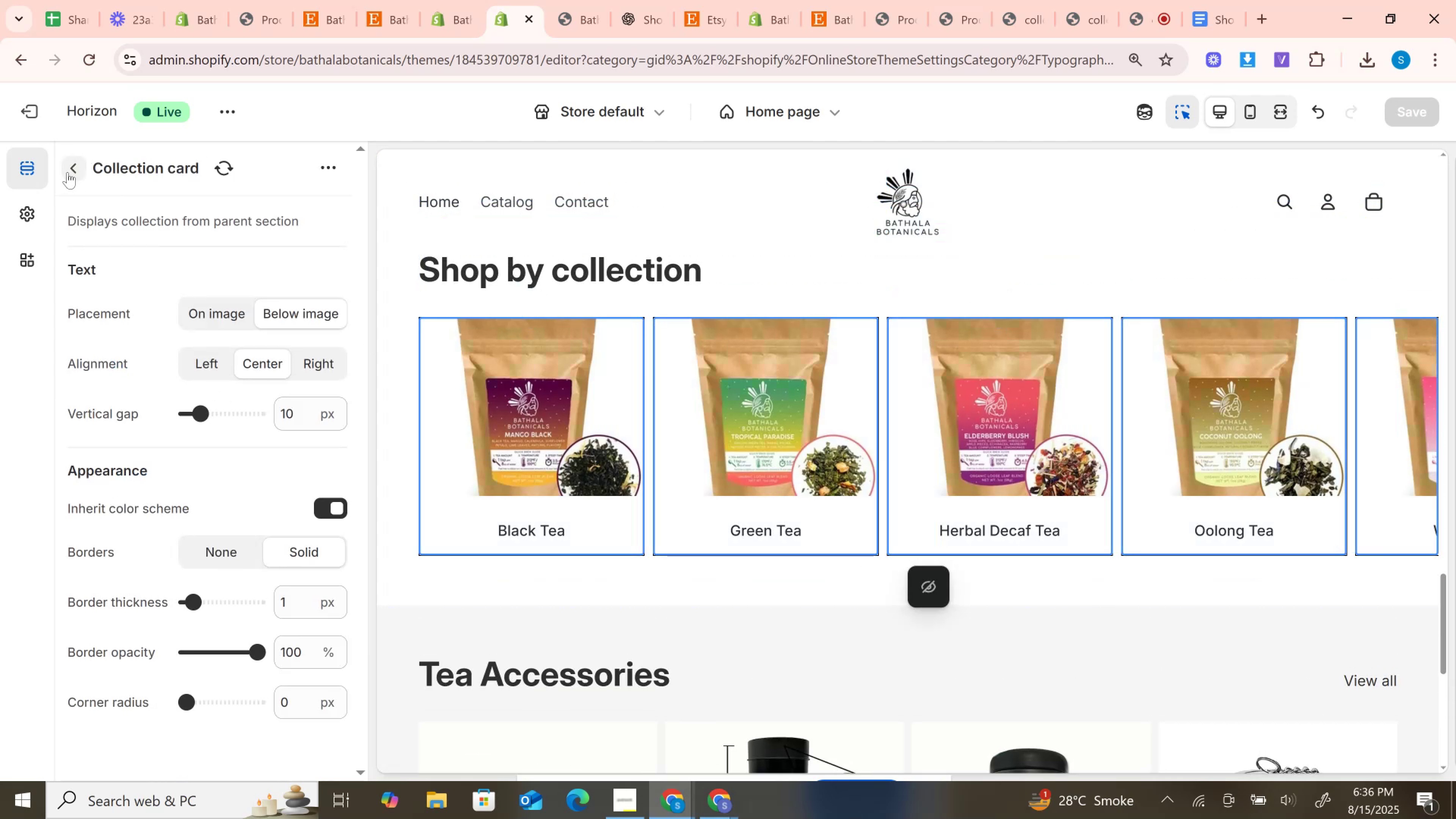 
left_click([67, 172])
 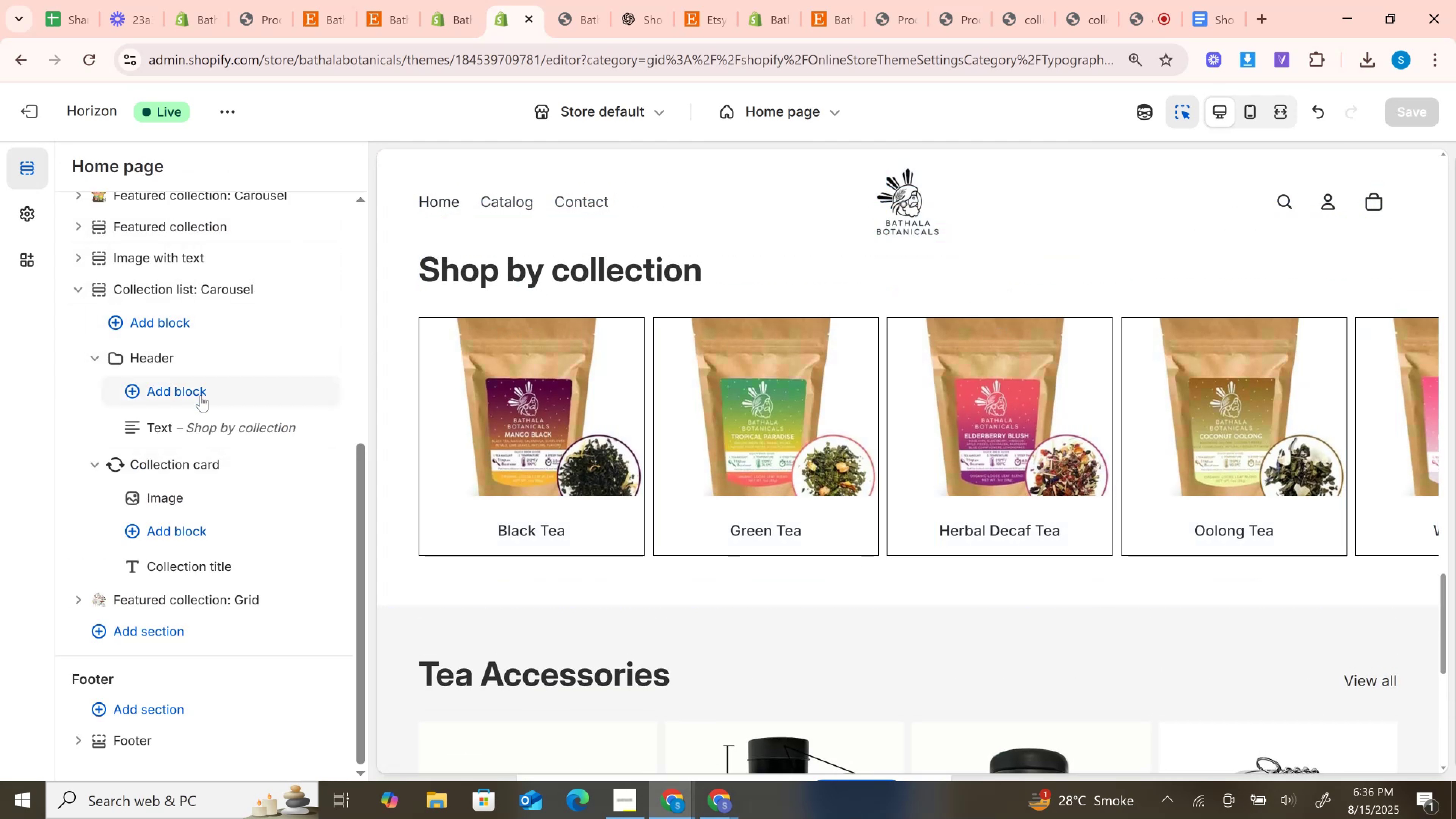 
left_click([209, 464])
 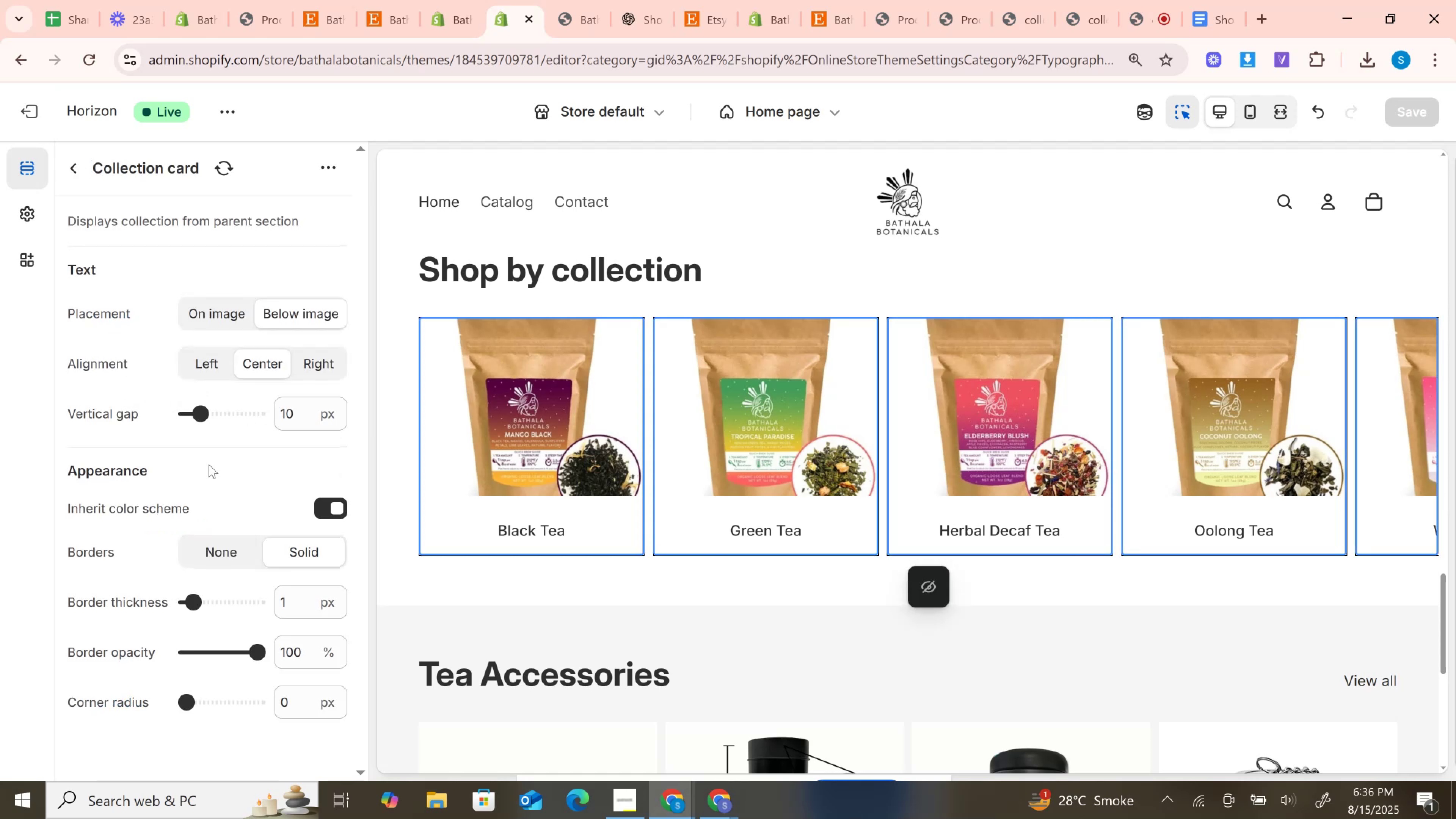 
scroll: coordinate [209, 464], scroll_direction: none, amount: 0.0
 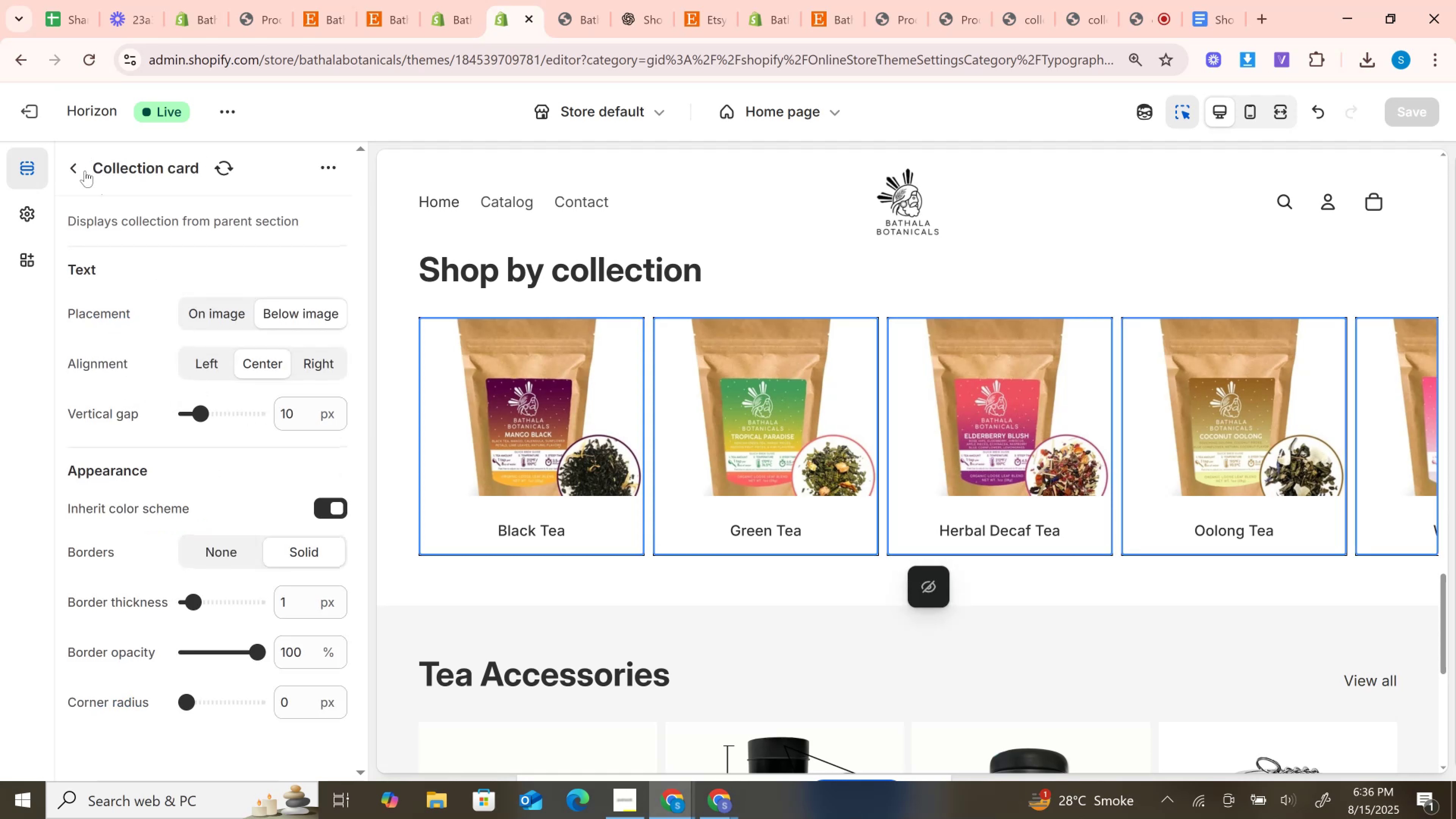 
left_click([81, 171])
 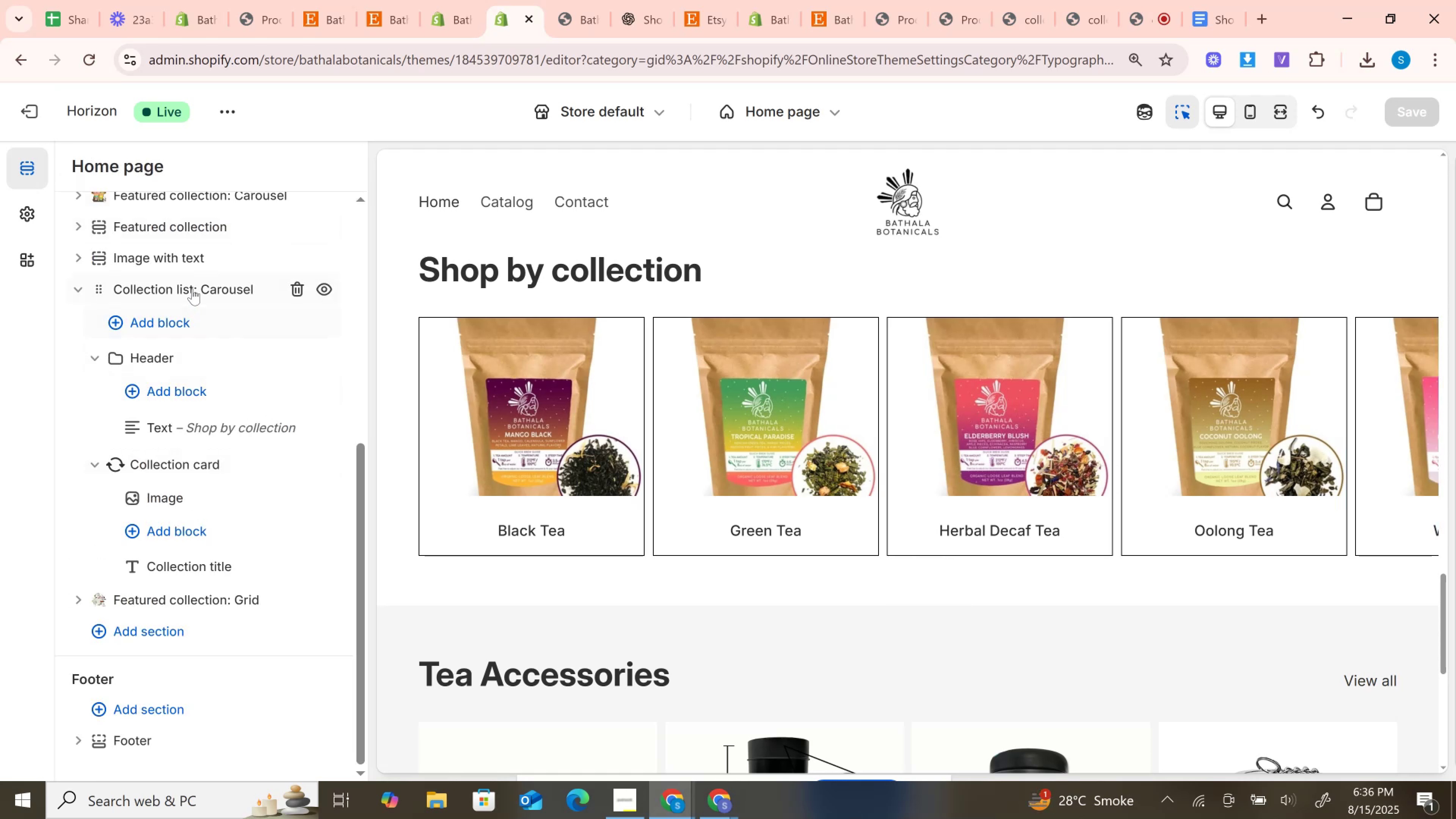 
left_click([192, 289])
 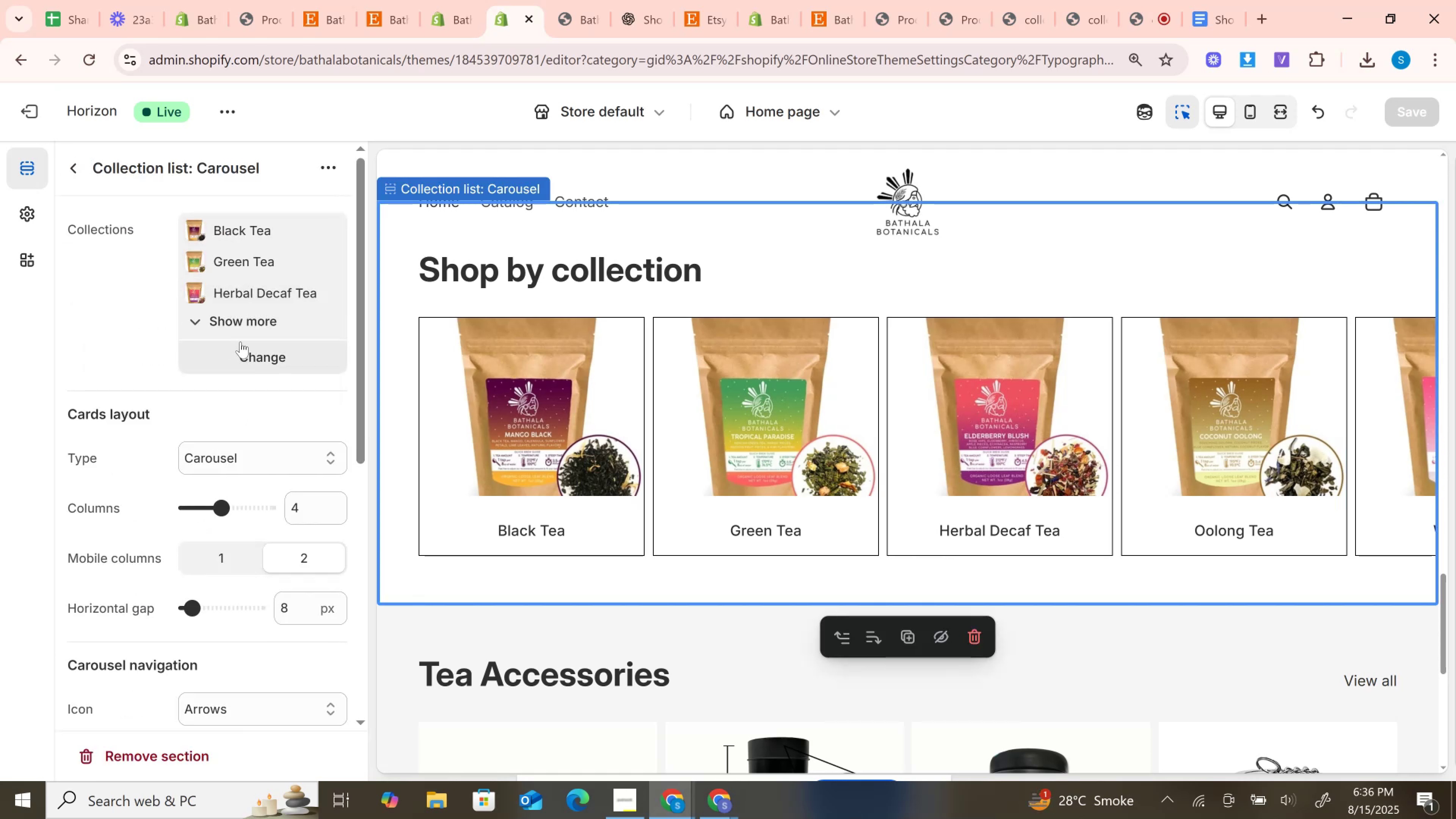 
left_click([228, 325])
 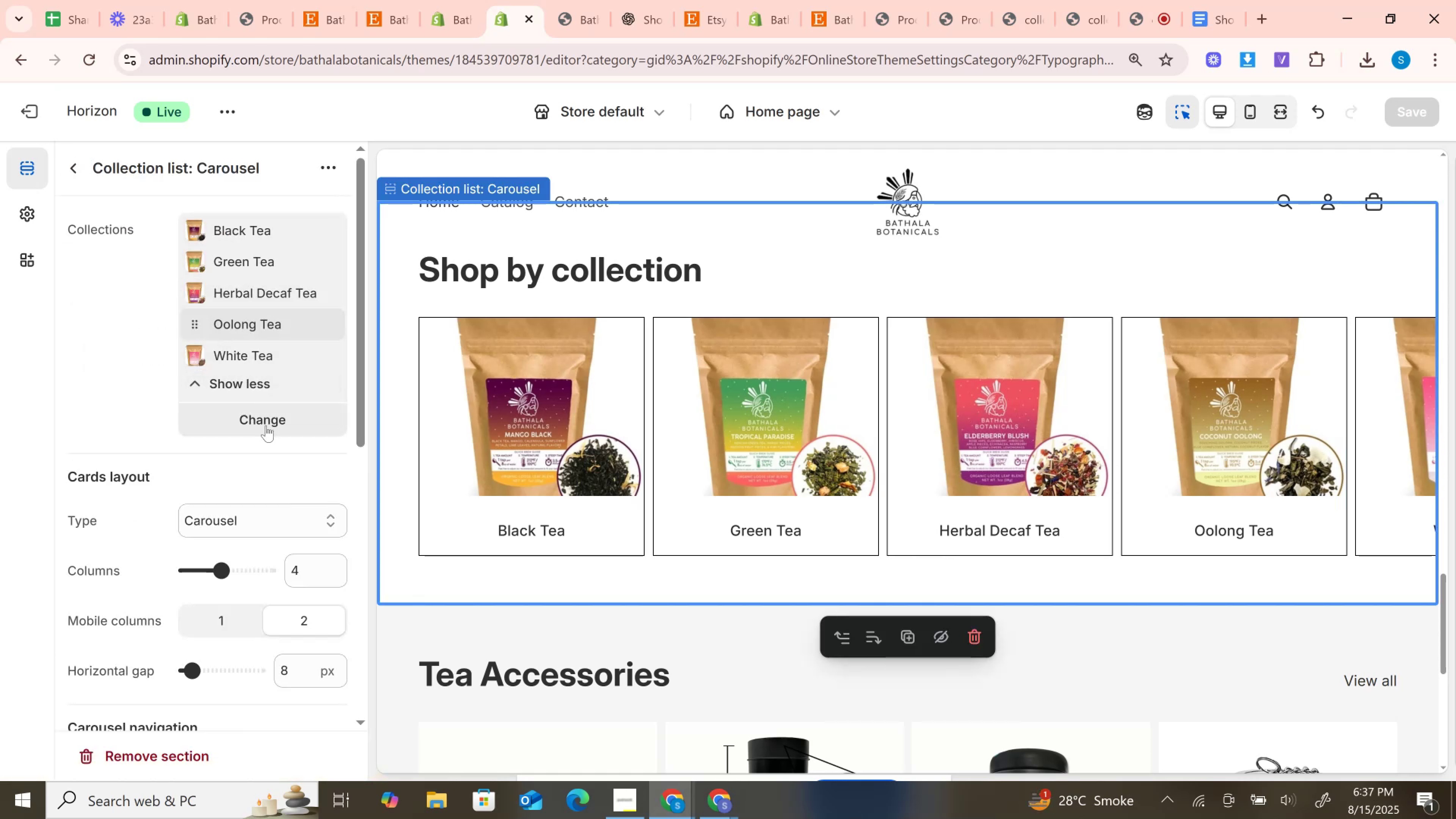 
left_click([266, 425])
 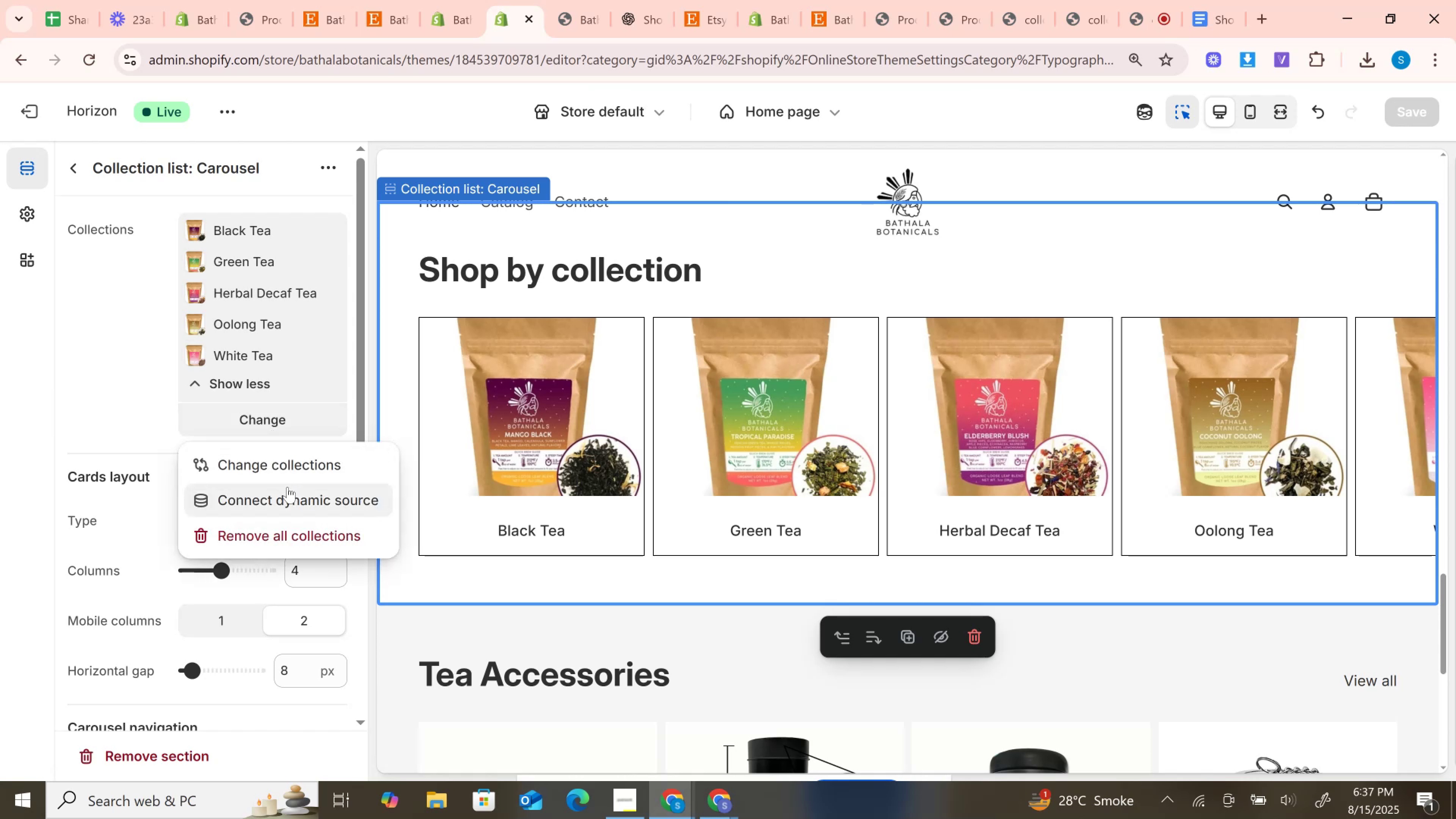 
left_click([277, 460])
 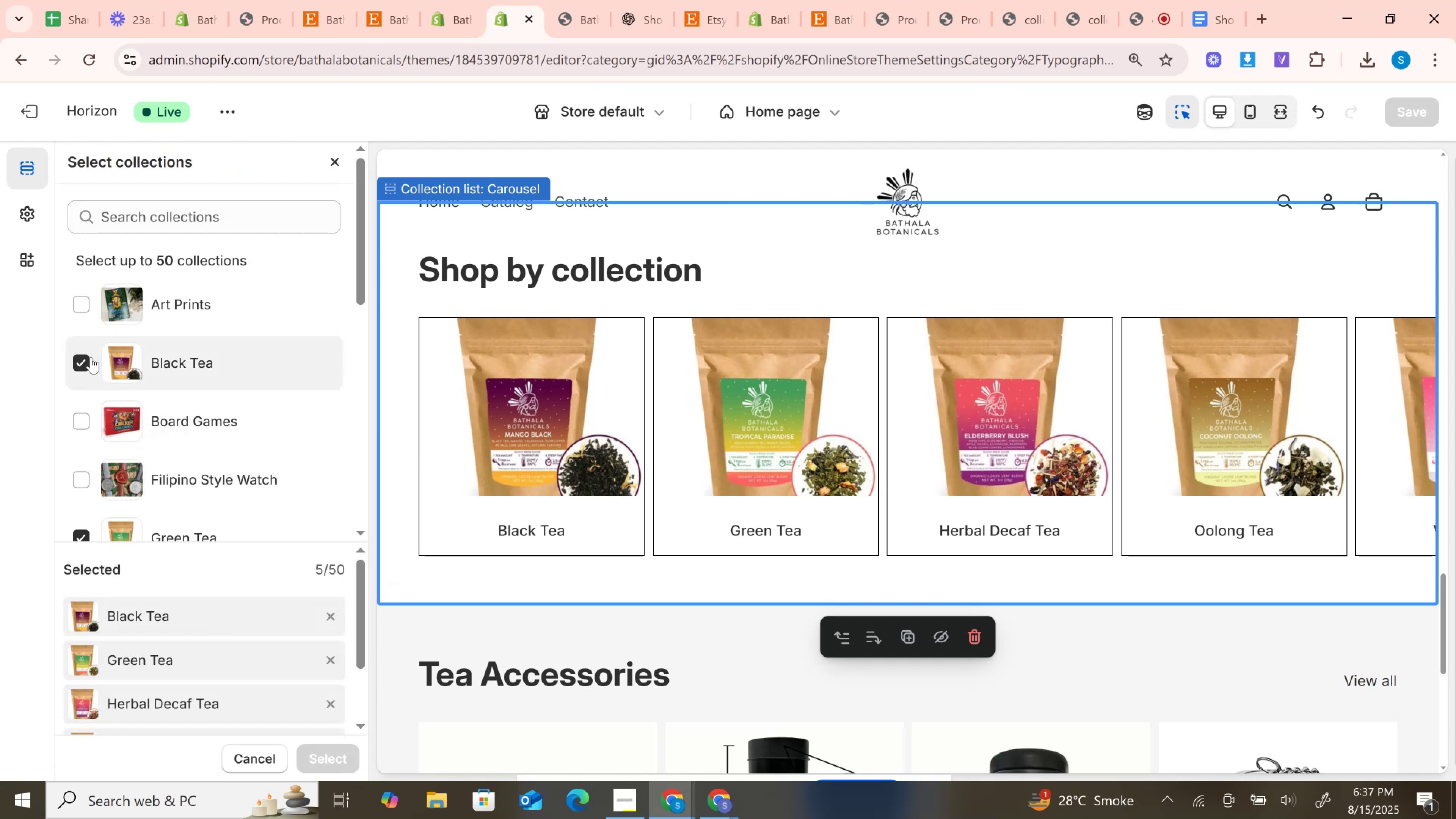 
left_click([84, 359])
 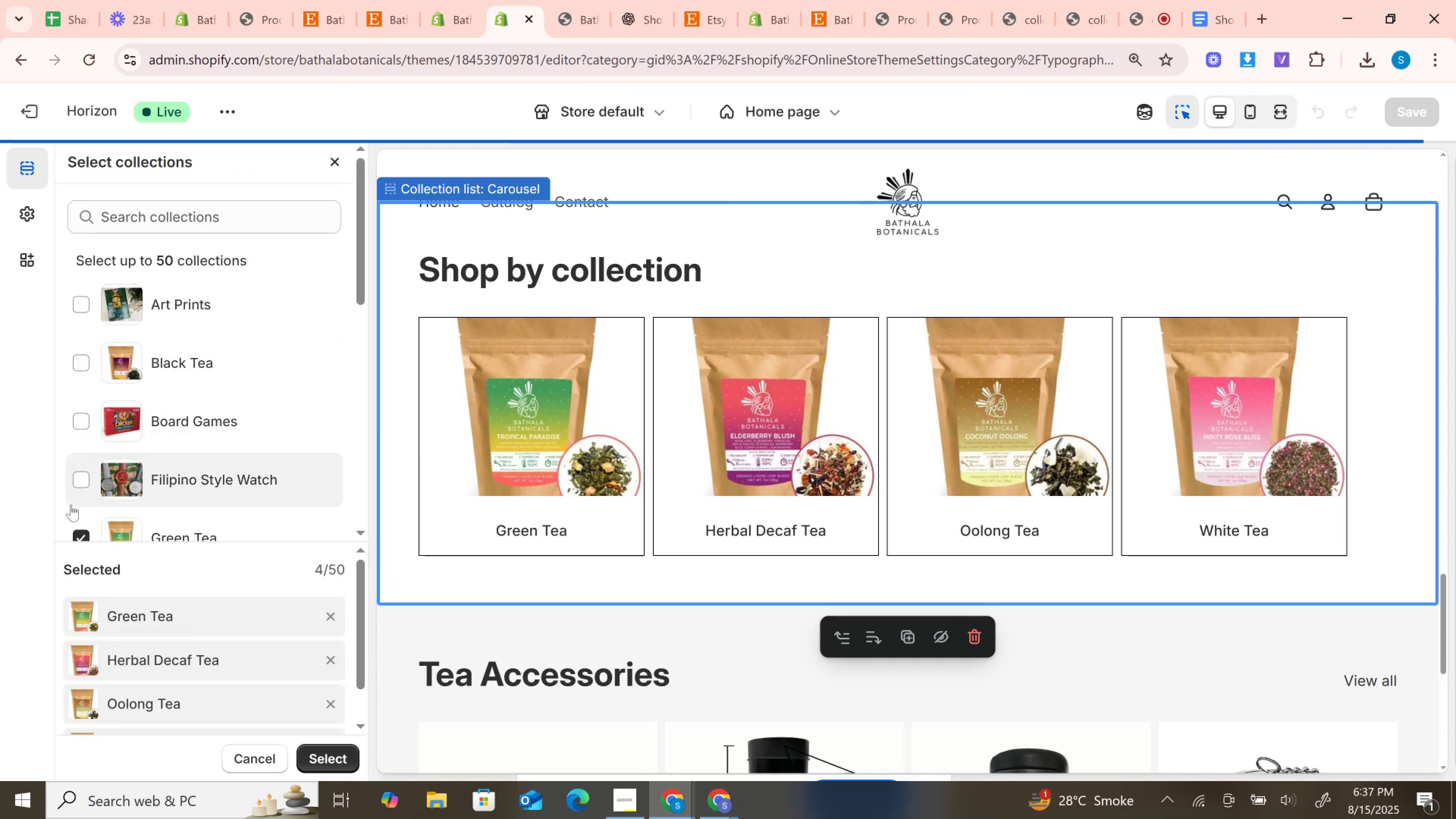 
scroll: coordinate [86, 482], scroll_direction: down, amount: 2.0
 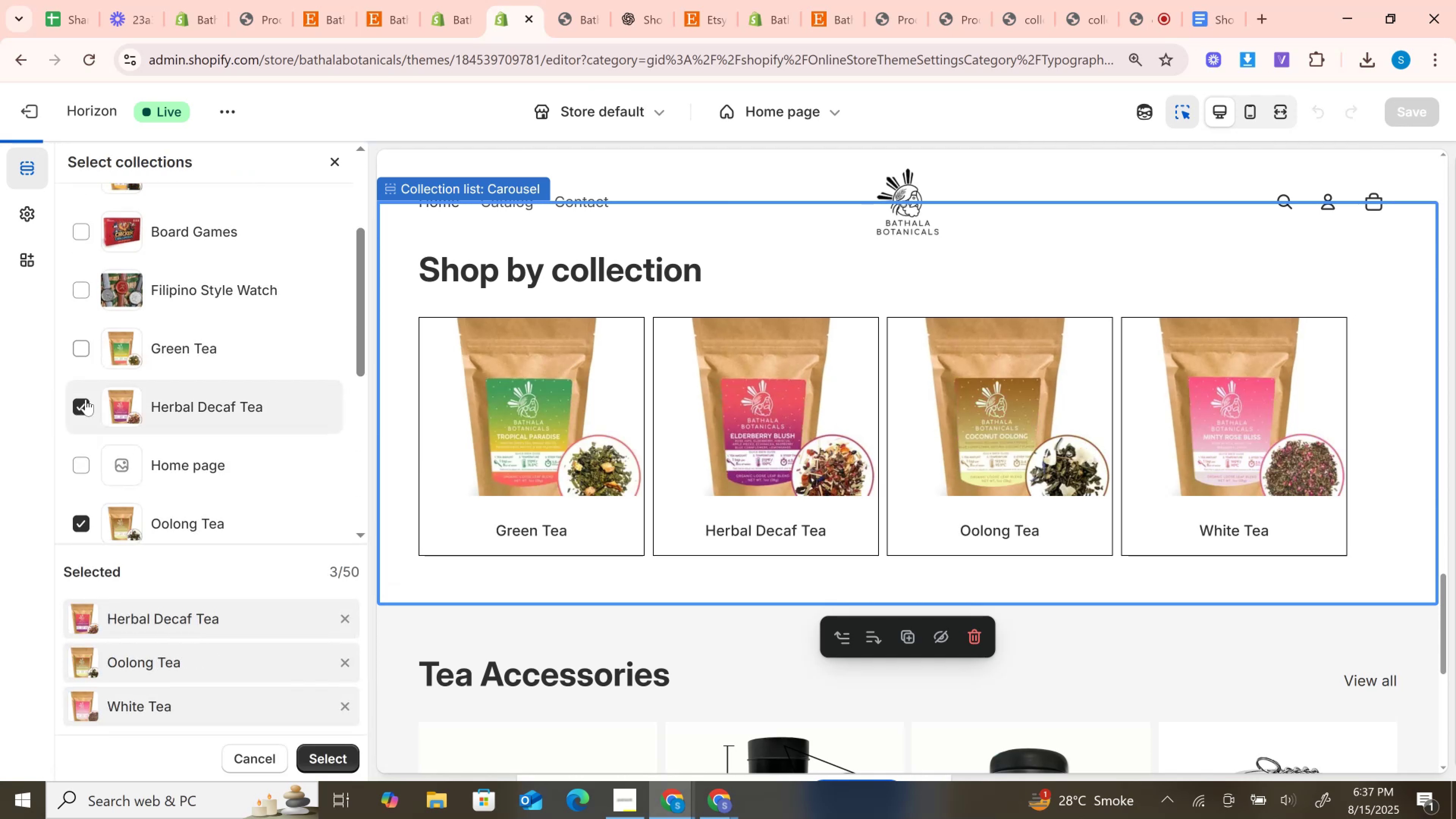 
double_click([86, 403])
 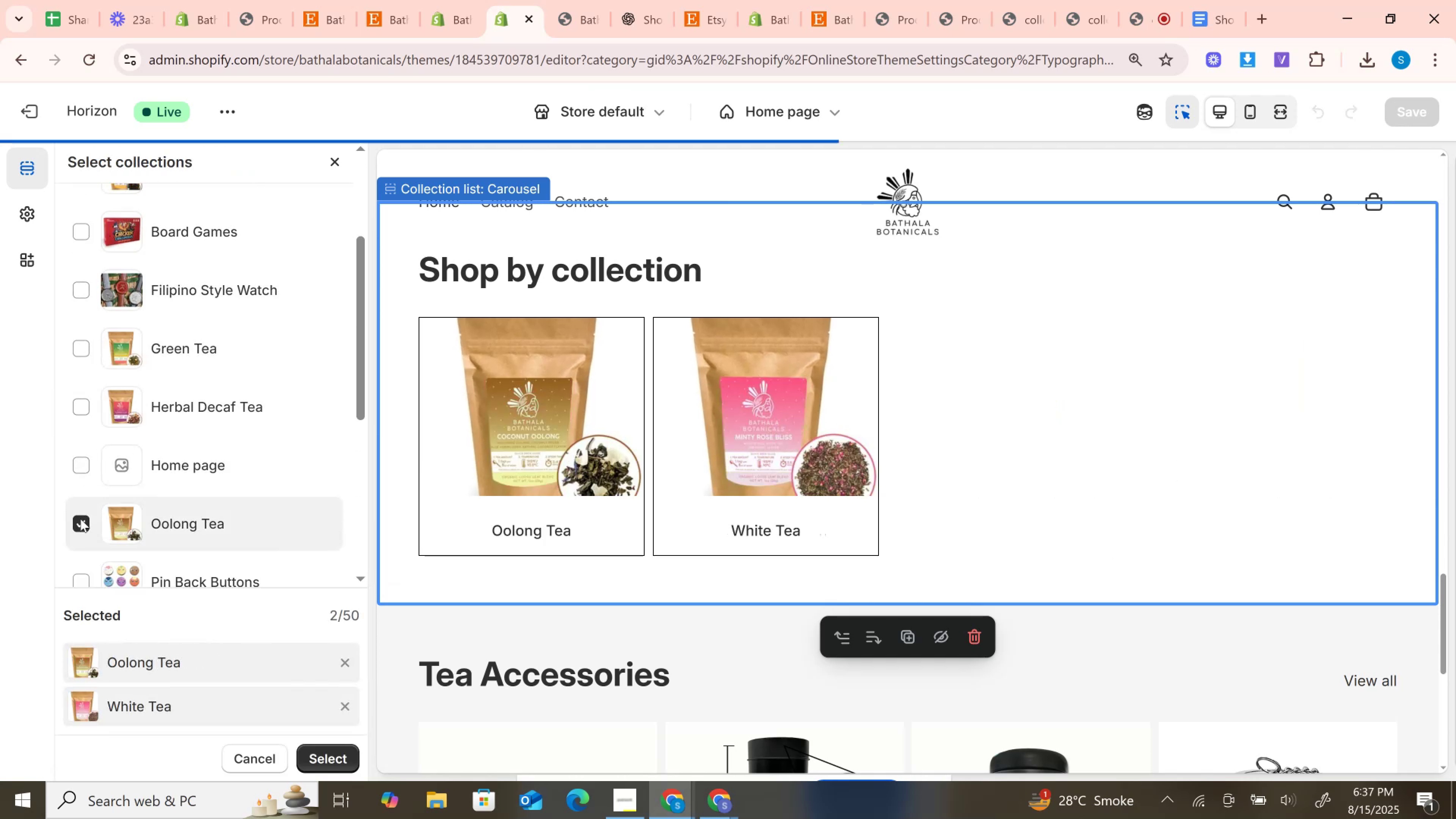 
left_click([80, 519])
 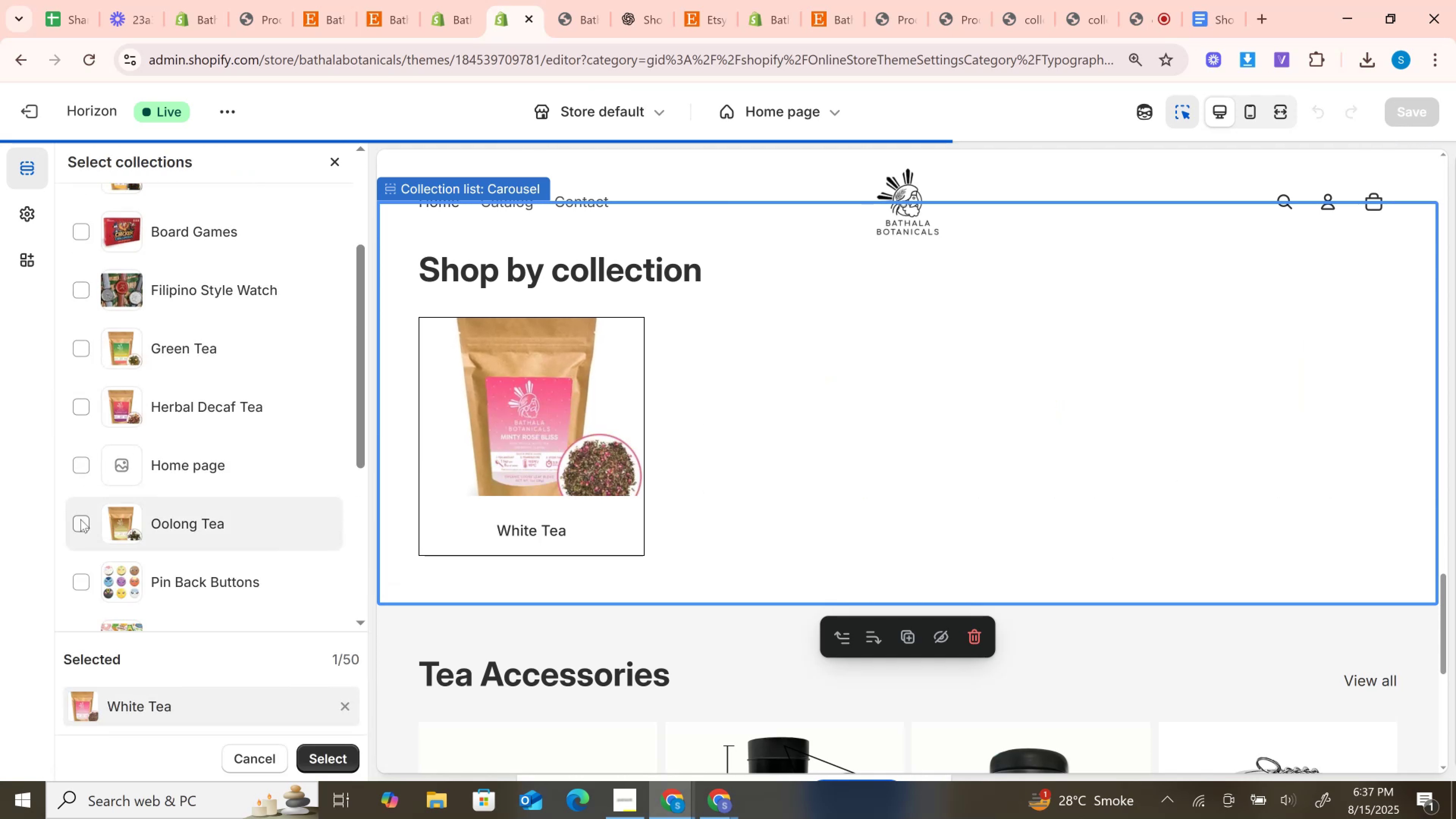 
scroll: coordinate [81, 512], scroll_direction: down, amount: 5.0
 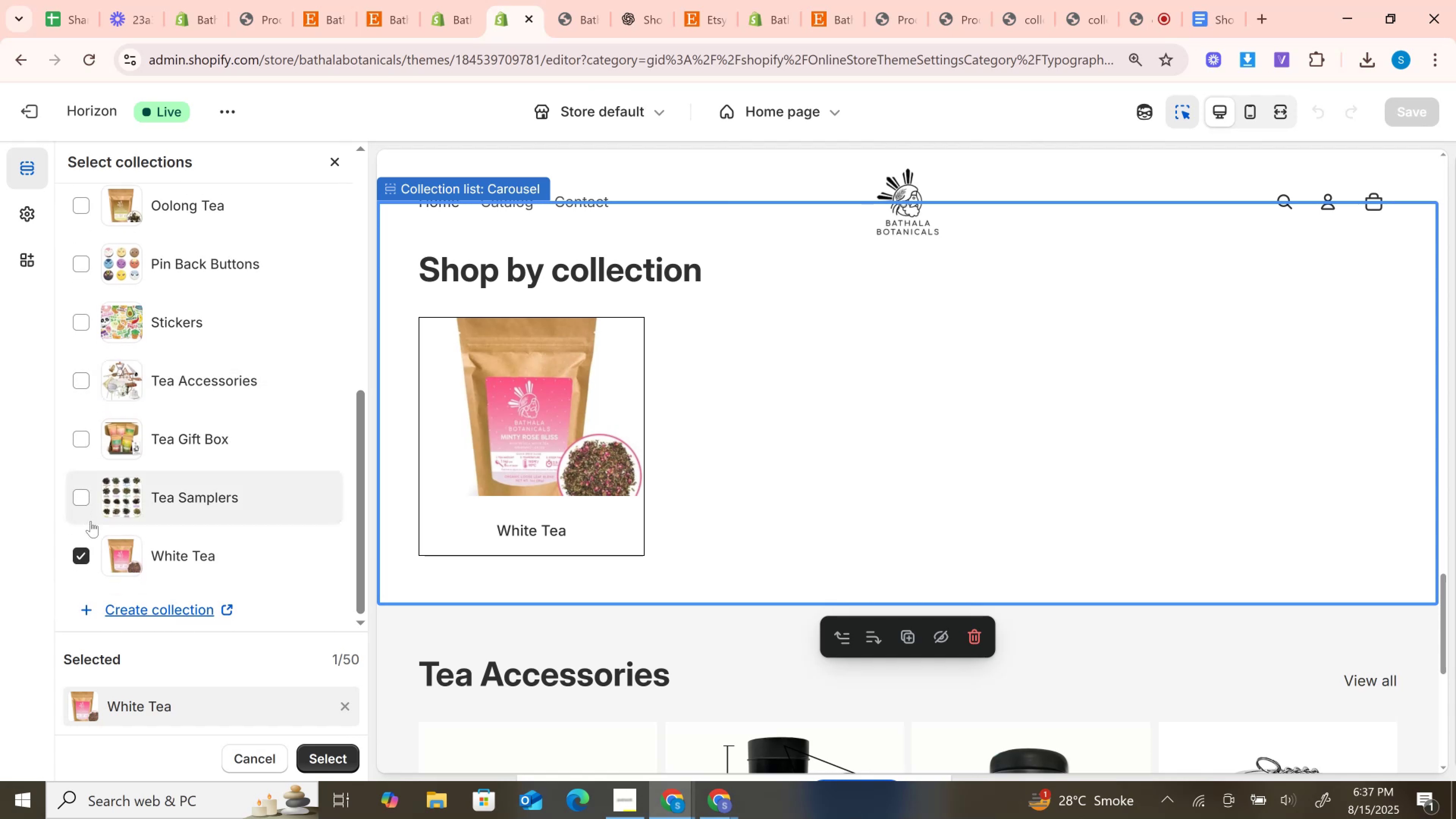 
left_click([95, 555])
 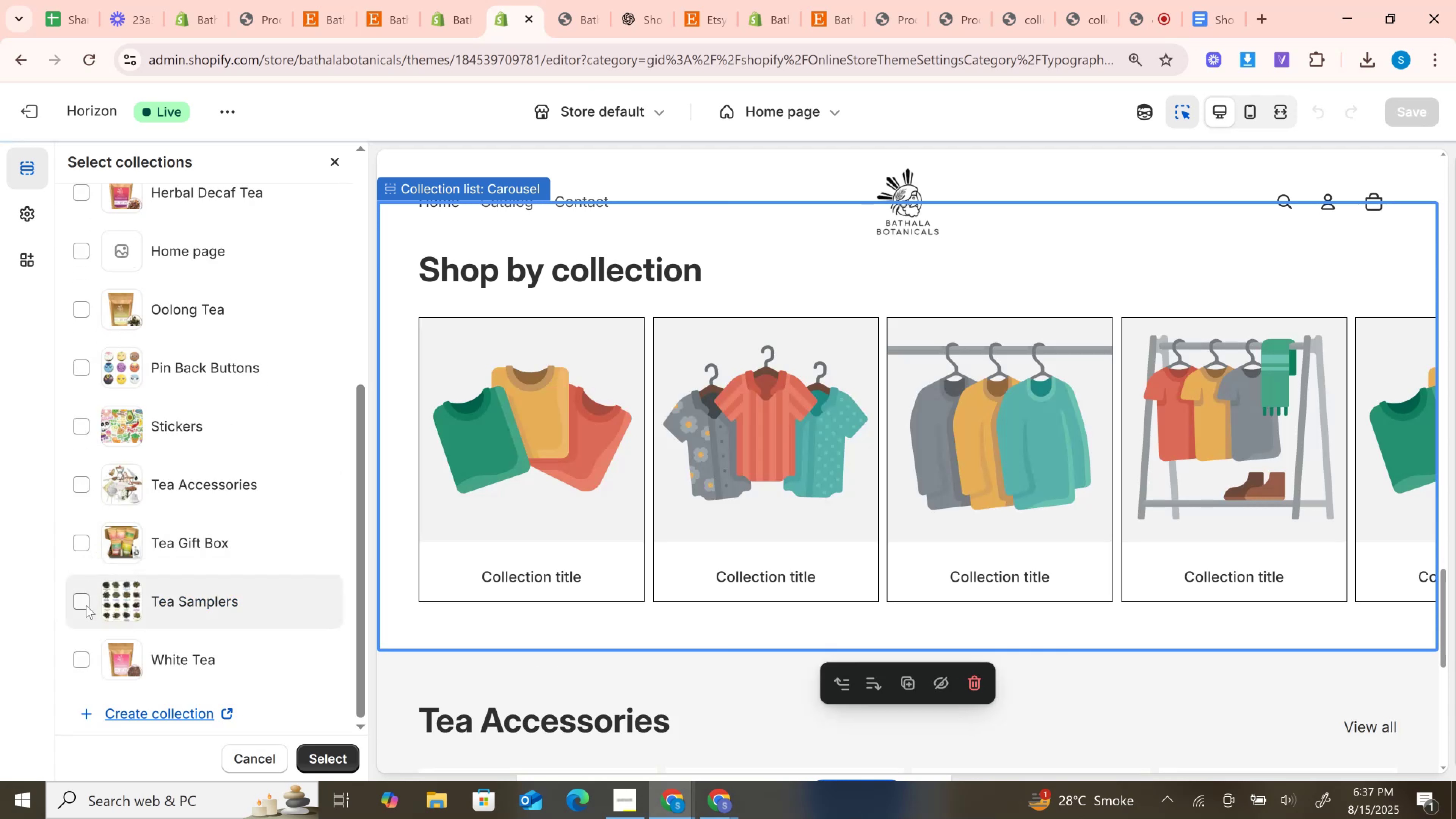 
left_click([86, 605])
 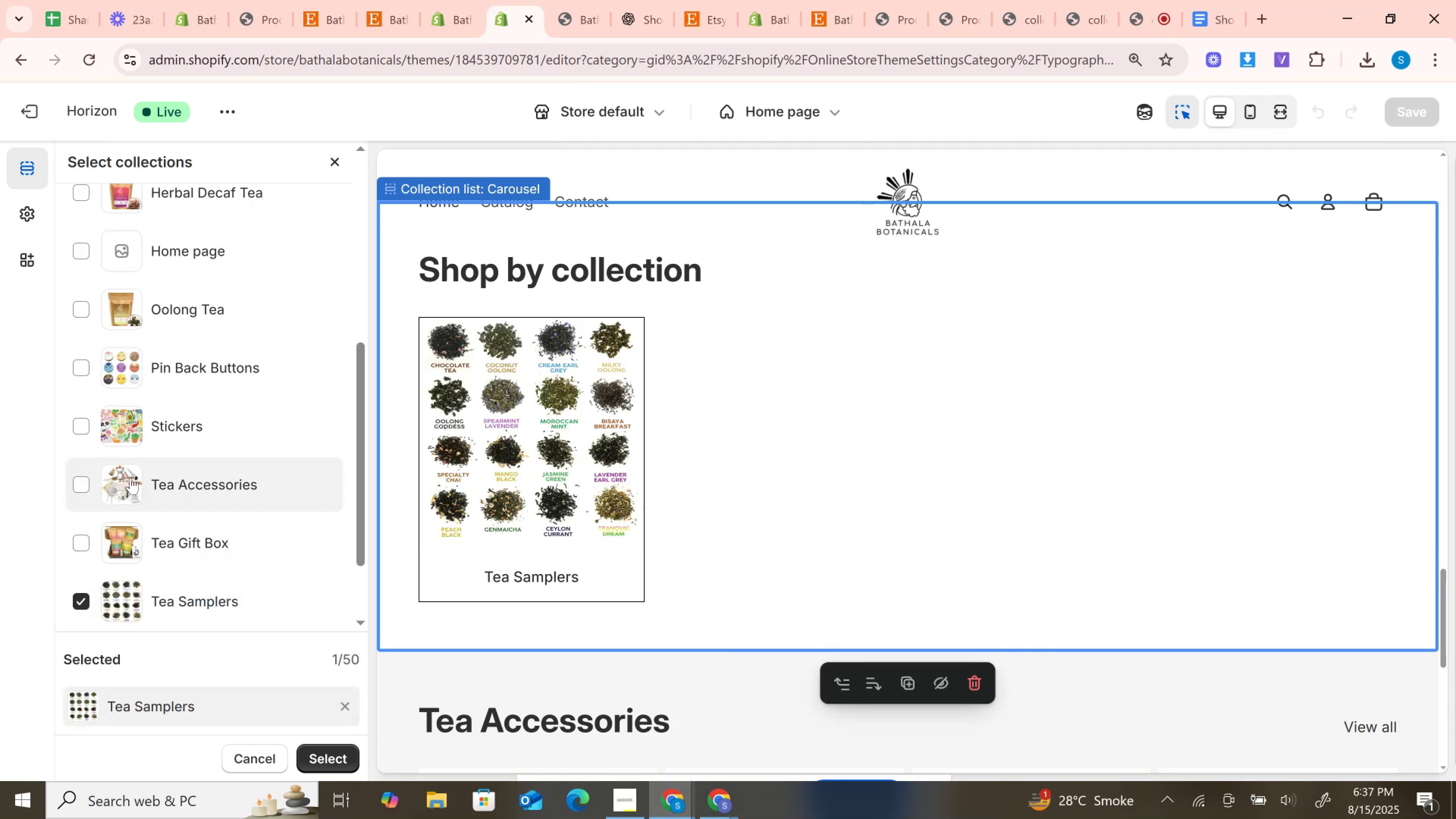 
scroll: coordinate [131, 480], scroll_direction: down, amount: 3.0
 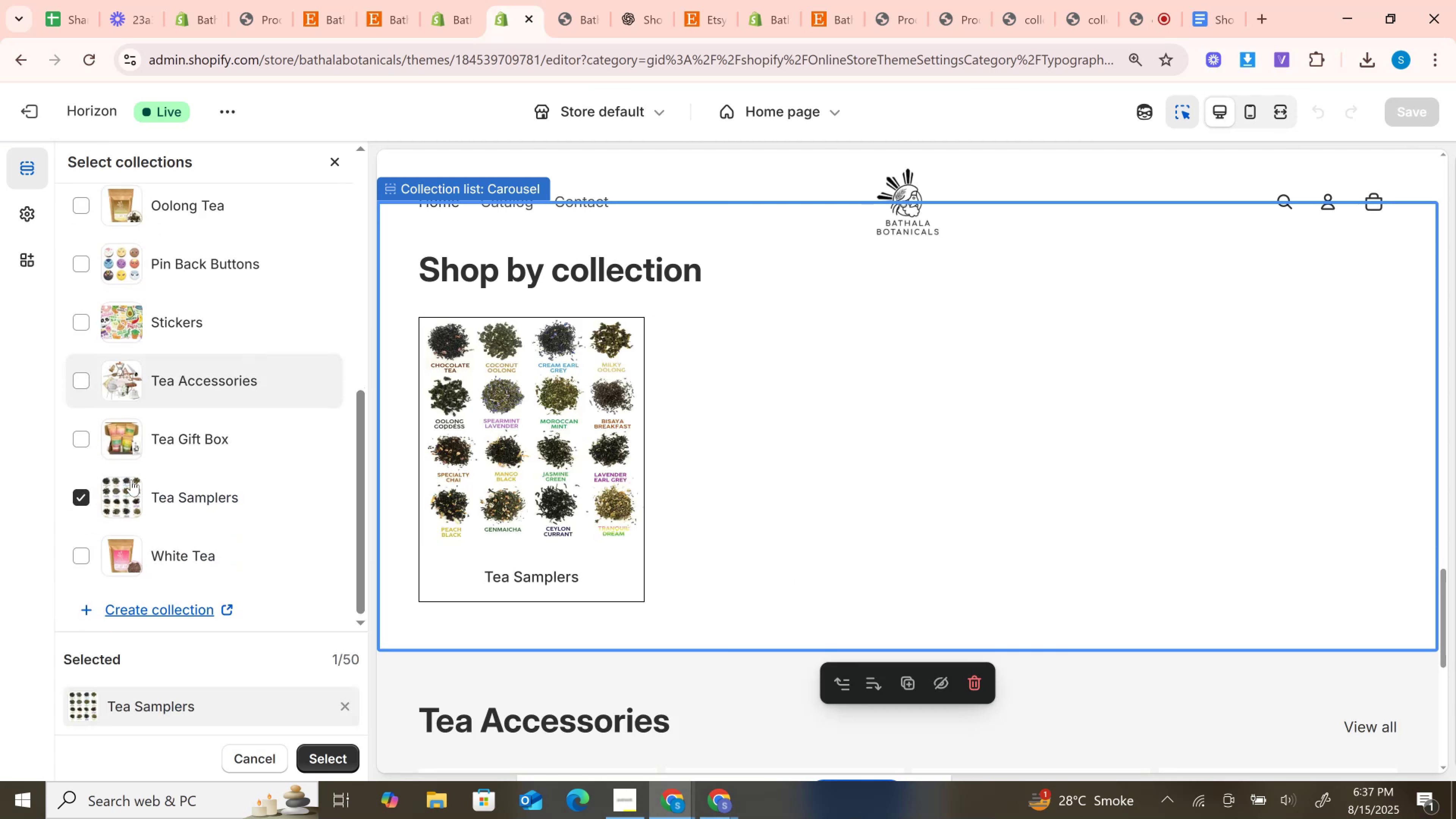 
scroll: coordinate [131, 480], scroll_direction: up, amount: 7.0
 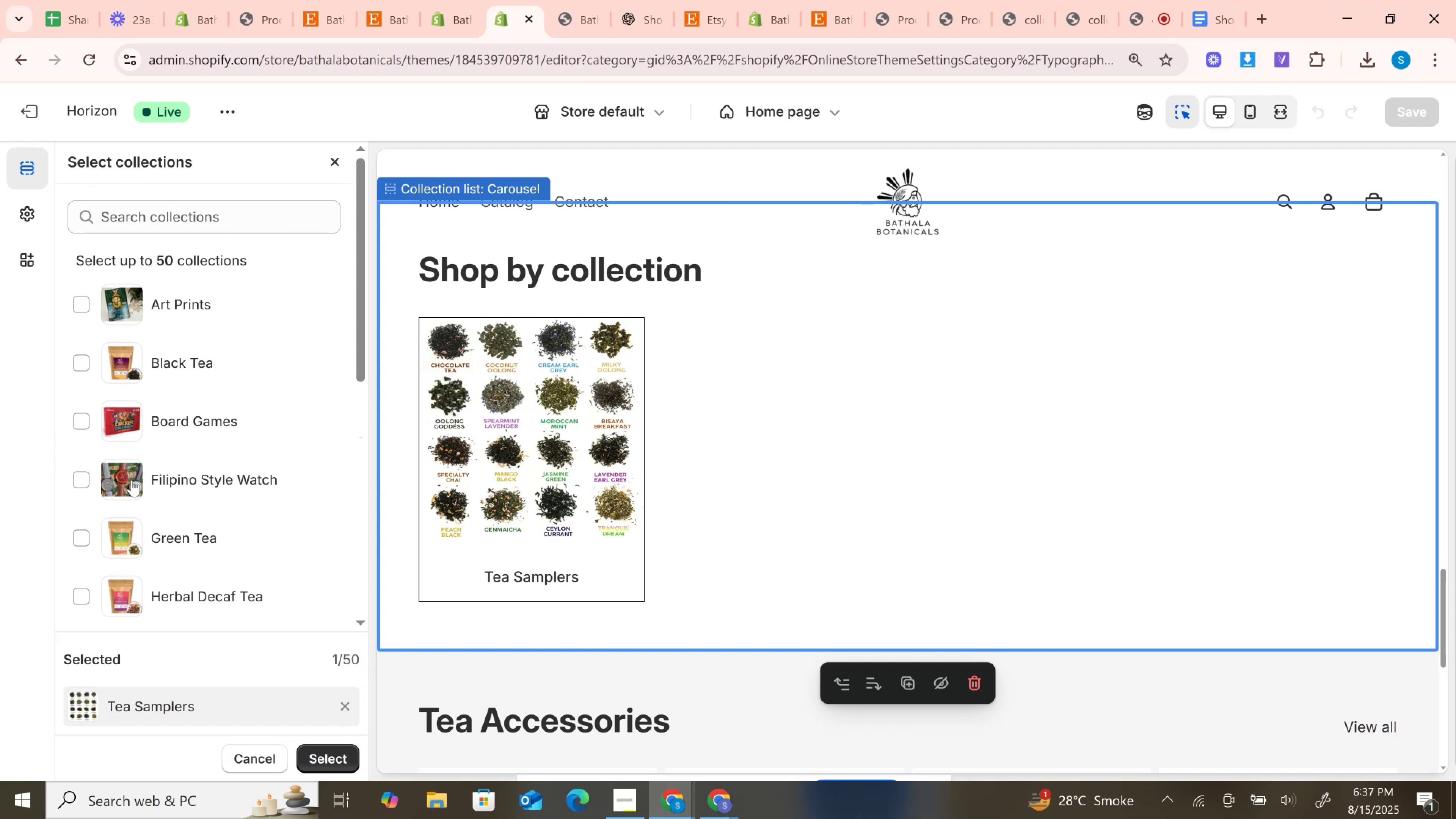 
scroll: coordinate [111, 425], scroll_direction: down, amount: 4.0
 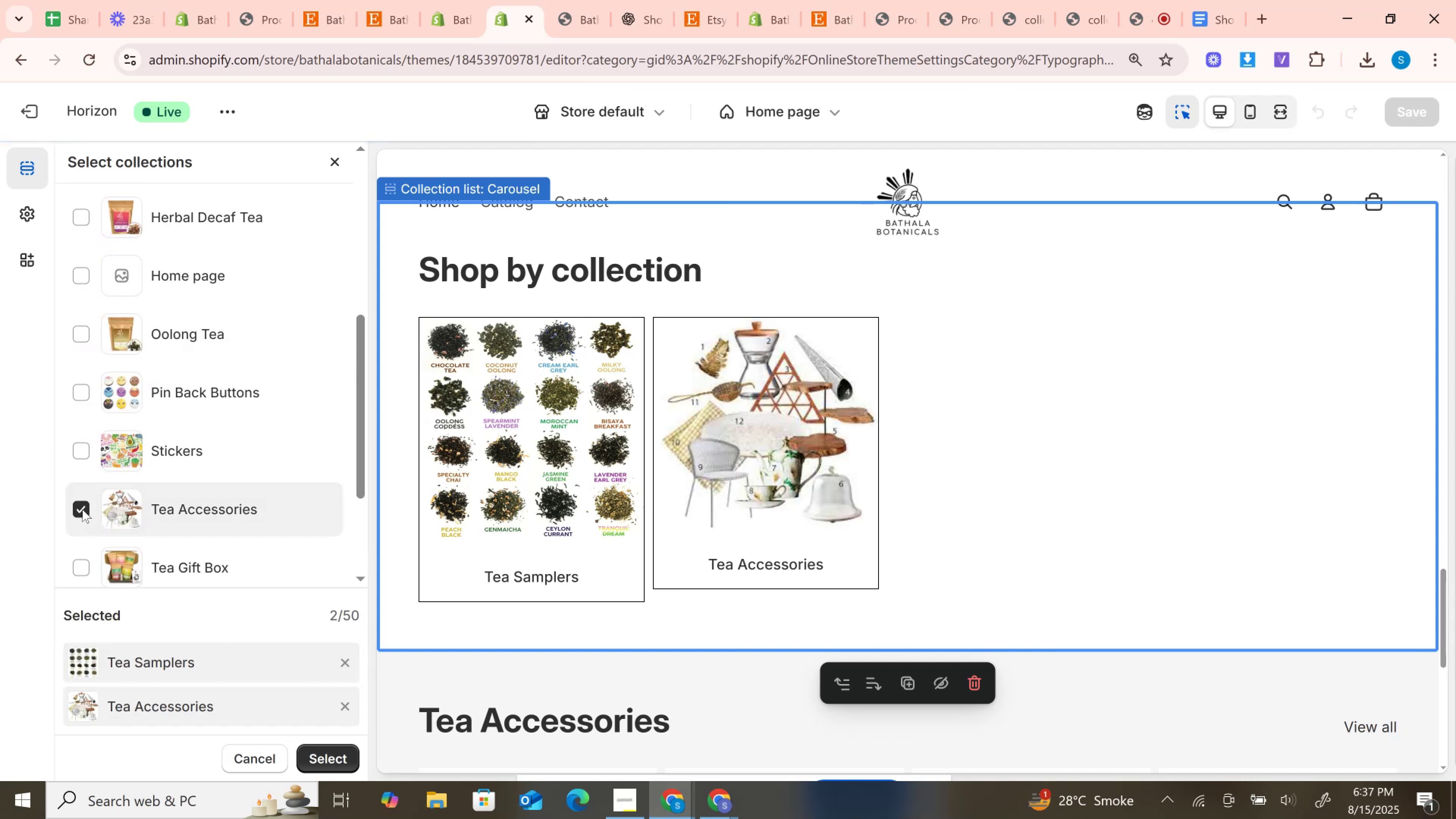 
left_click([79, 446])
 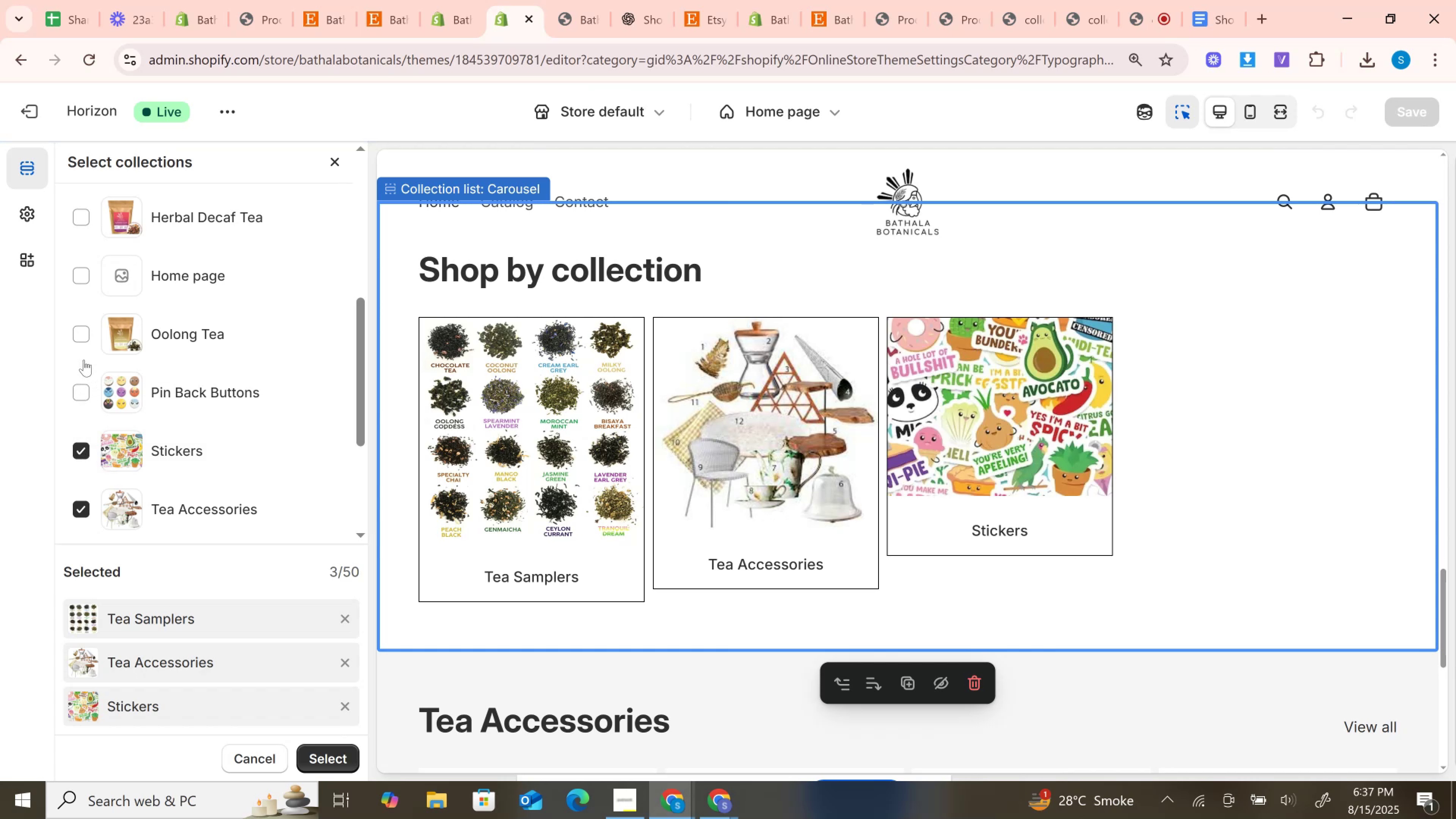 
scroll: coordinate [116, 439], scroll_direction: down, amount: 3.0
 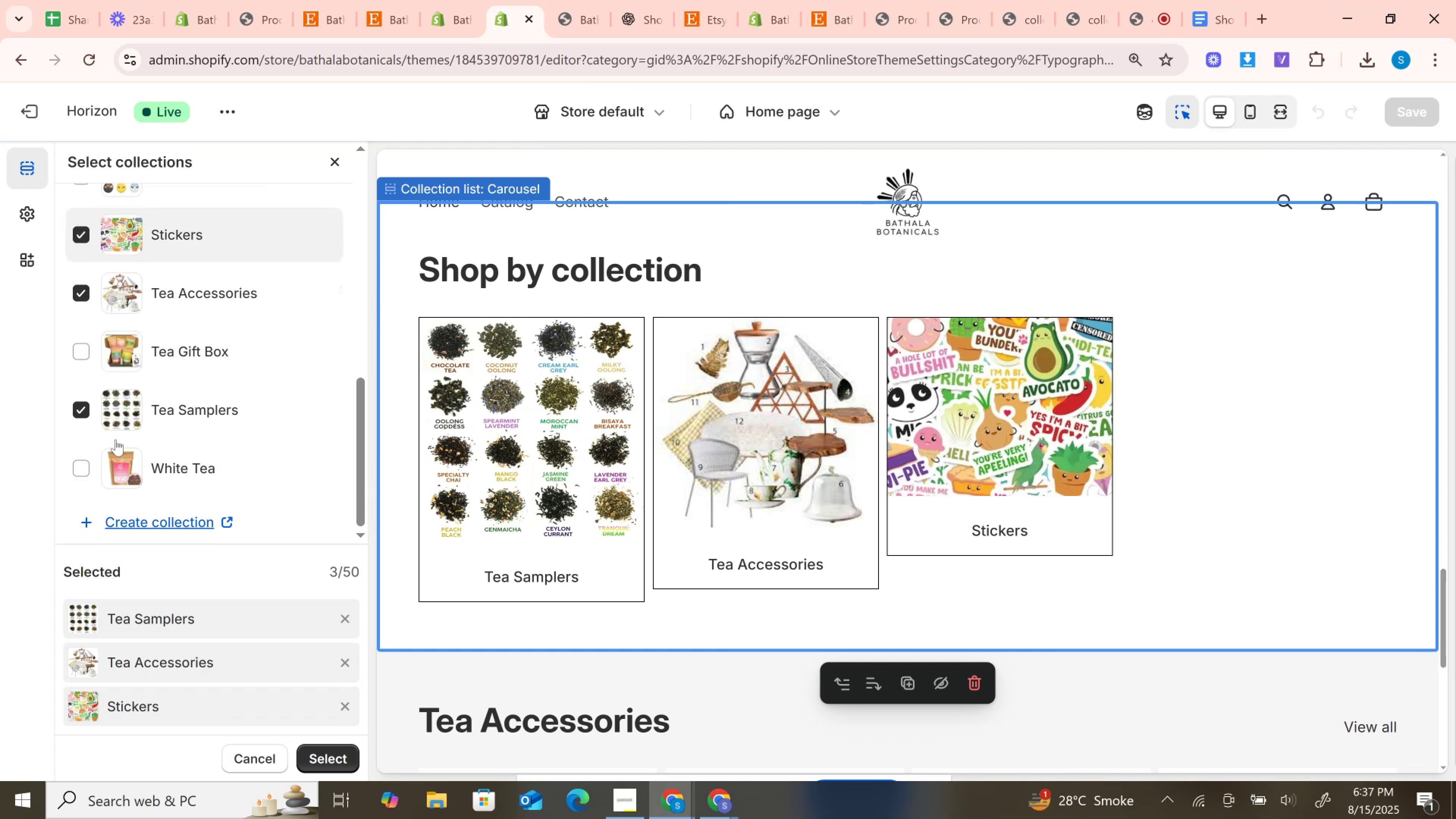 
scroll: coordinate [94, 306], scroll_direction: up, amount: 3.0
 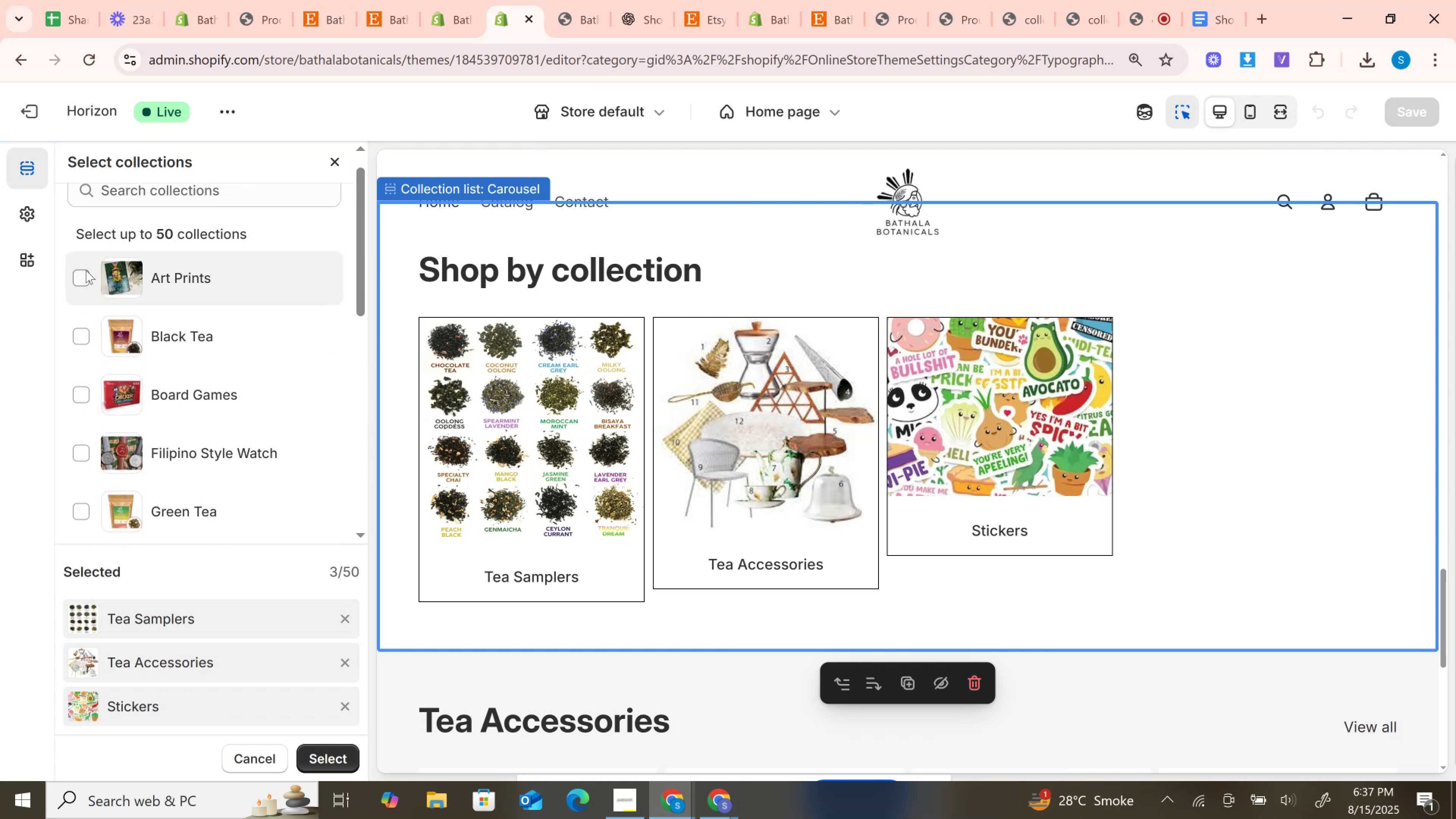 
left_click([86, 270])
 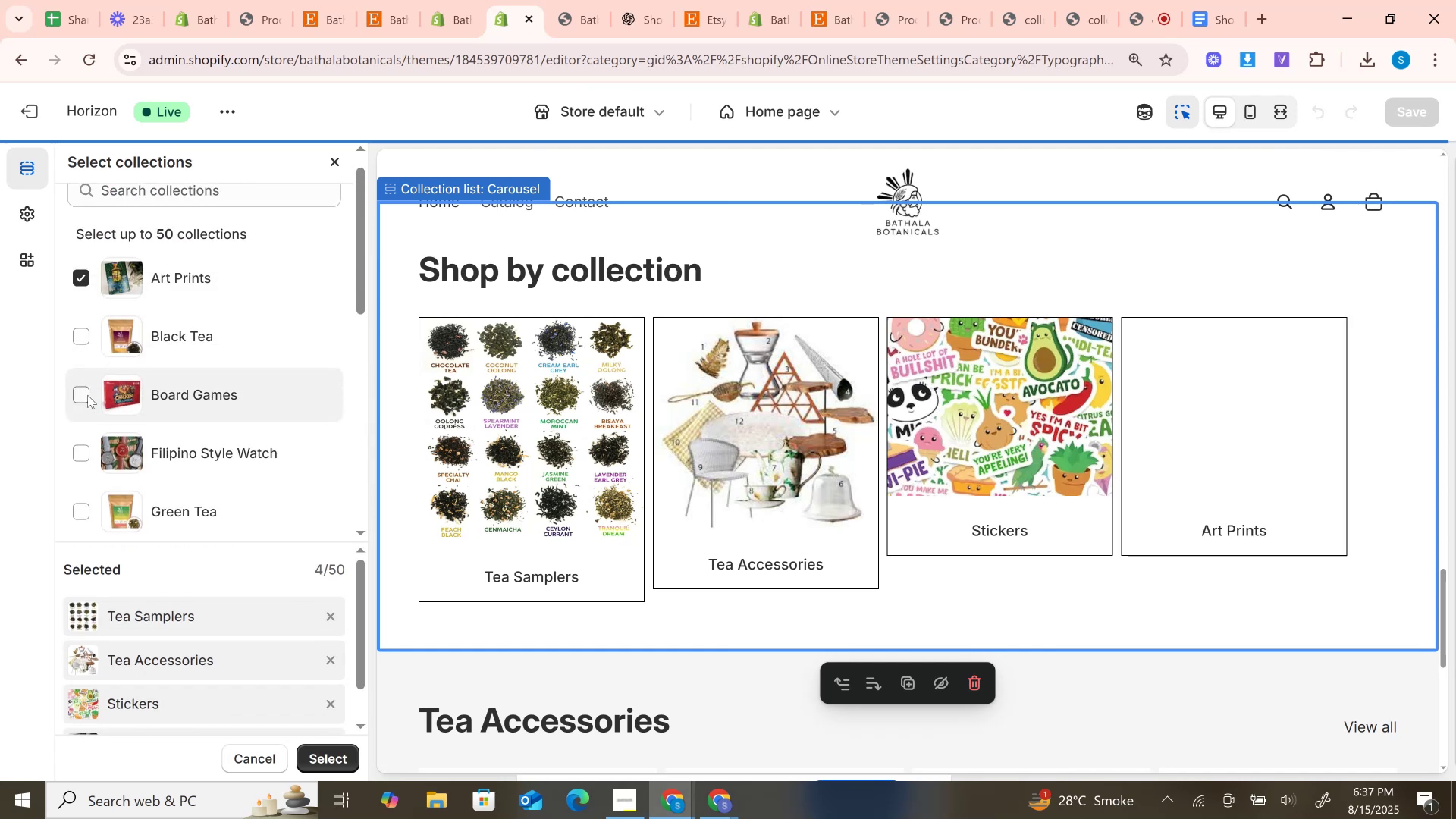 
left_click([88, 395])
 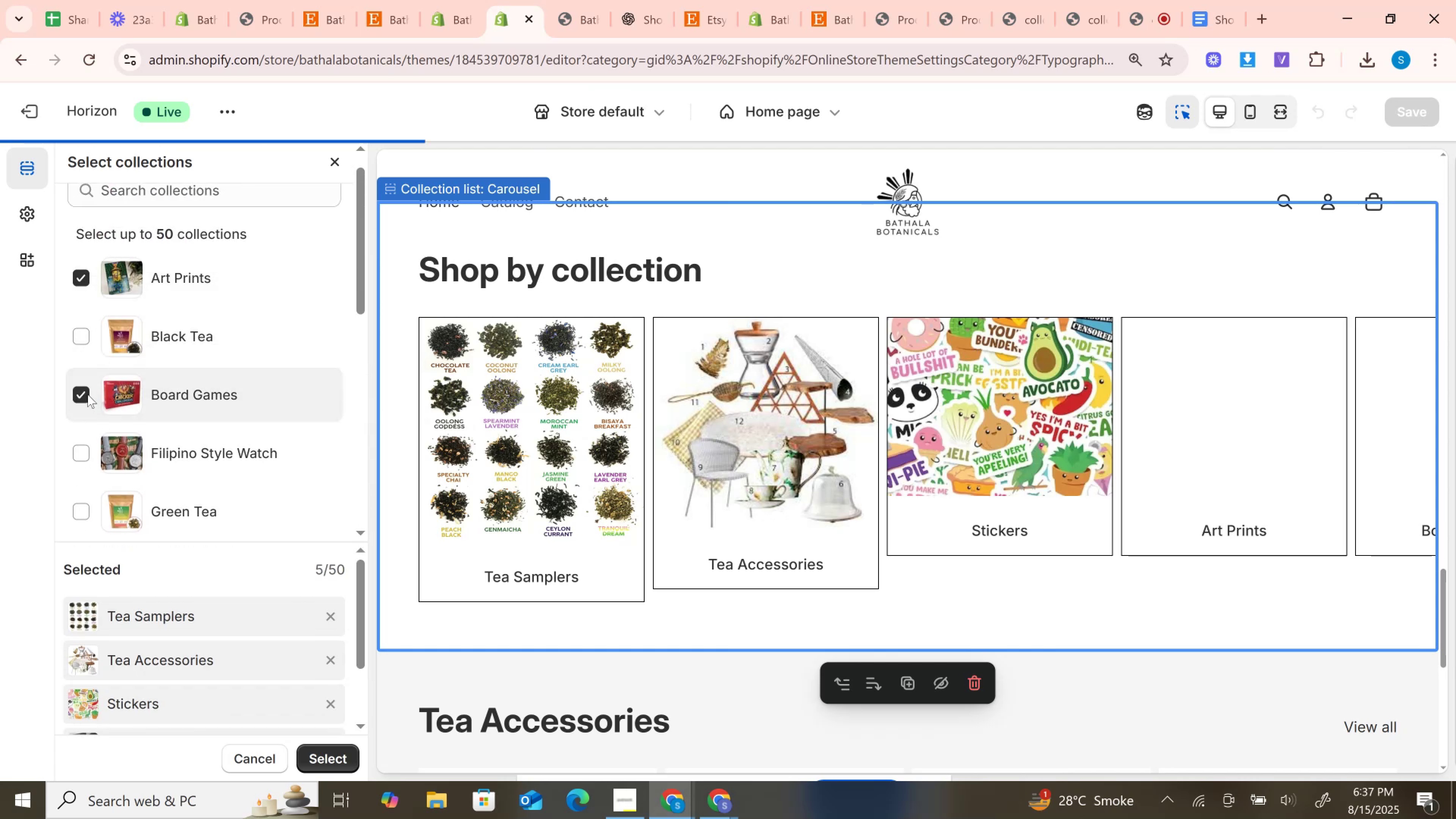 
scroll: coordinate [88, 394], scroll_direction: down, amount: 1.0
 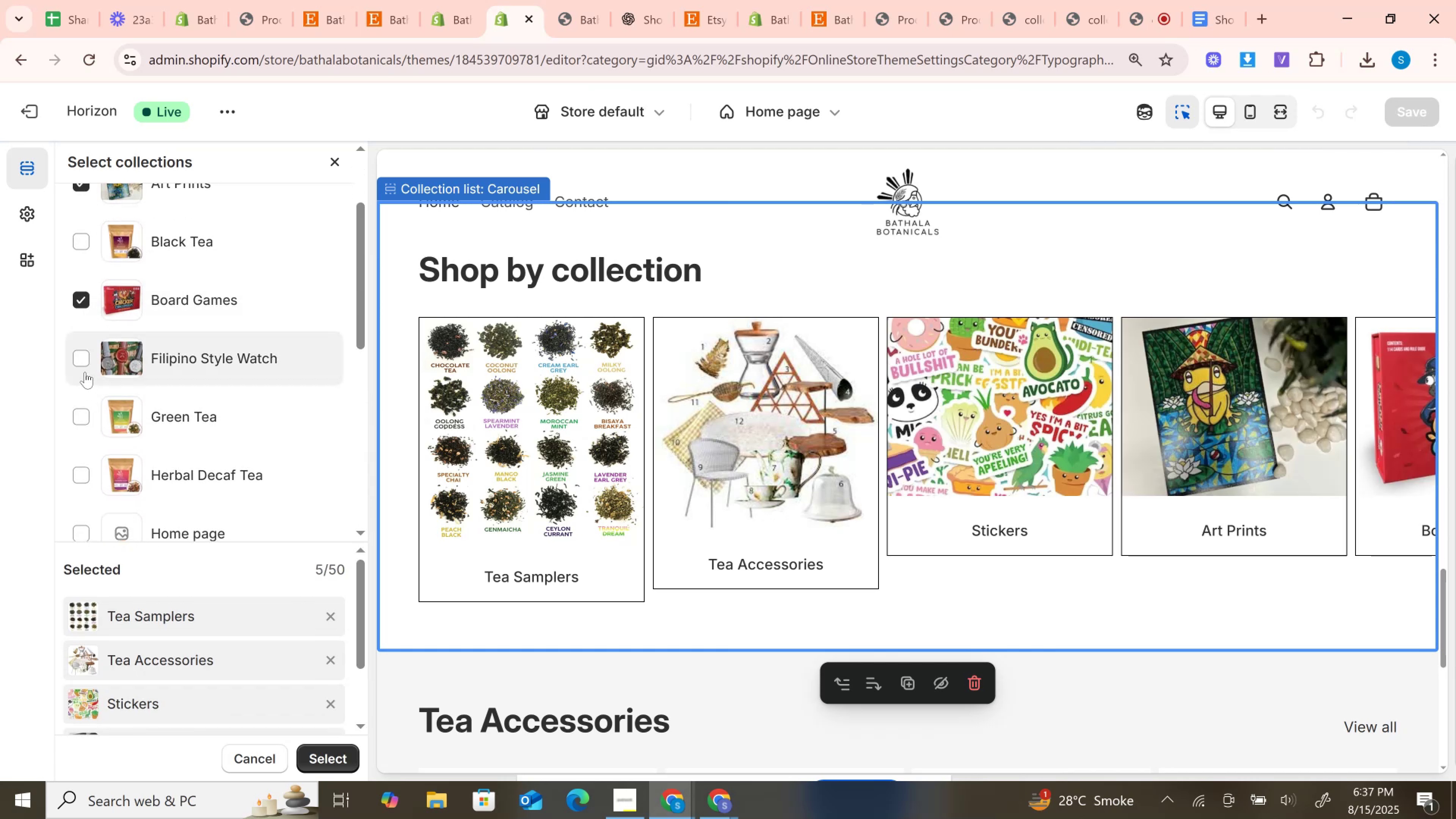 
left_click([85, 362])
 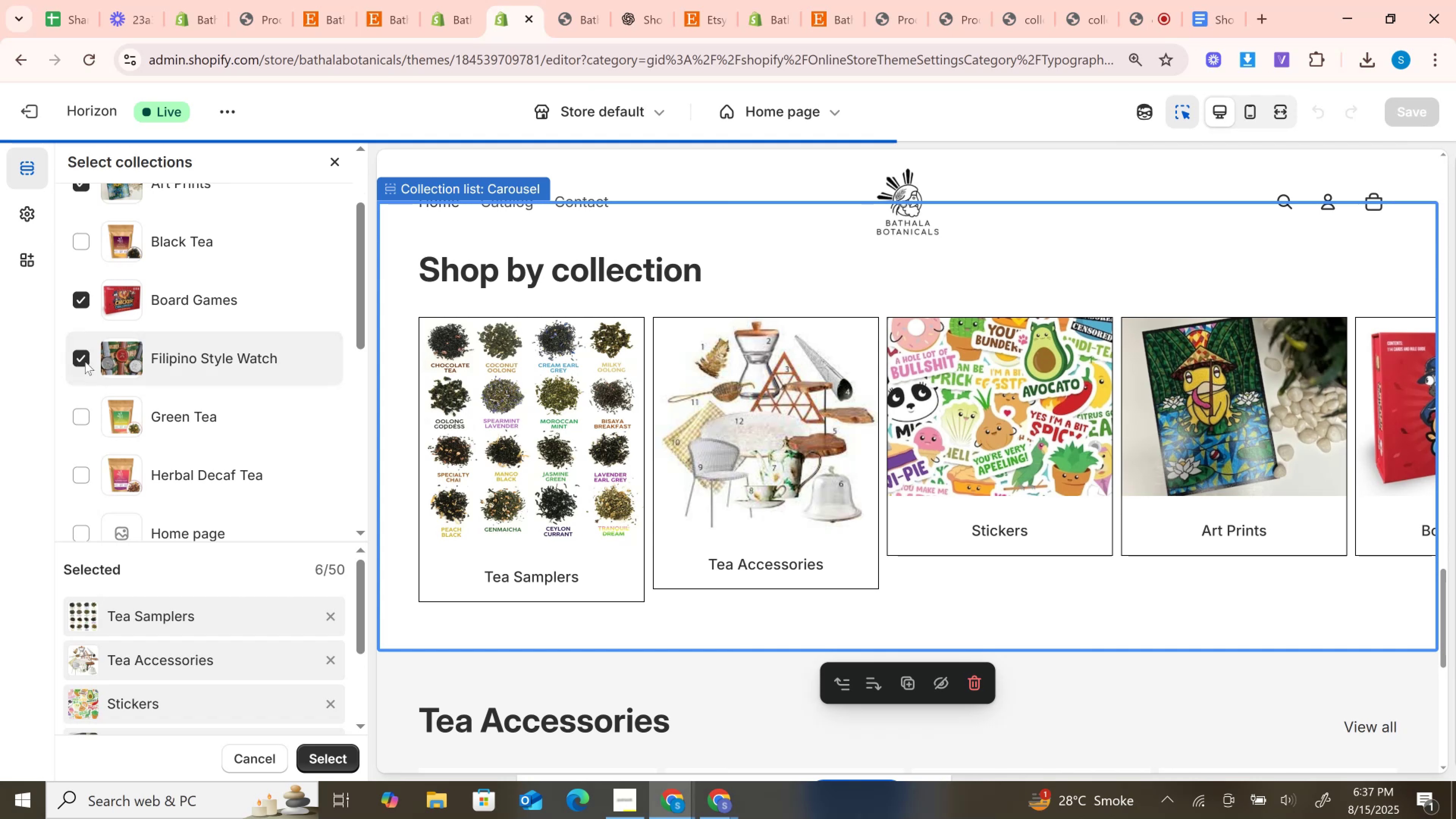 
scroll: coordinate [107, 356], scroll_direction: down, amount: 3.0
 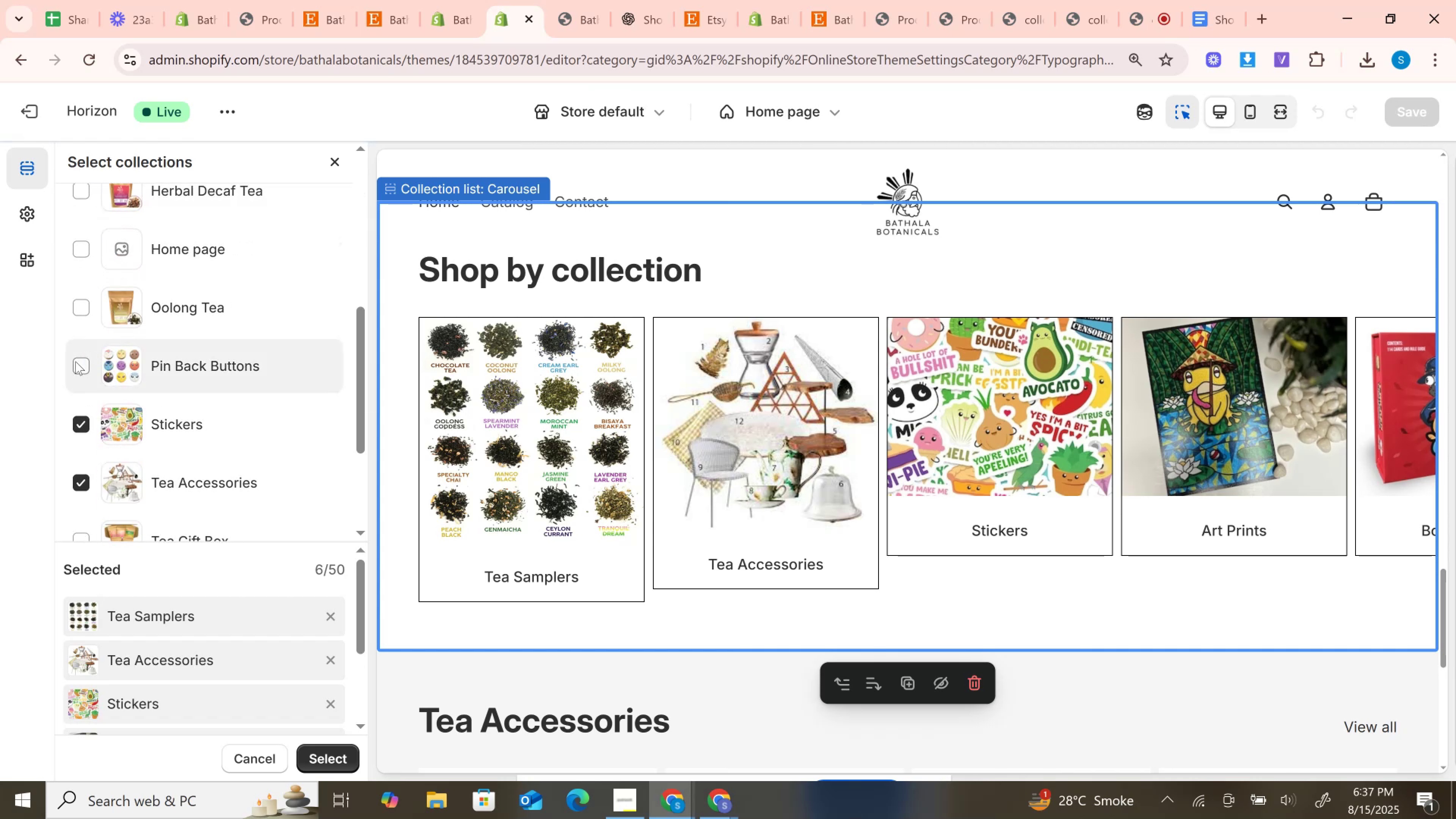 
left_click([75, 361])
 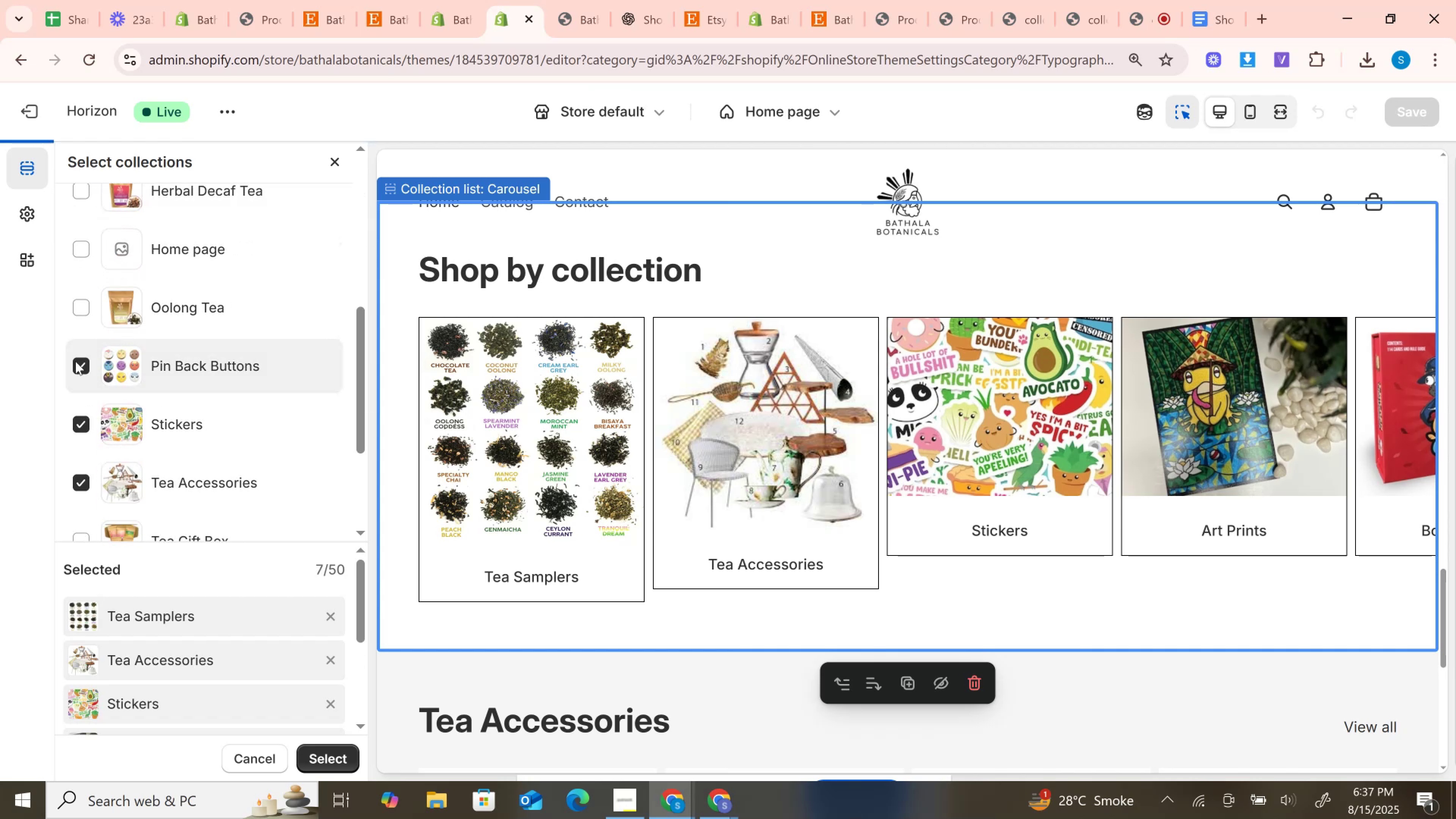 
scroll: coordinate [77, 365], scroll_direction: down, amount: 2.0
 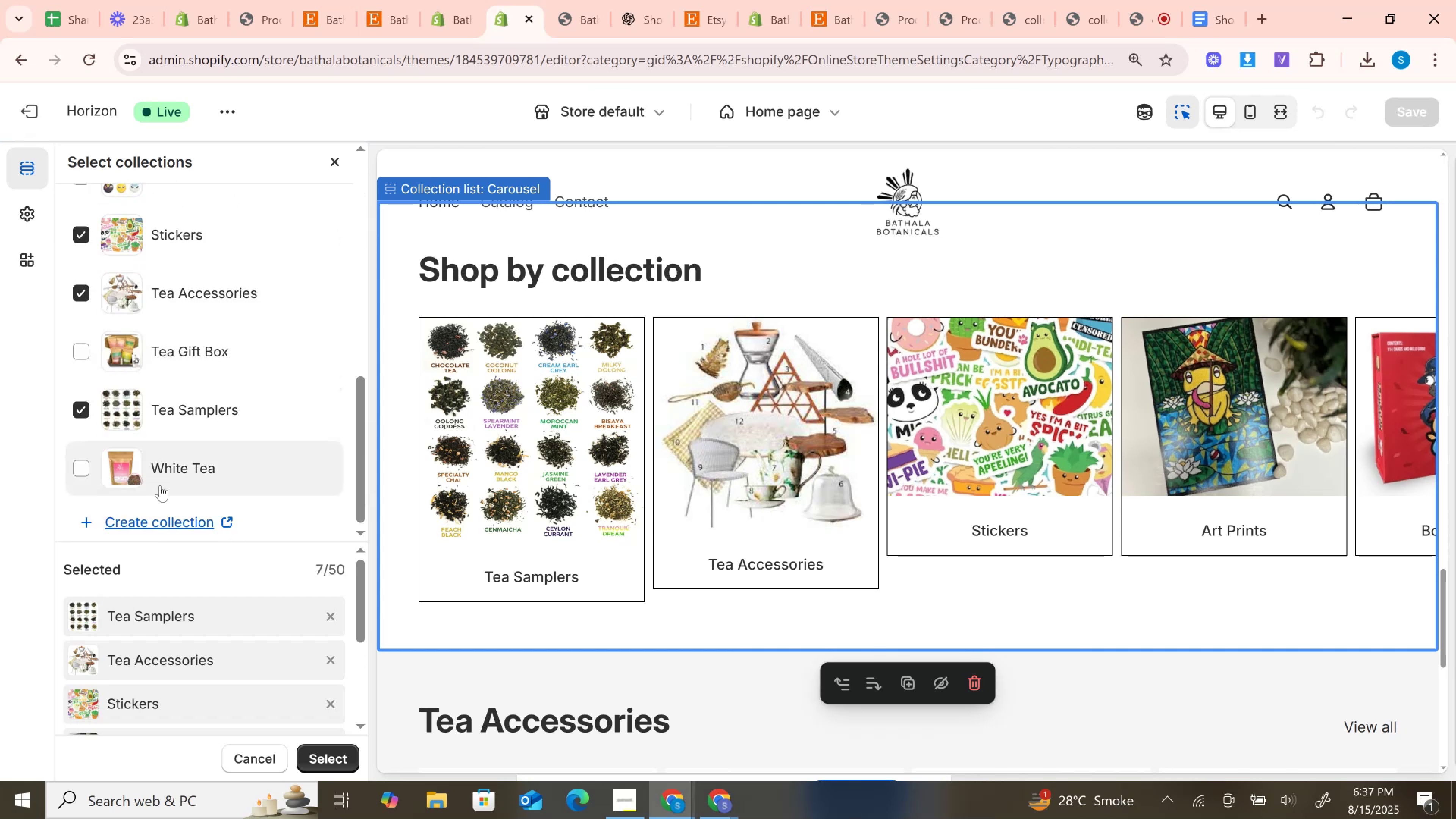 
scroll: coordinate [162, 486], scroll_direction: up, amount: 12.0
 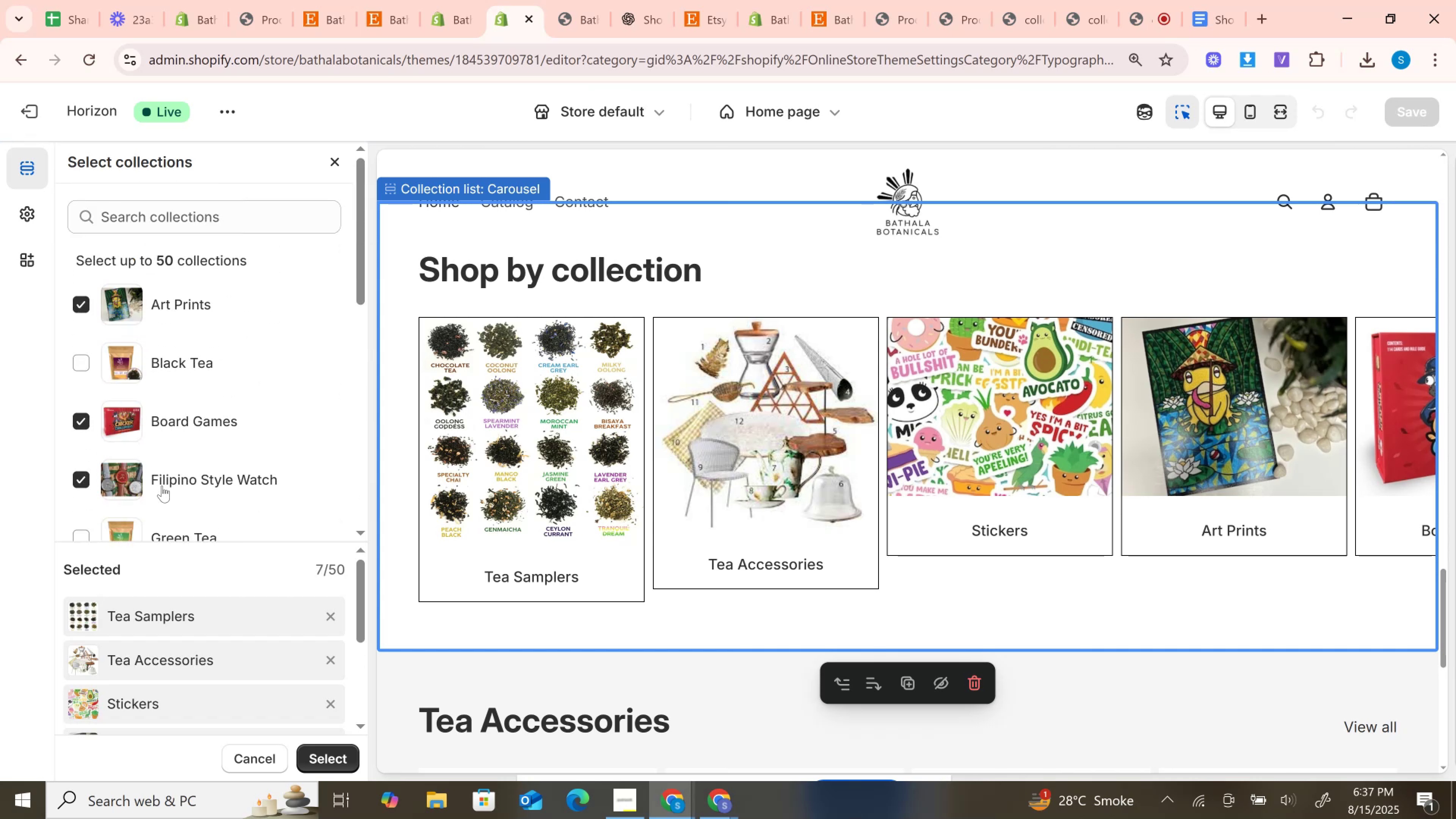 
scroll: coordinate [273, 708], scroll_direction: down, amount: 15.0
 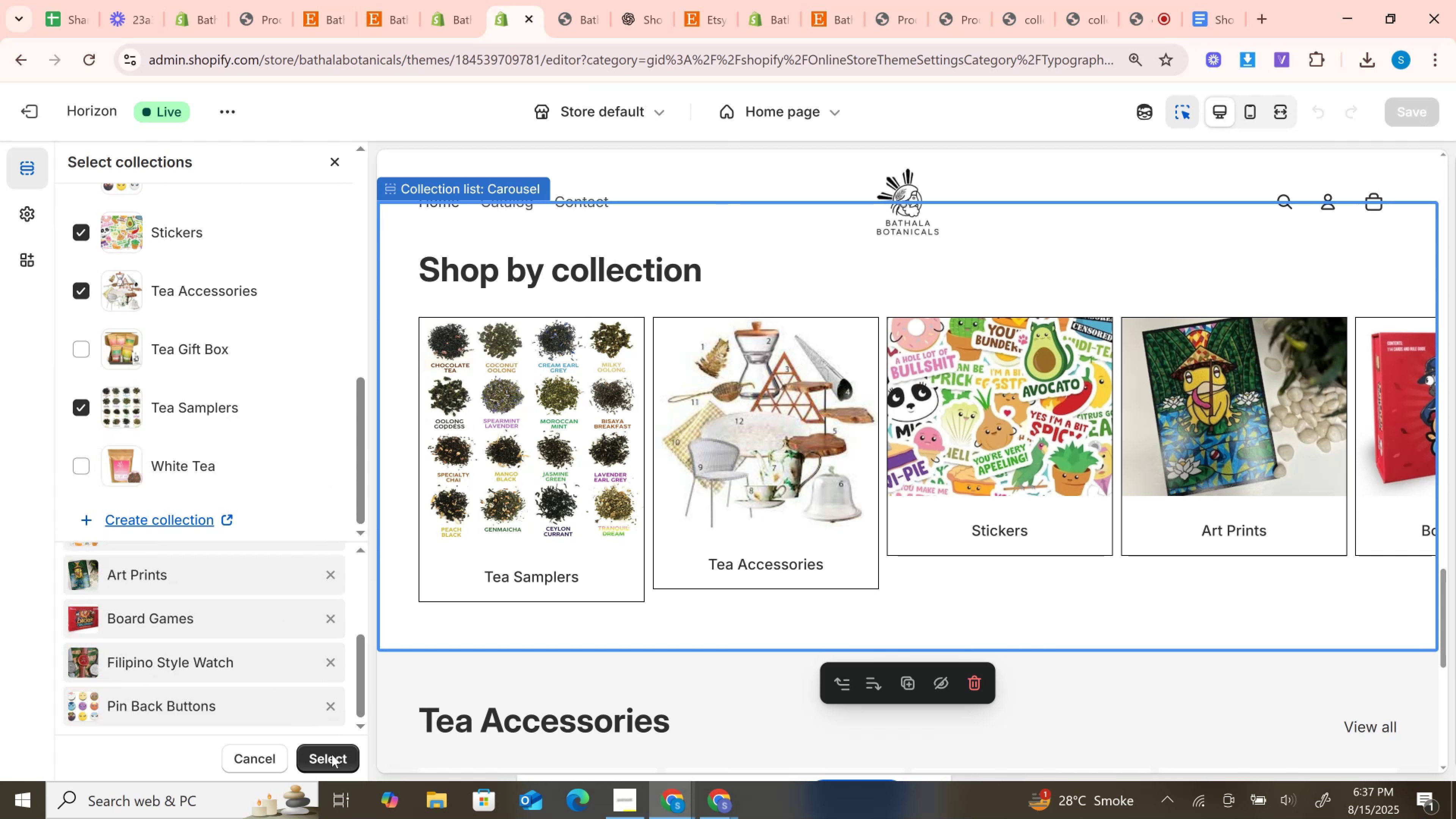 
left_click([333, 767])
 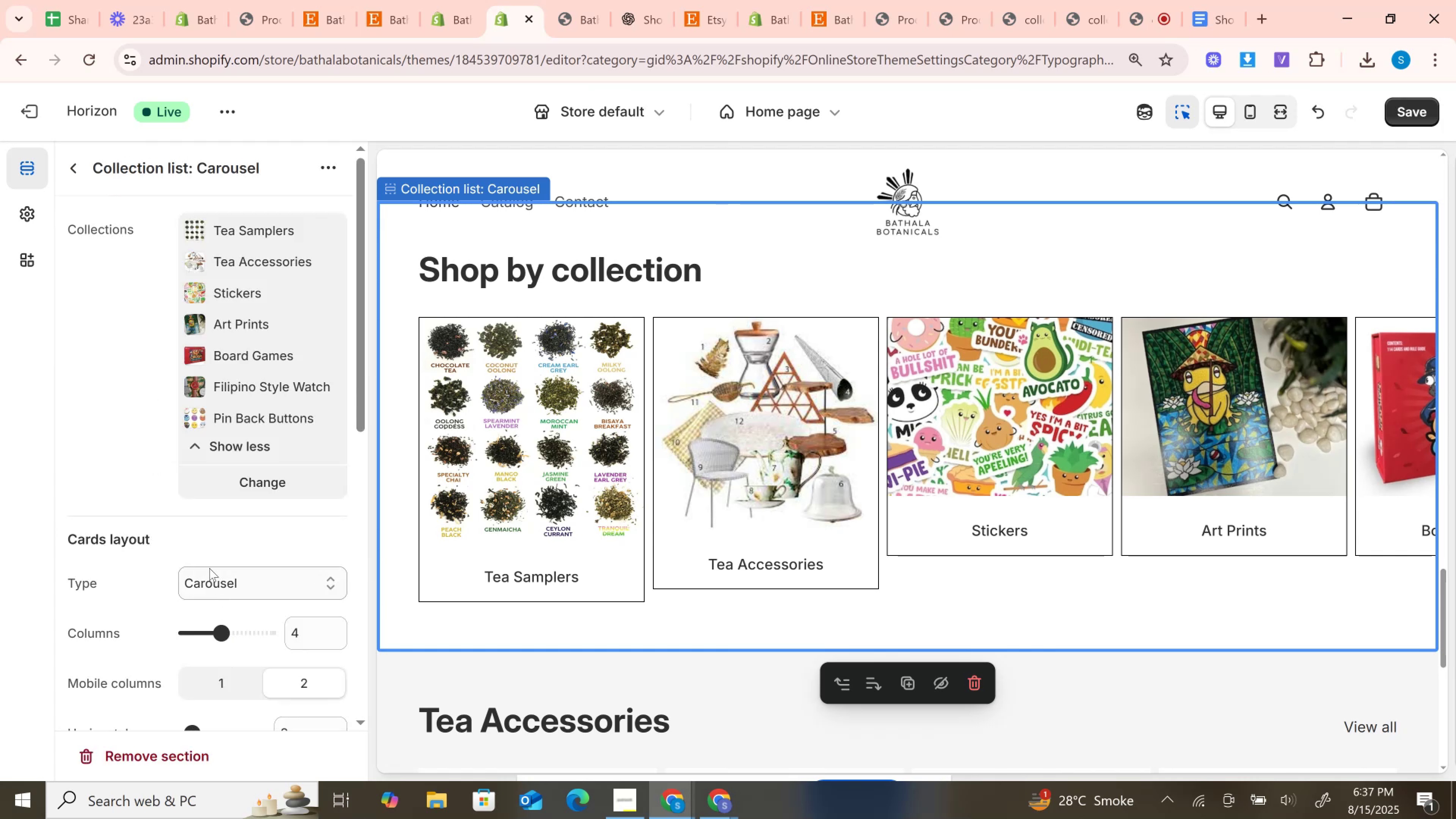 
scroll: coordinate [209, 553], scroll_direction: down, amount: 6.0
 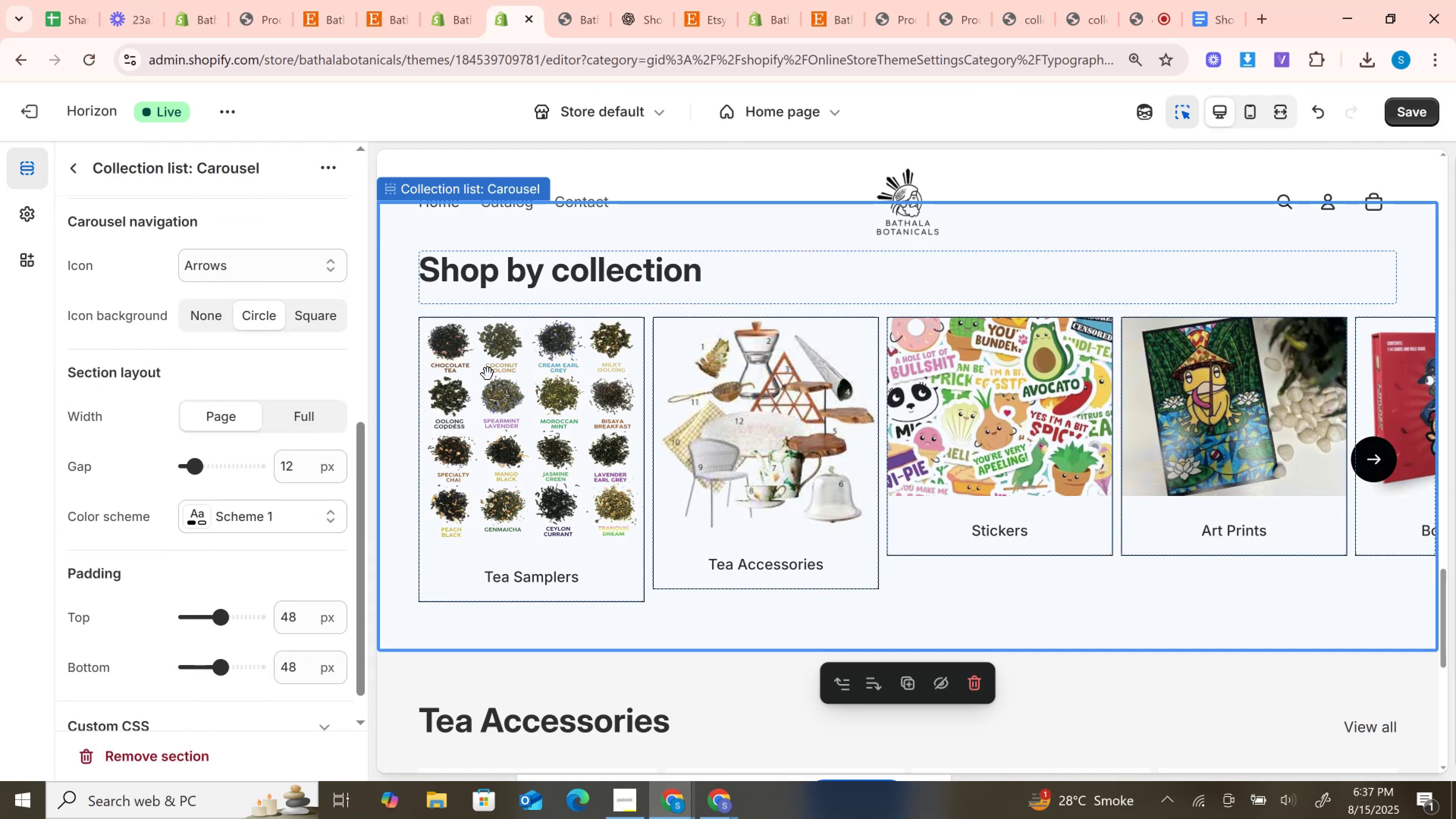 
left_click([488, 374])
 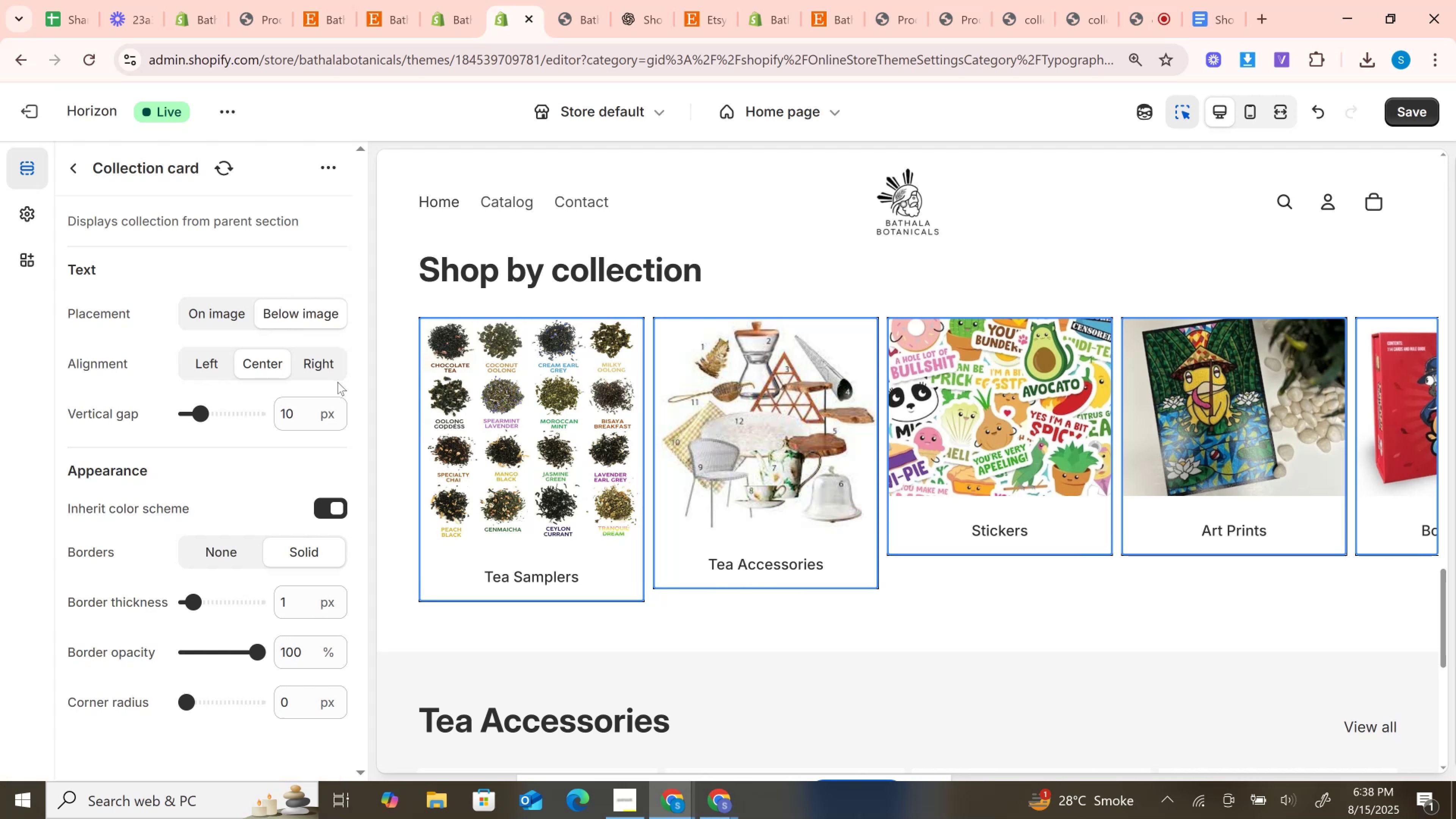 
scroll: coordinate [146, 391], scroll_direction: down, amount: 6.0
 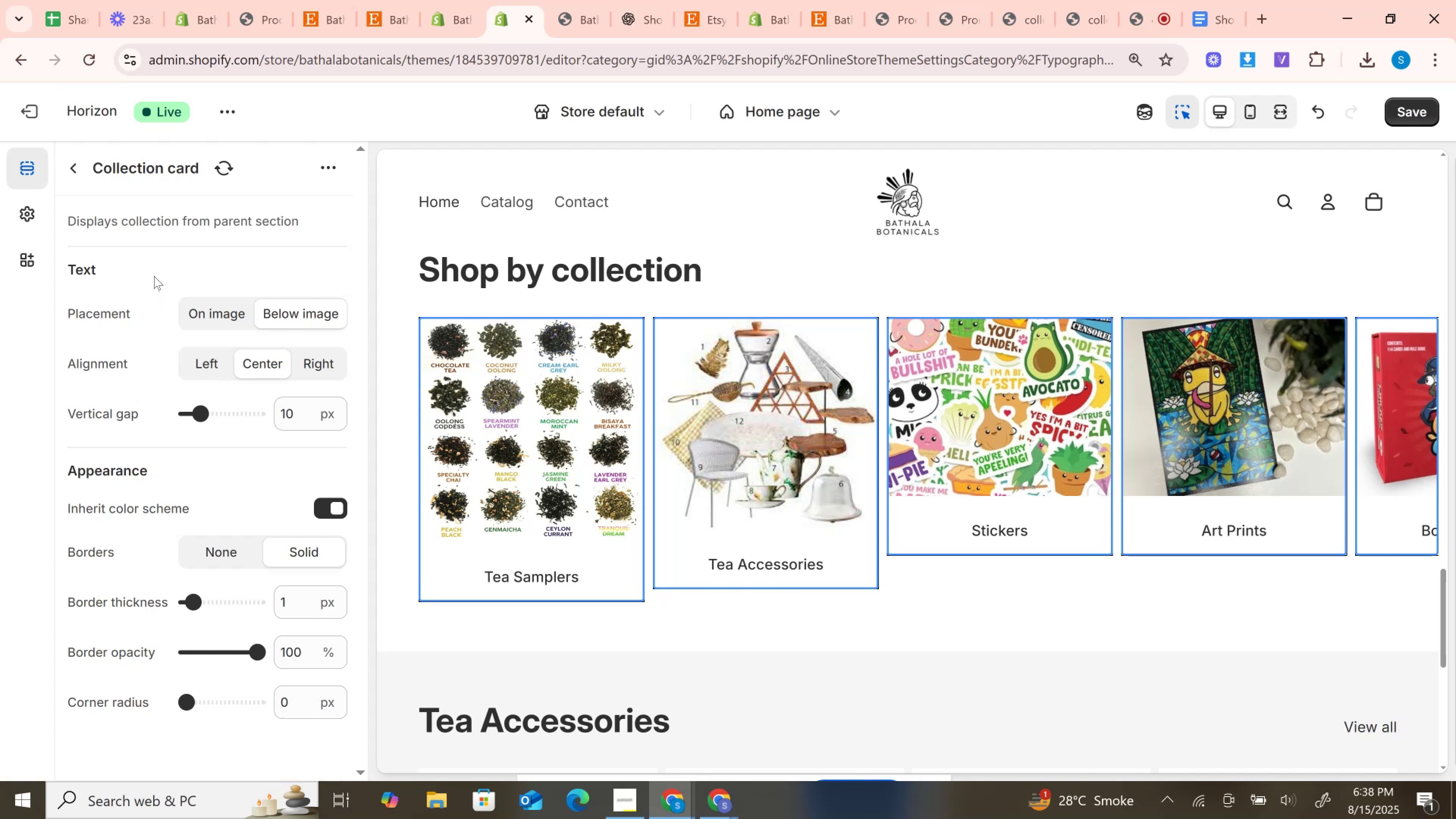 
wait(5.98)
 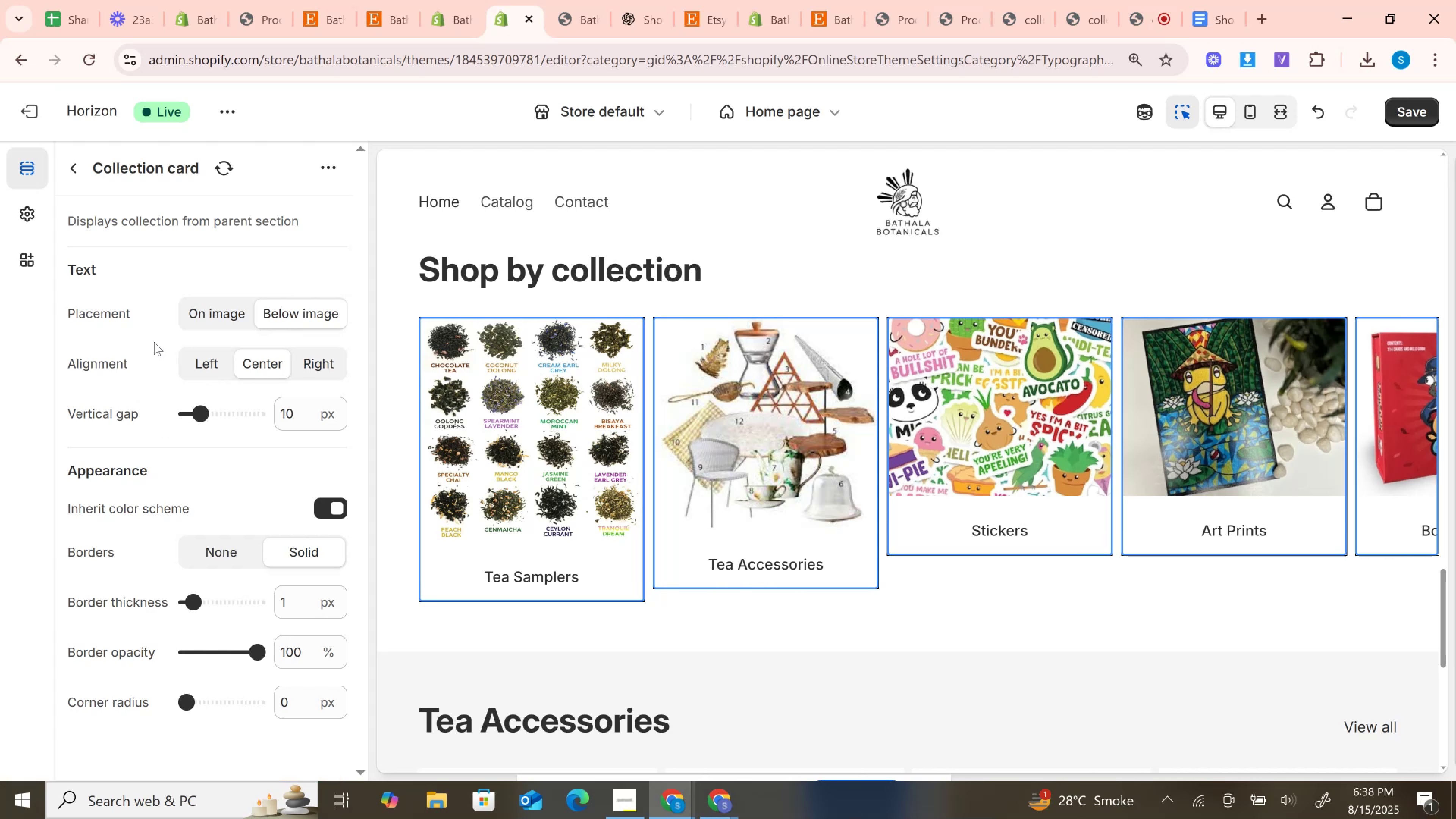 
scroll: coordinate [154, 275], scroll_direction: up, amount: 3.0
 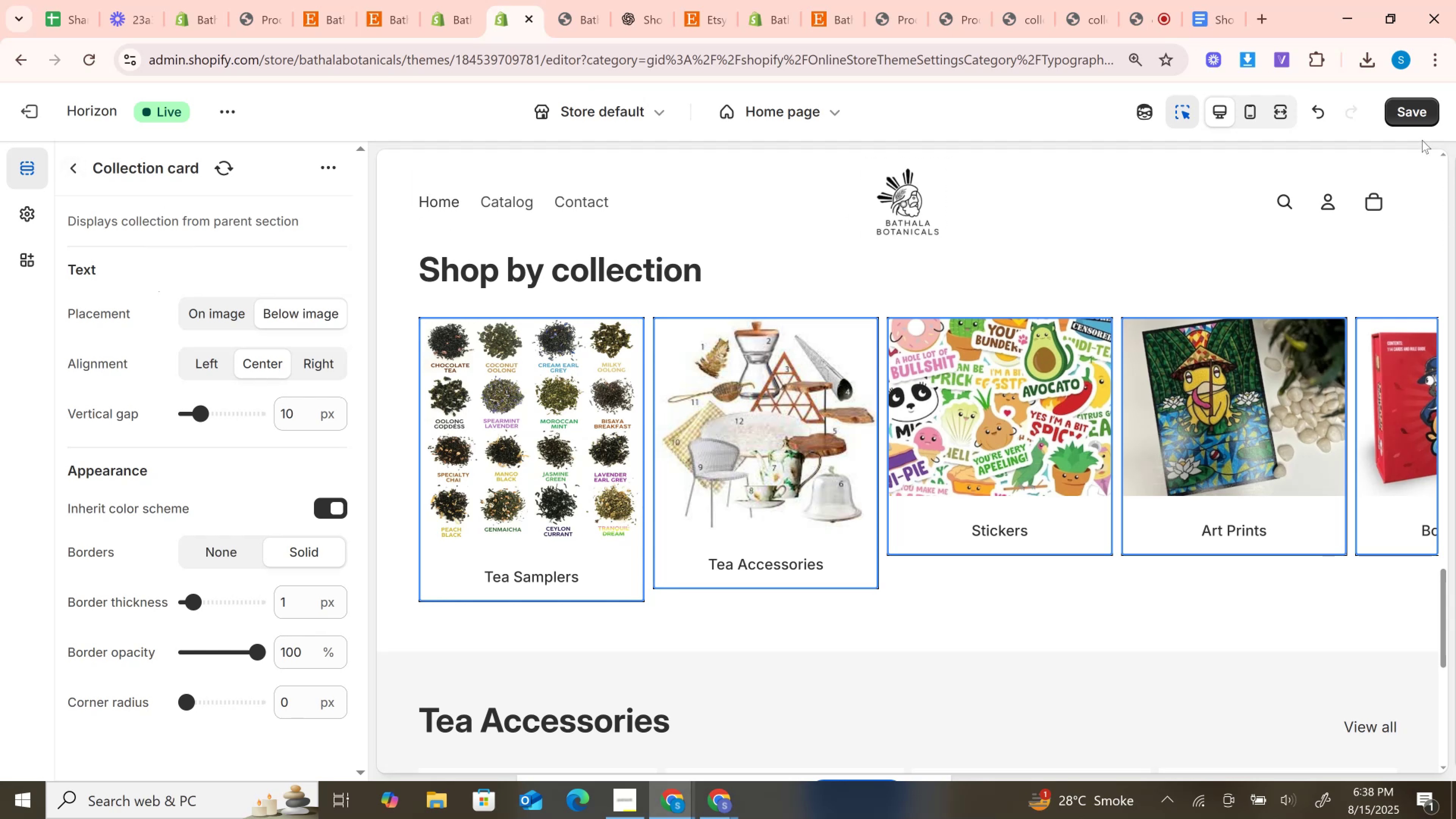 
left_click([1408, 110])
 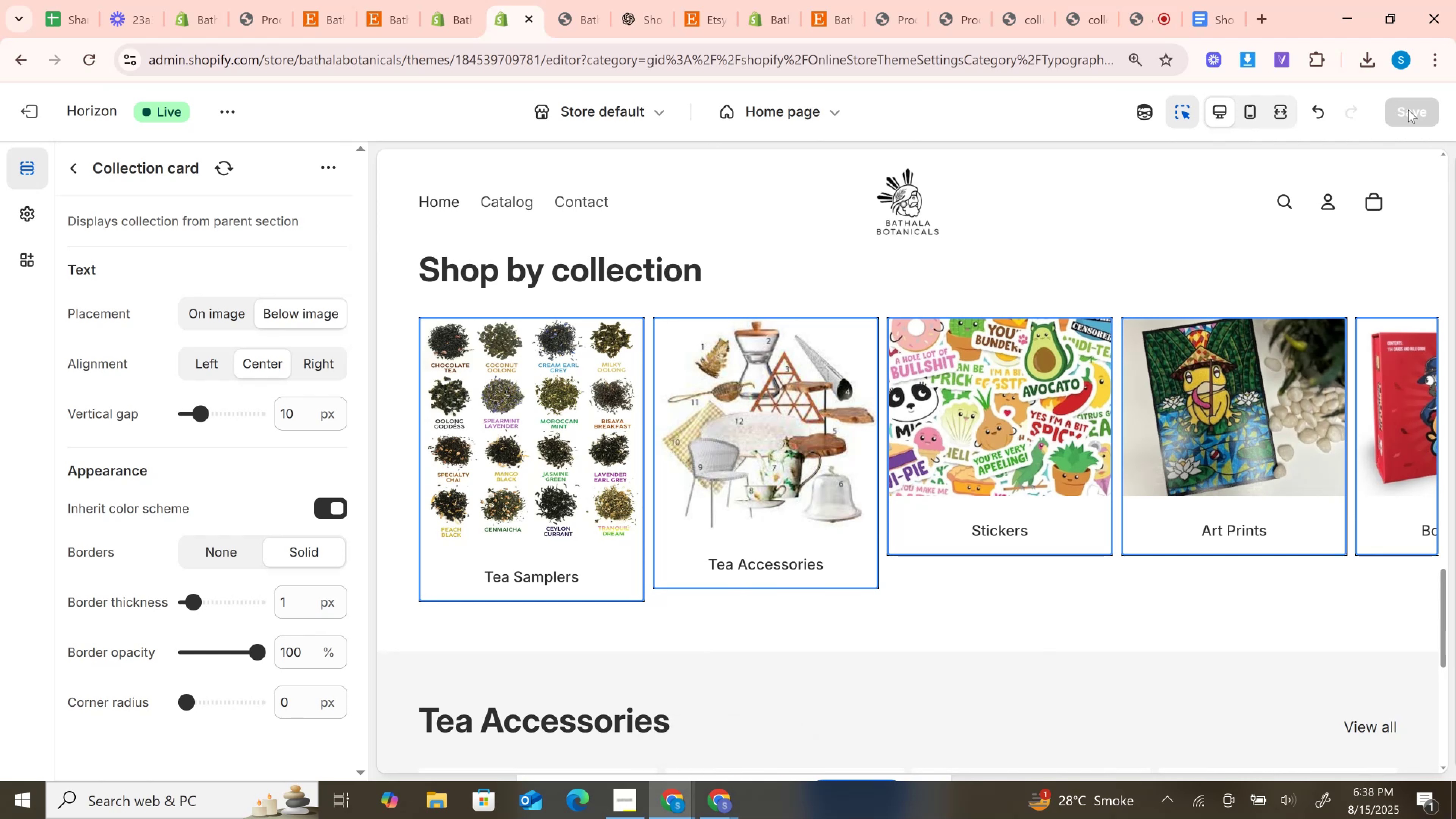 
wait(15.48)
 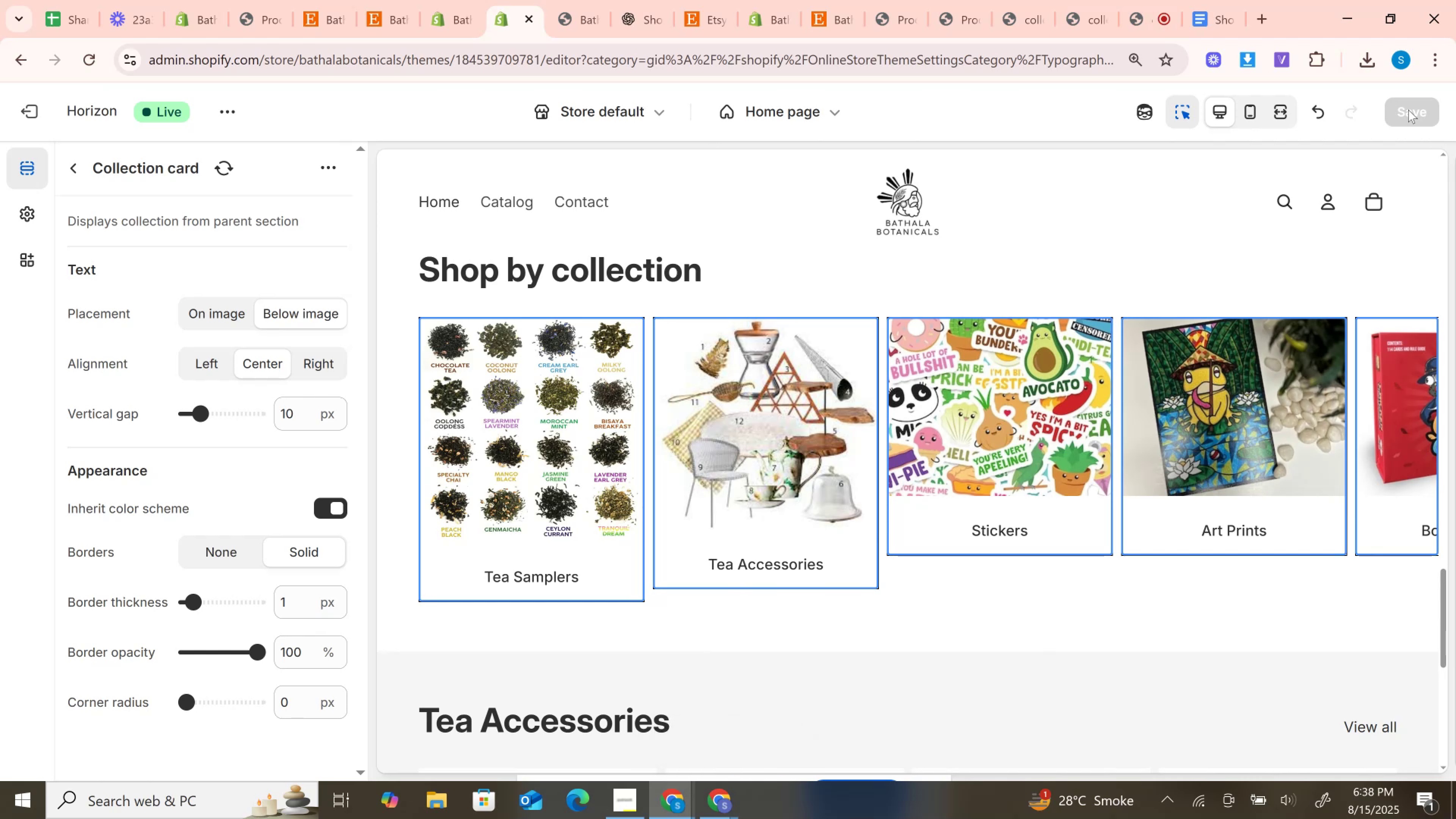 
mouse_move([521, 377])
 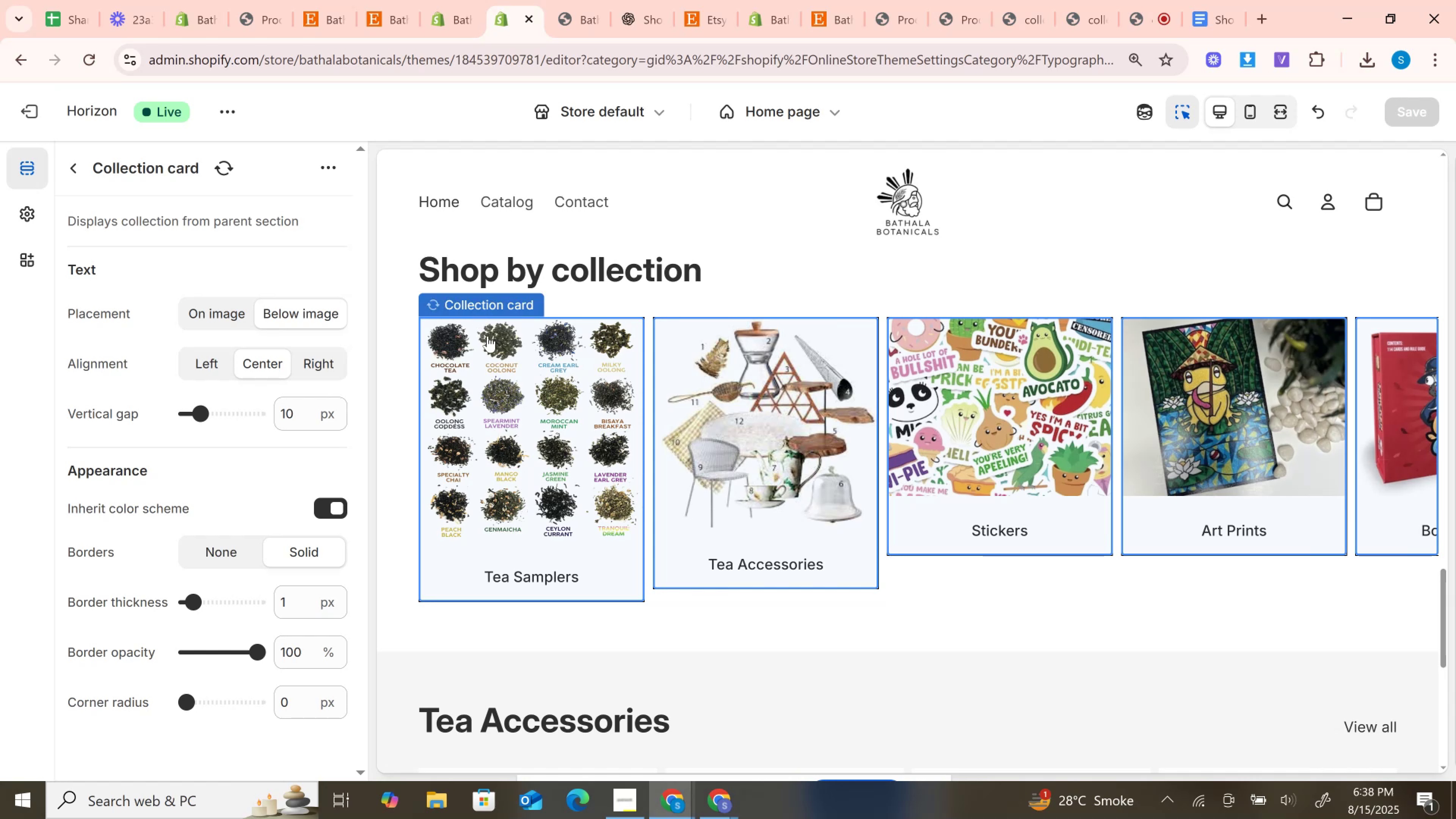 
left_click([490, 359])
 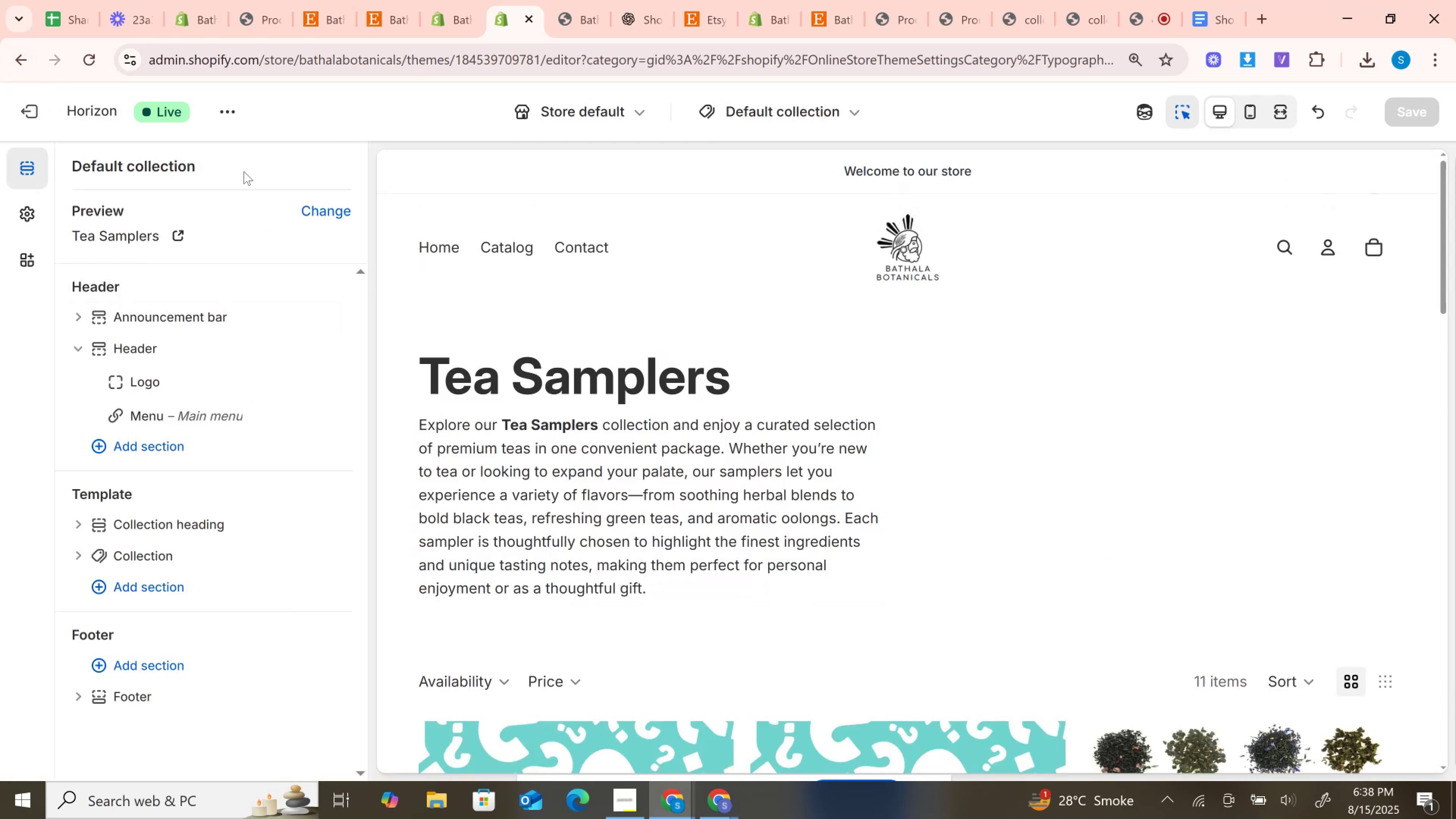 
wait(6.5)
 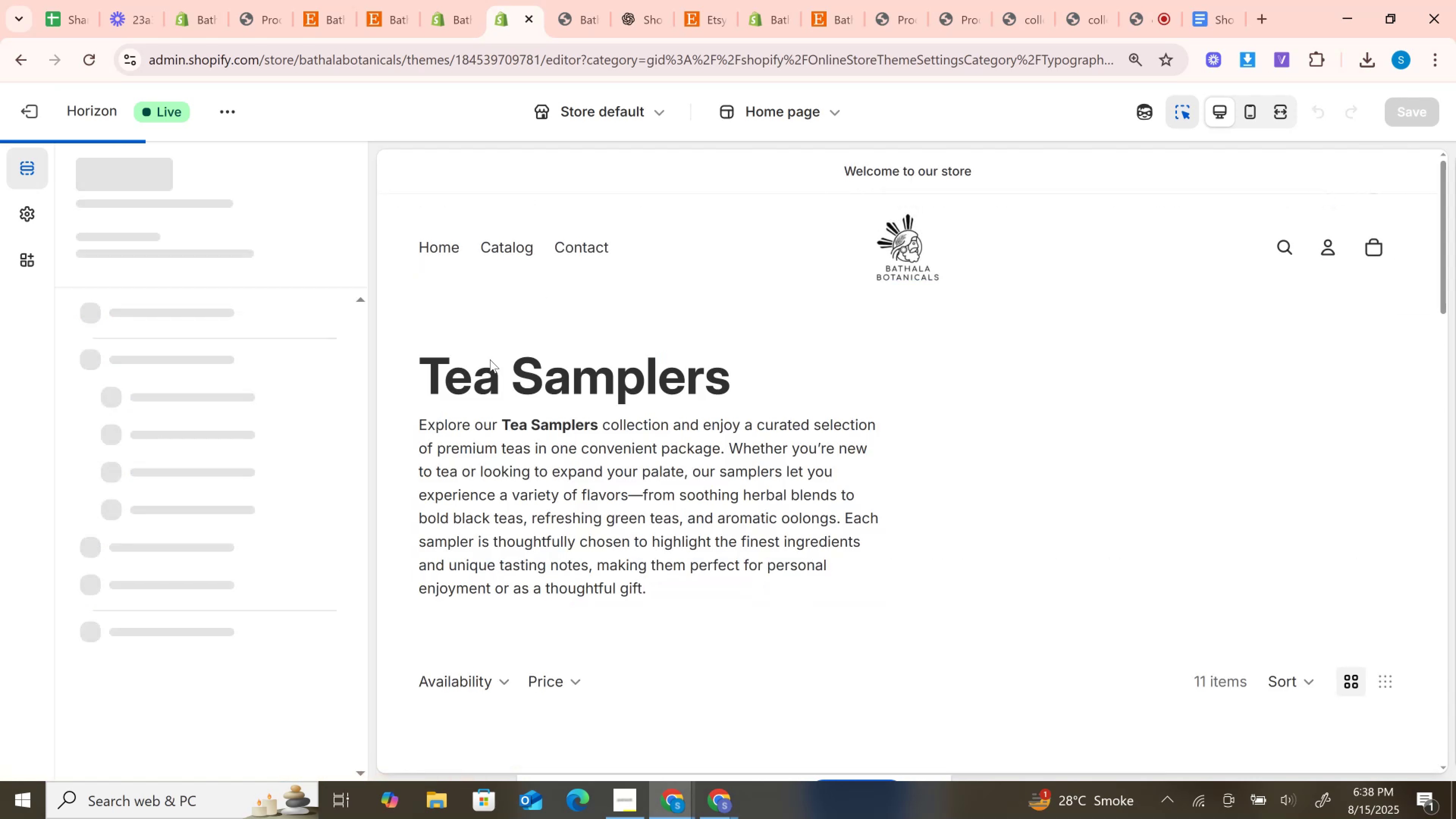 
left_click([791, 122])
 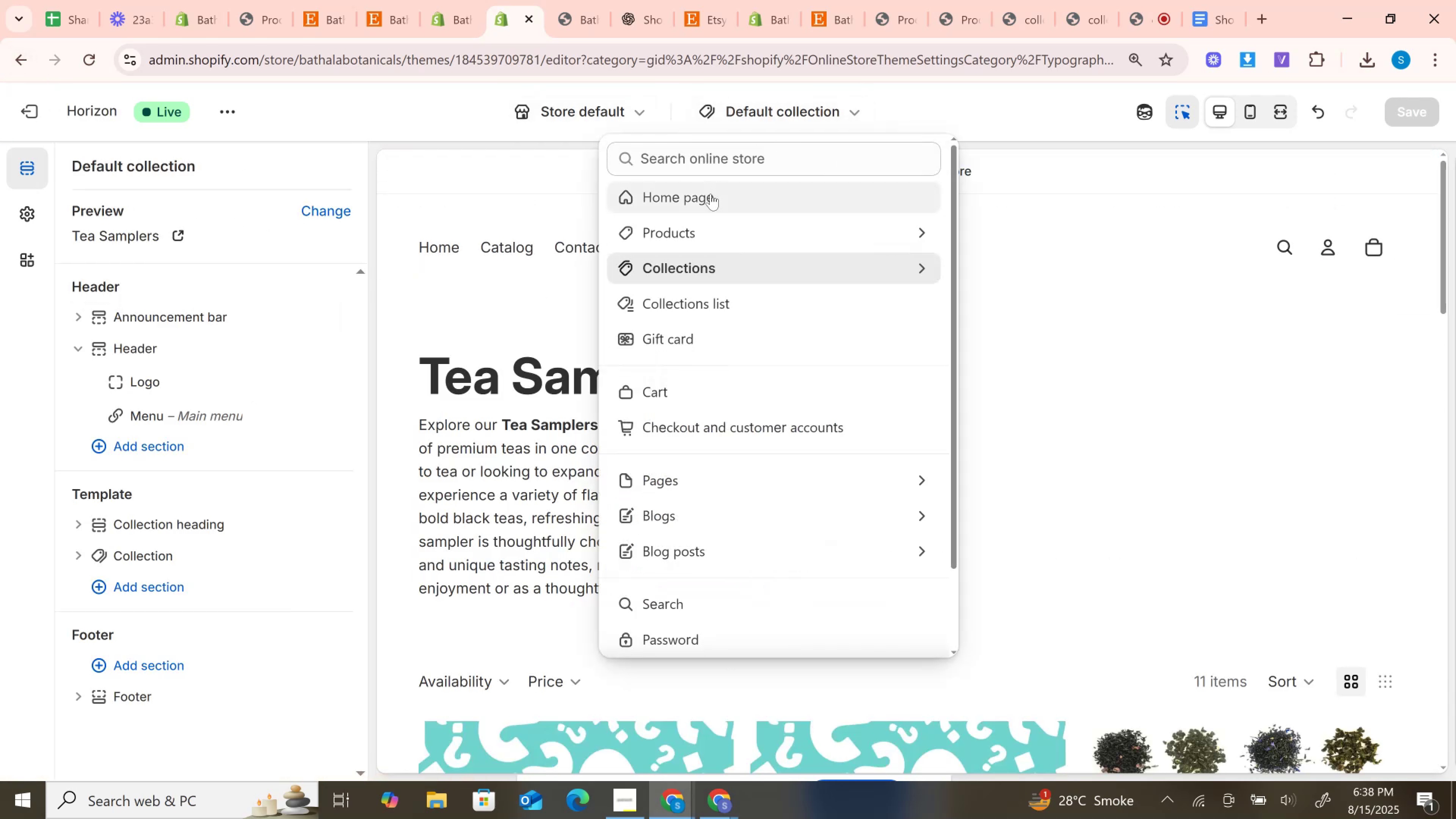 
left_click([706, 199])
 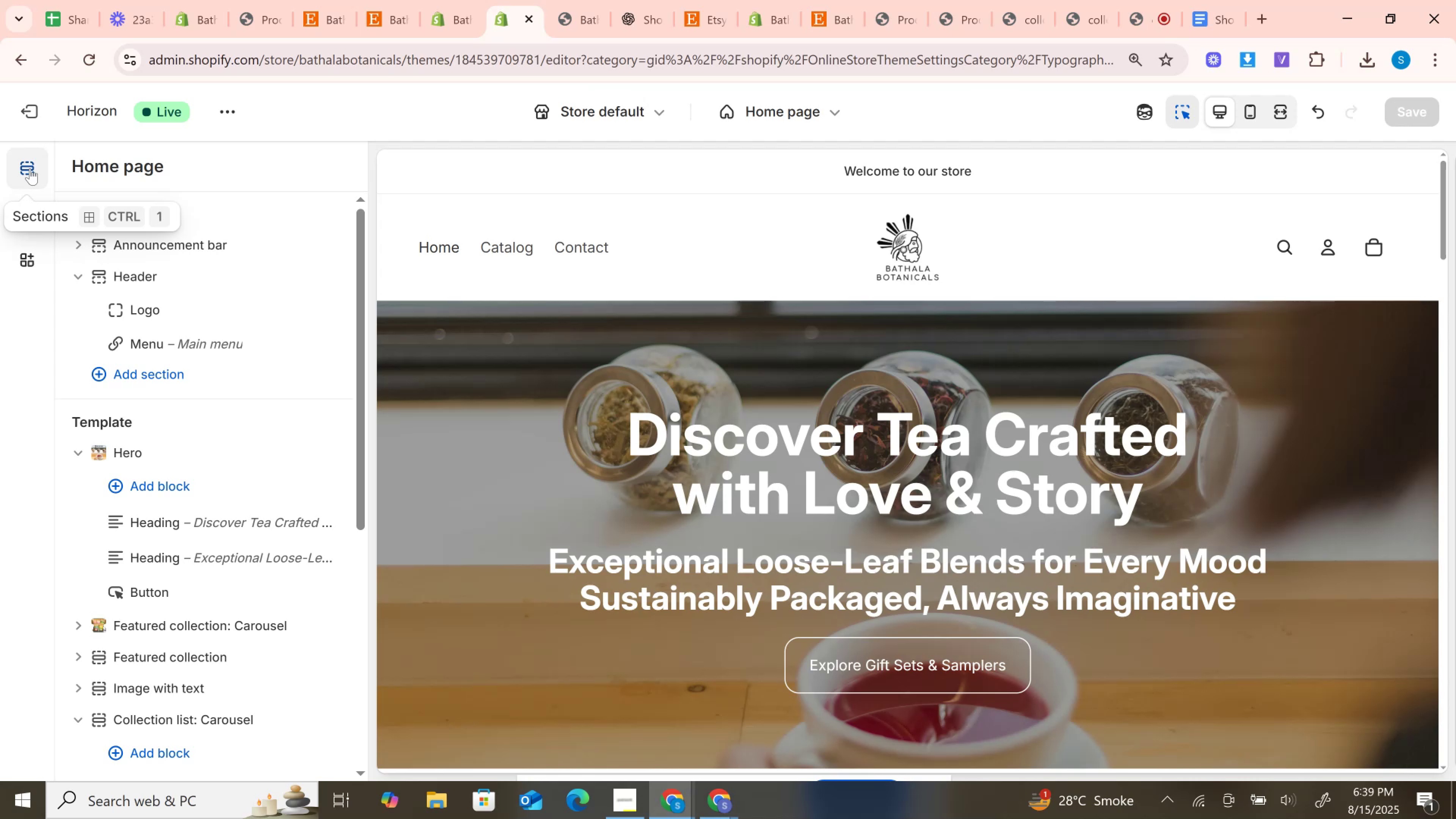 
wait(57.68)
 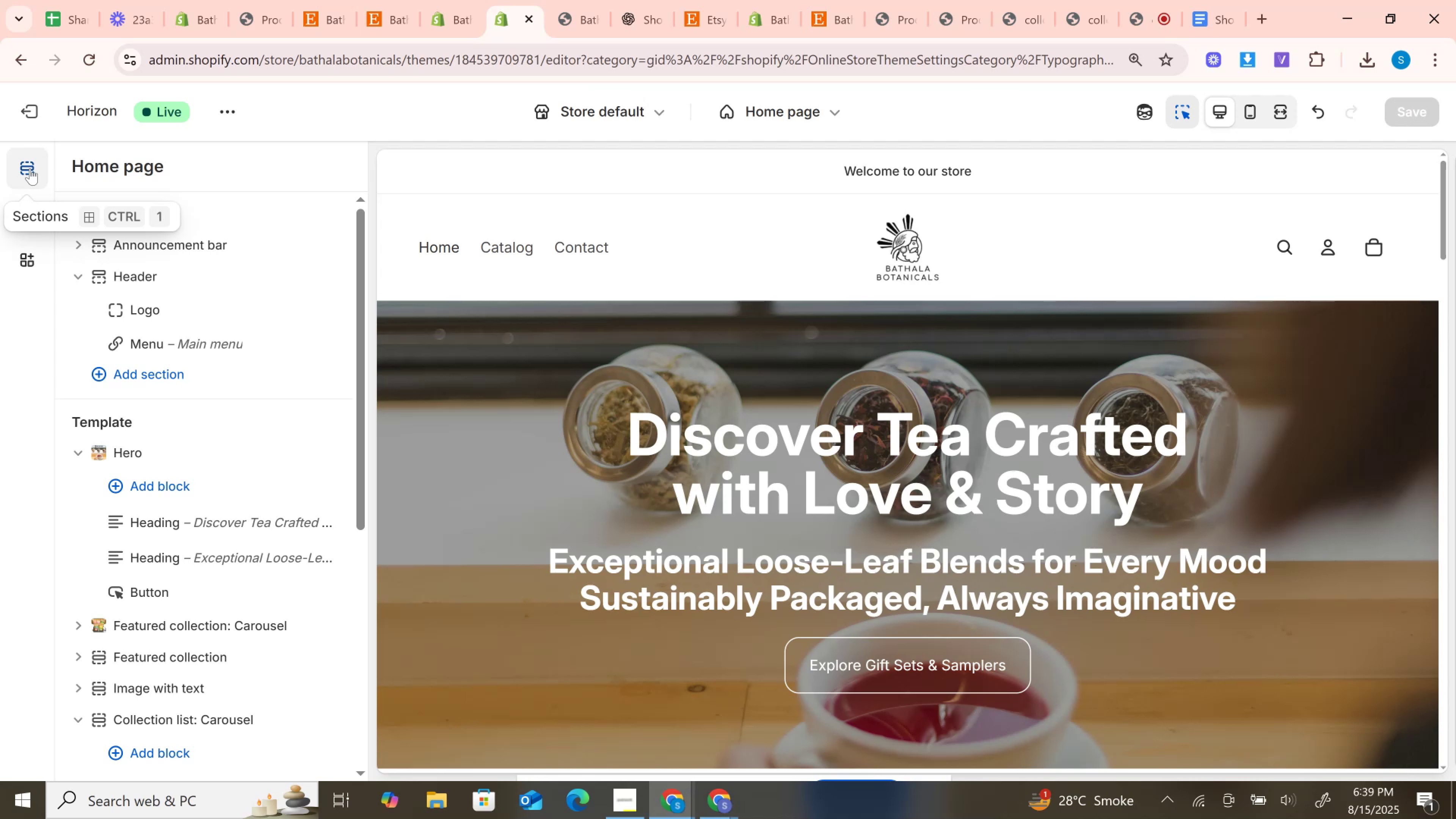 
left_click([602, 0])
 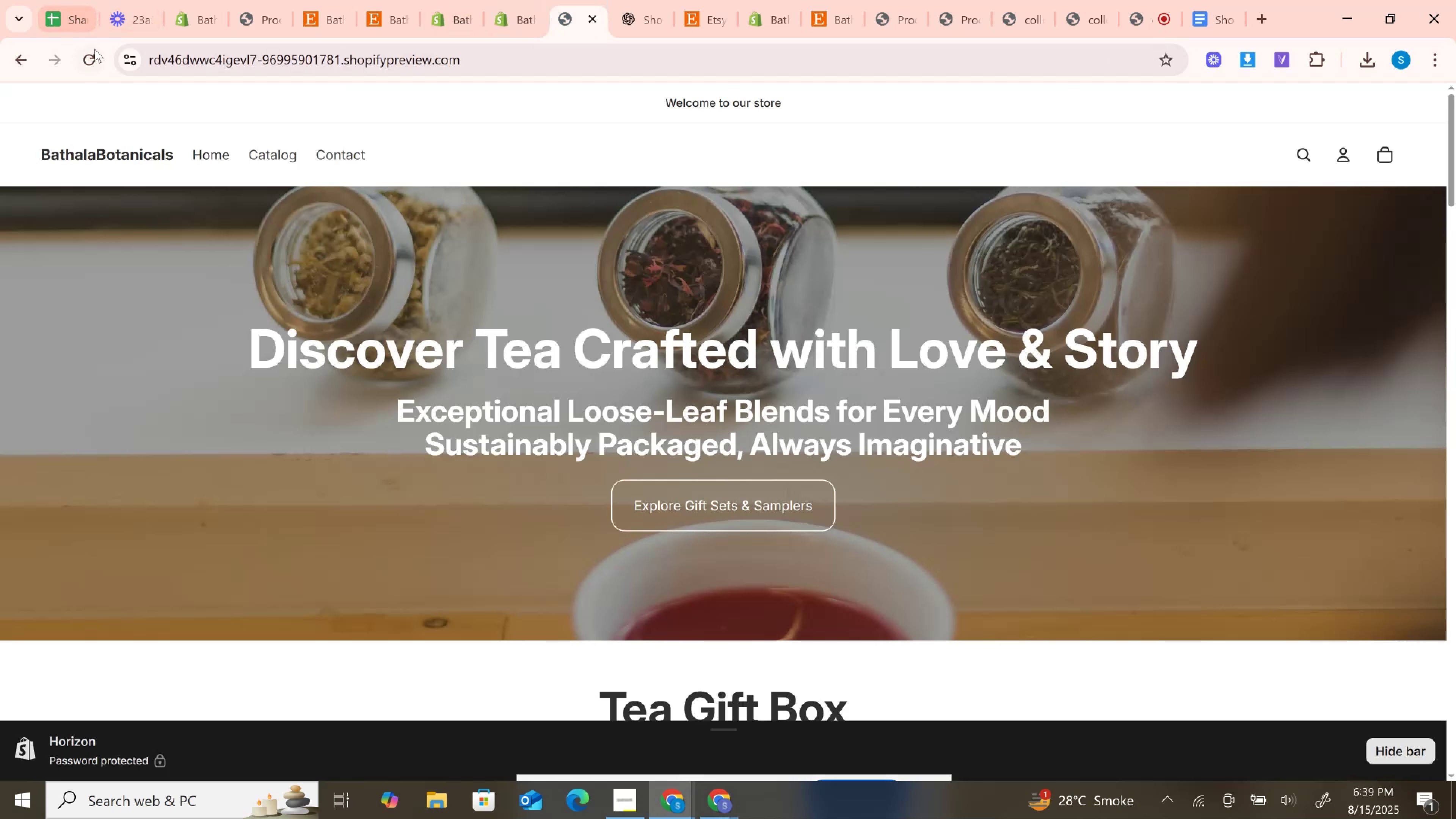 
left_click([95, 49])
 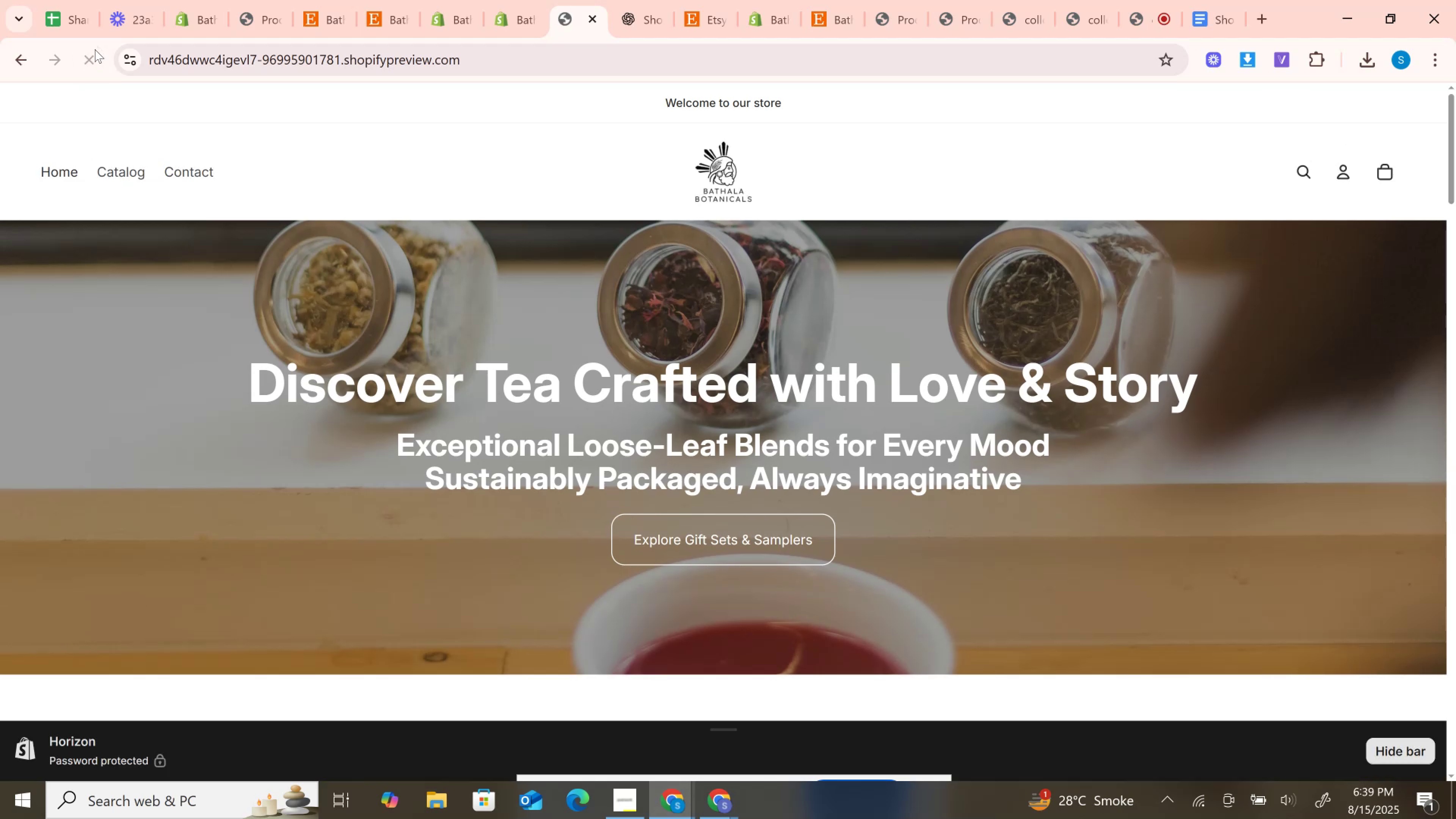 
scroll: coordinate [108, 394], scroll_direction: down, amount: 2.0
 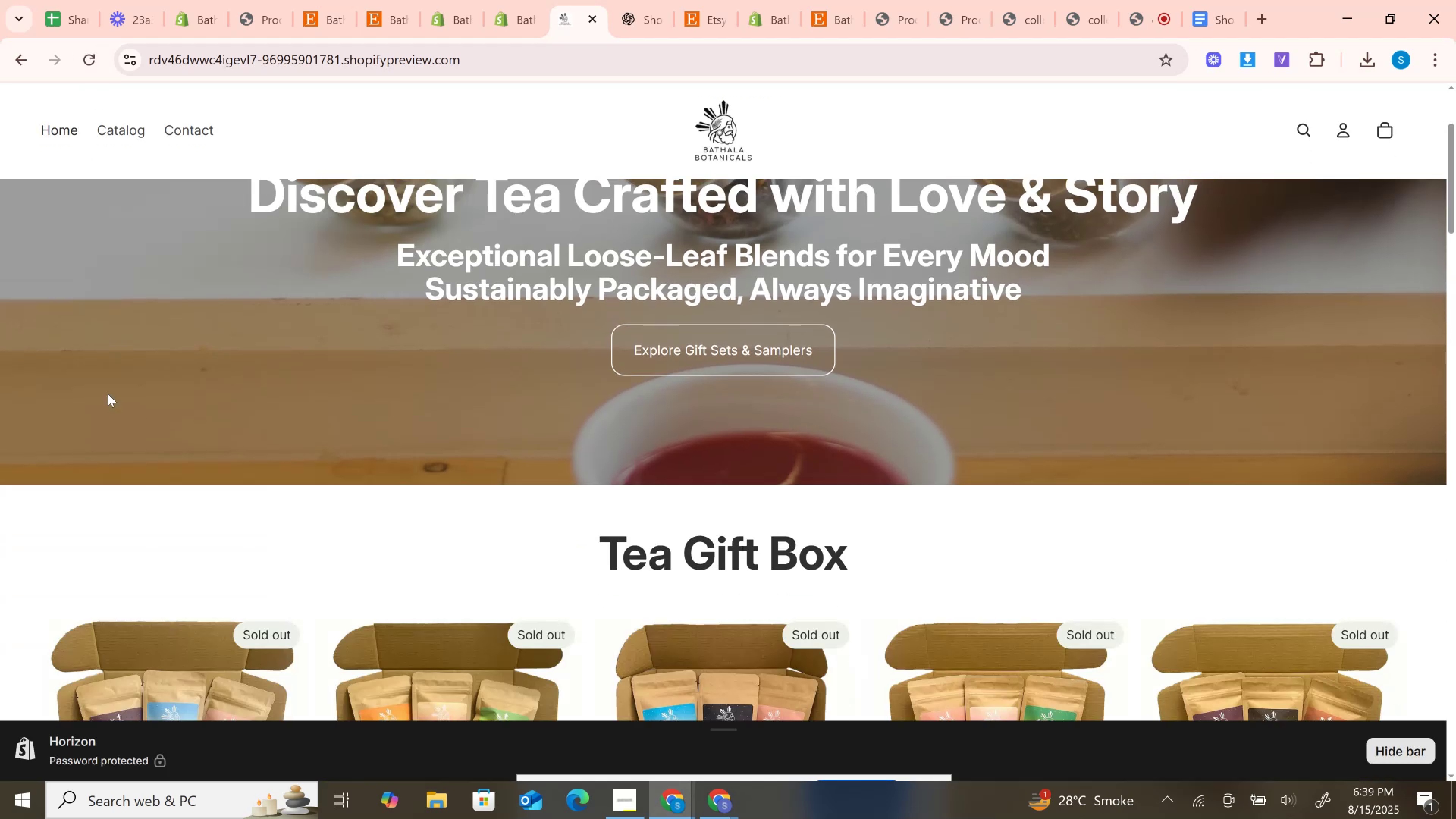 
scroll: coordinate [108, 394], scroll_direction: up, amount: 3.0
 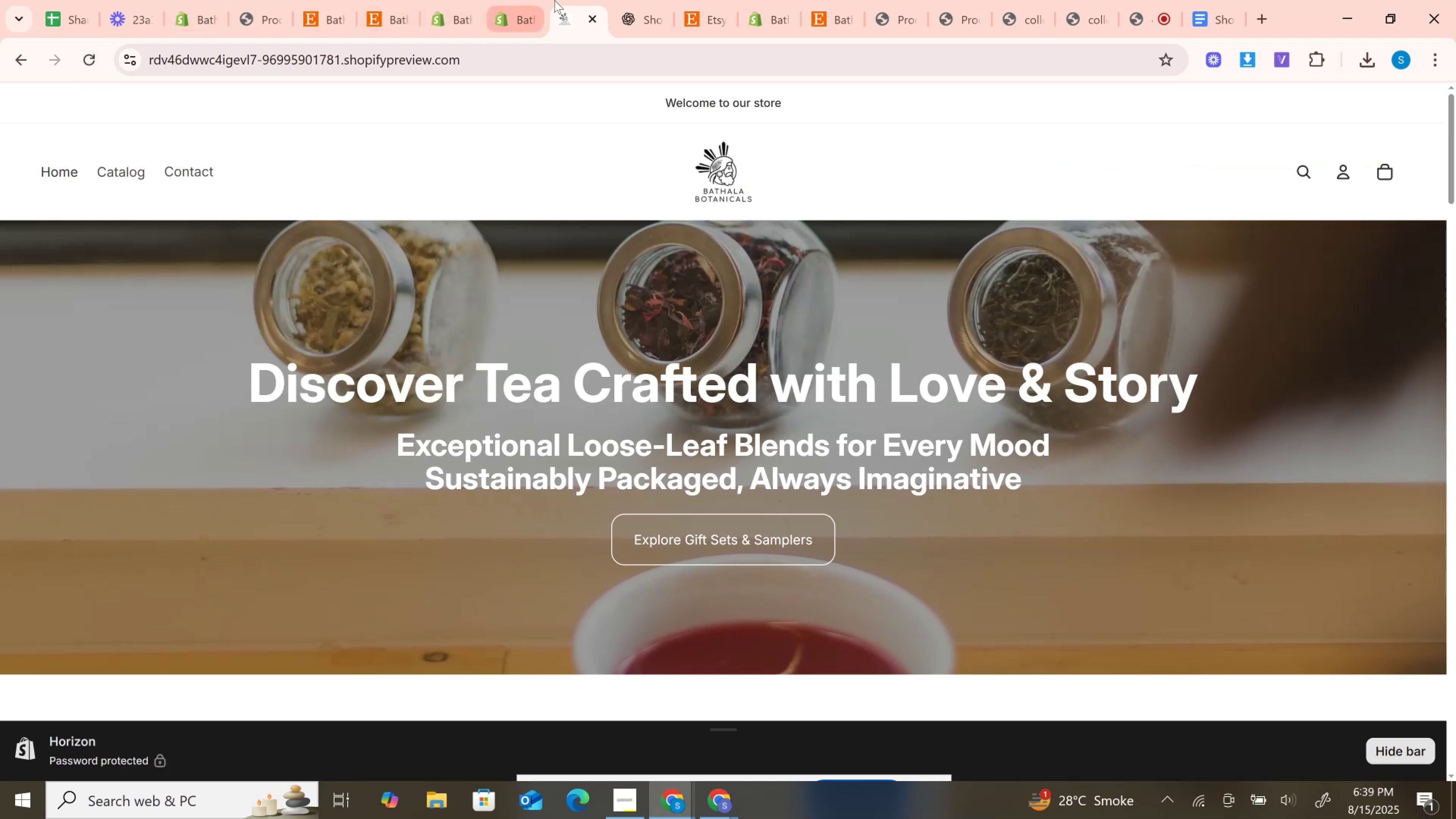 
left_click([541, 0])
 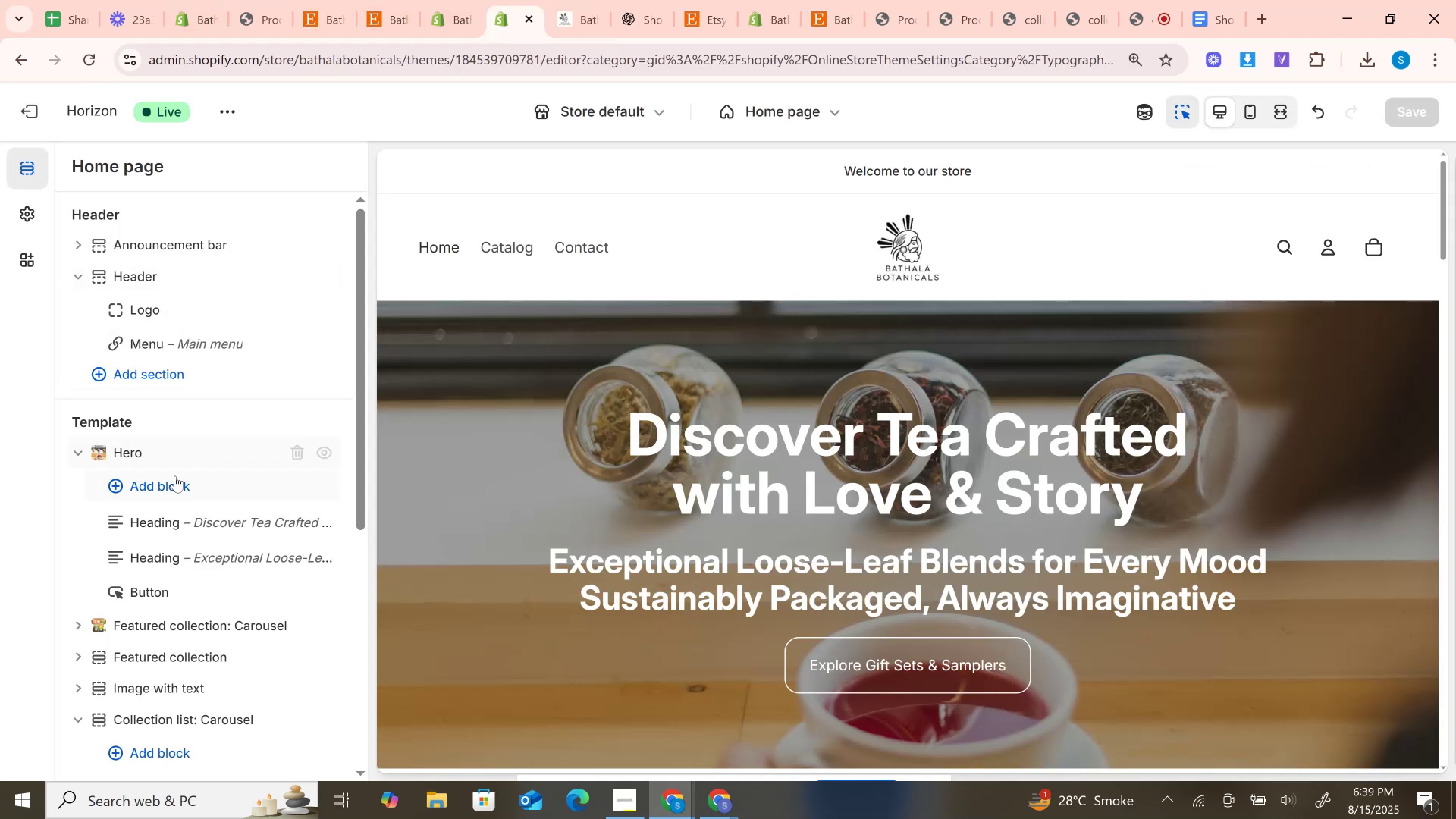 
left_click([174, 460])
 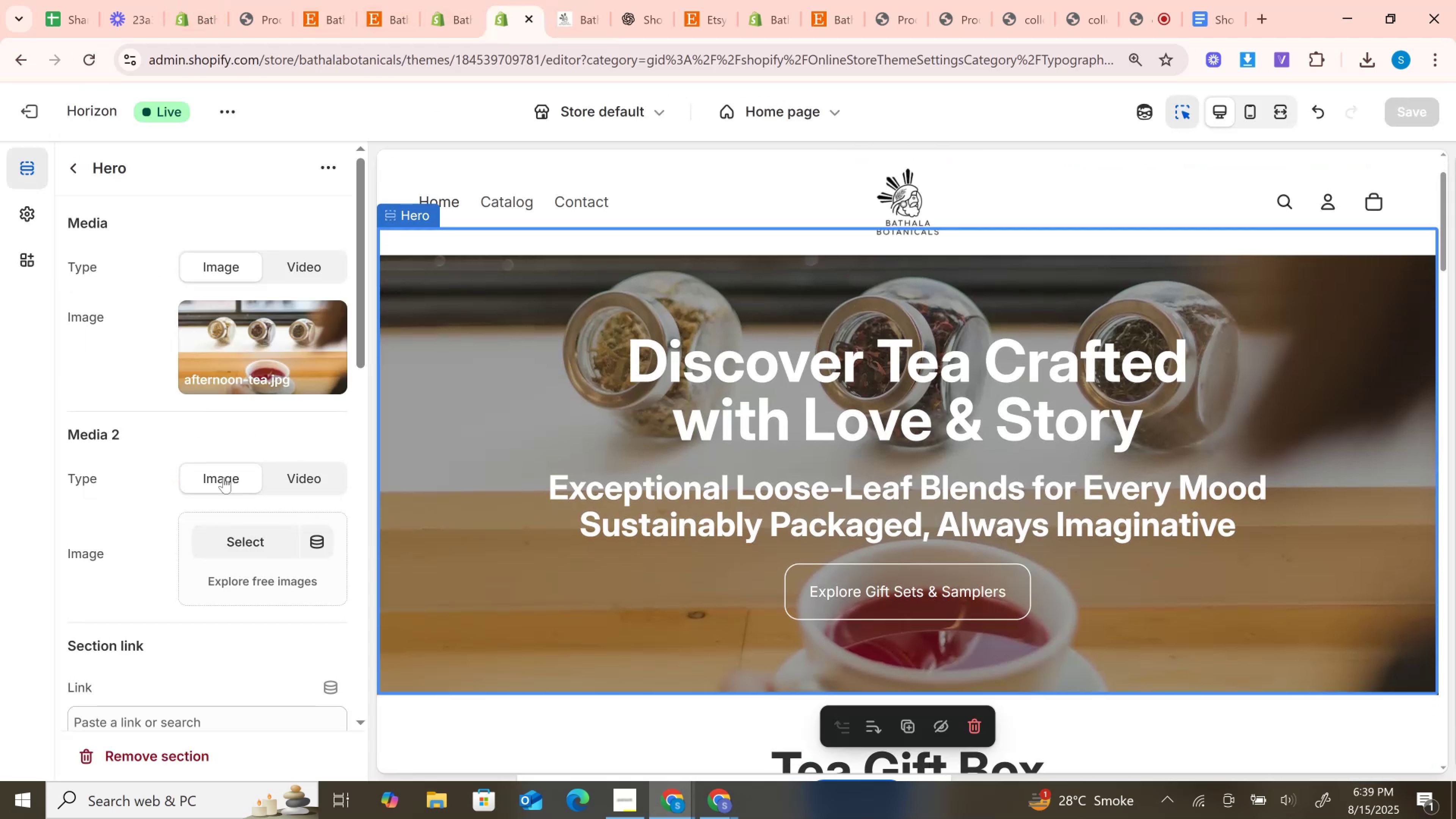 
scroll: coordinate [226, 518], scroll_direction: down, amount: 5.0
 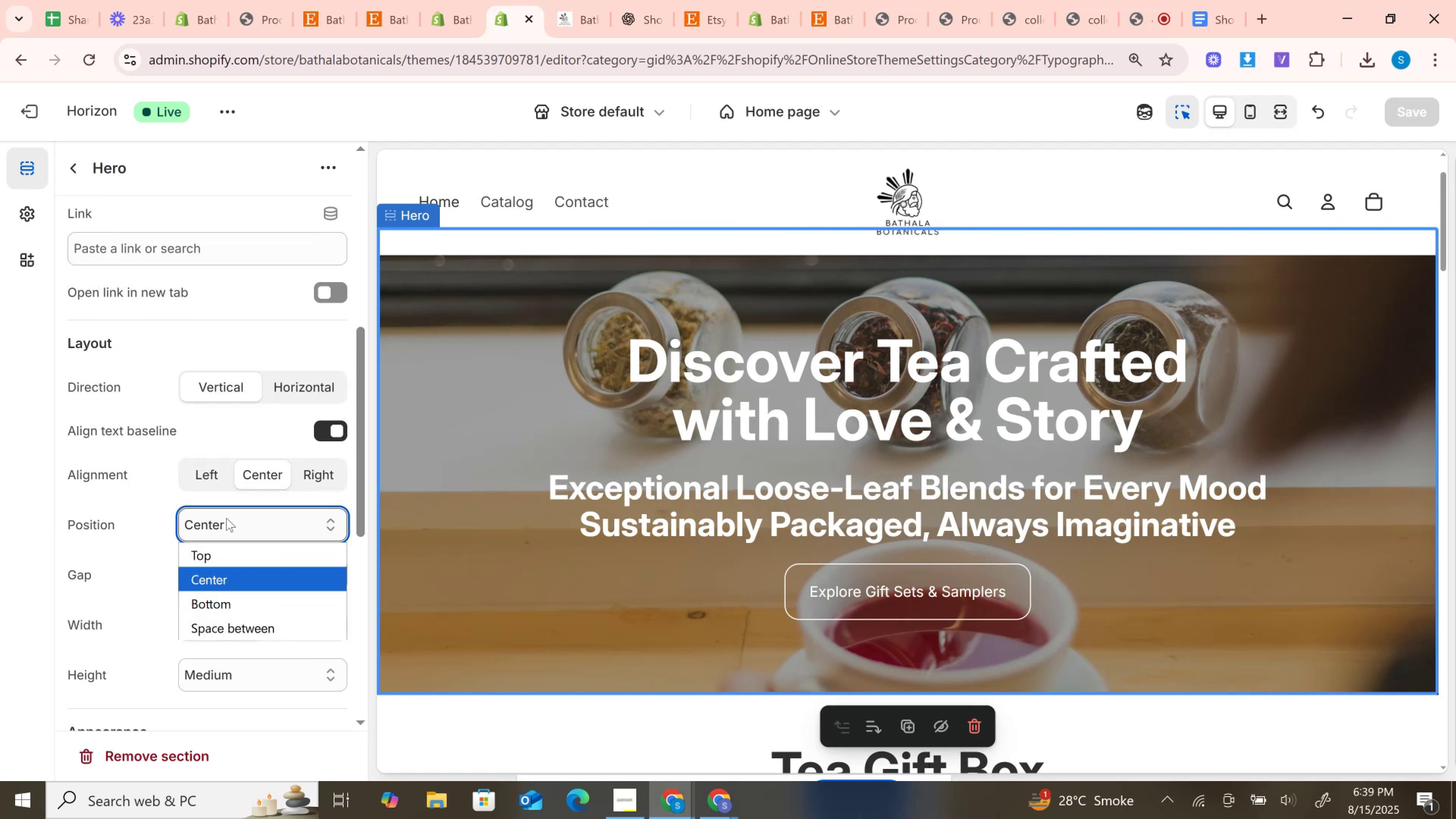 
double_click([226, 518])
 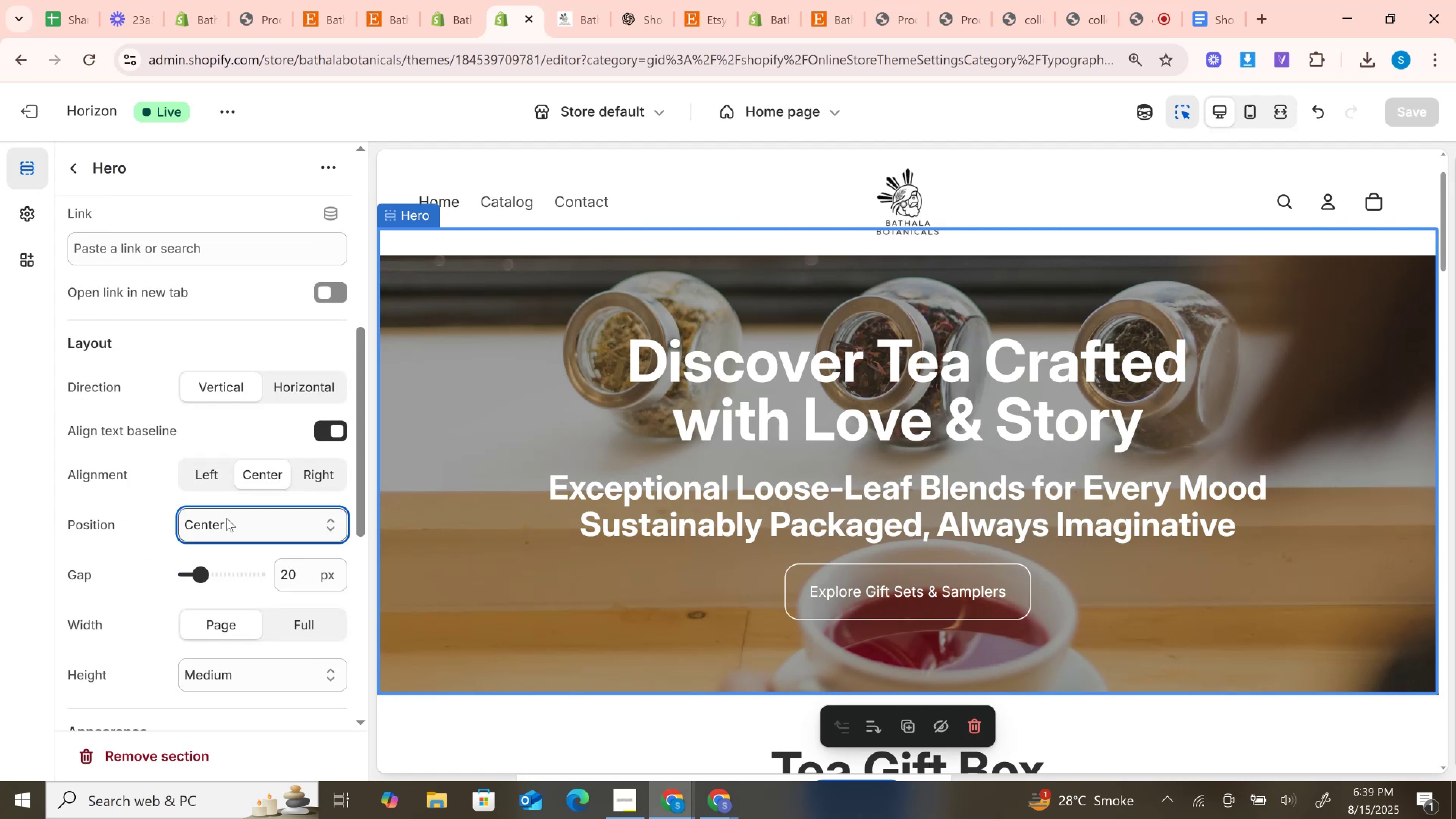 
scroll: coordinate [425, 389], scroll_direction: up, amount: 8.0
 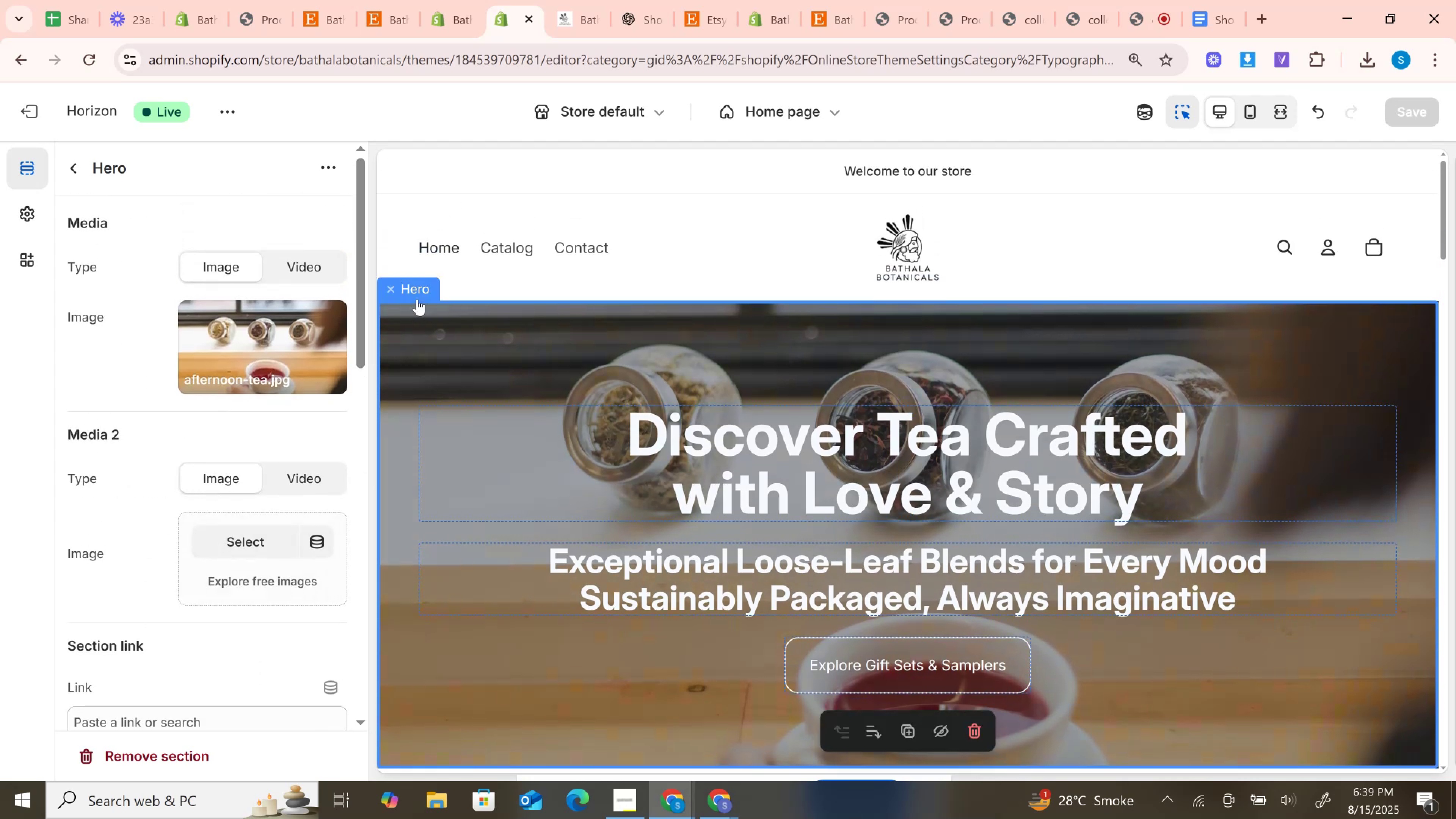 
left_click([417, 297])
 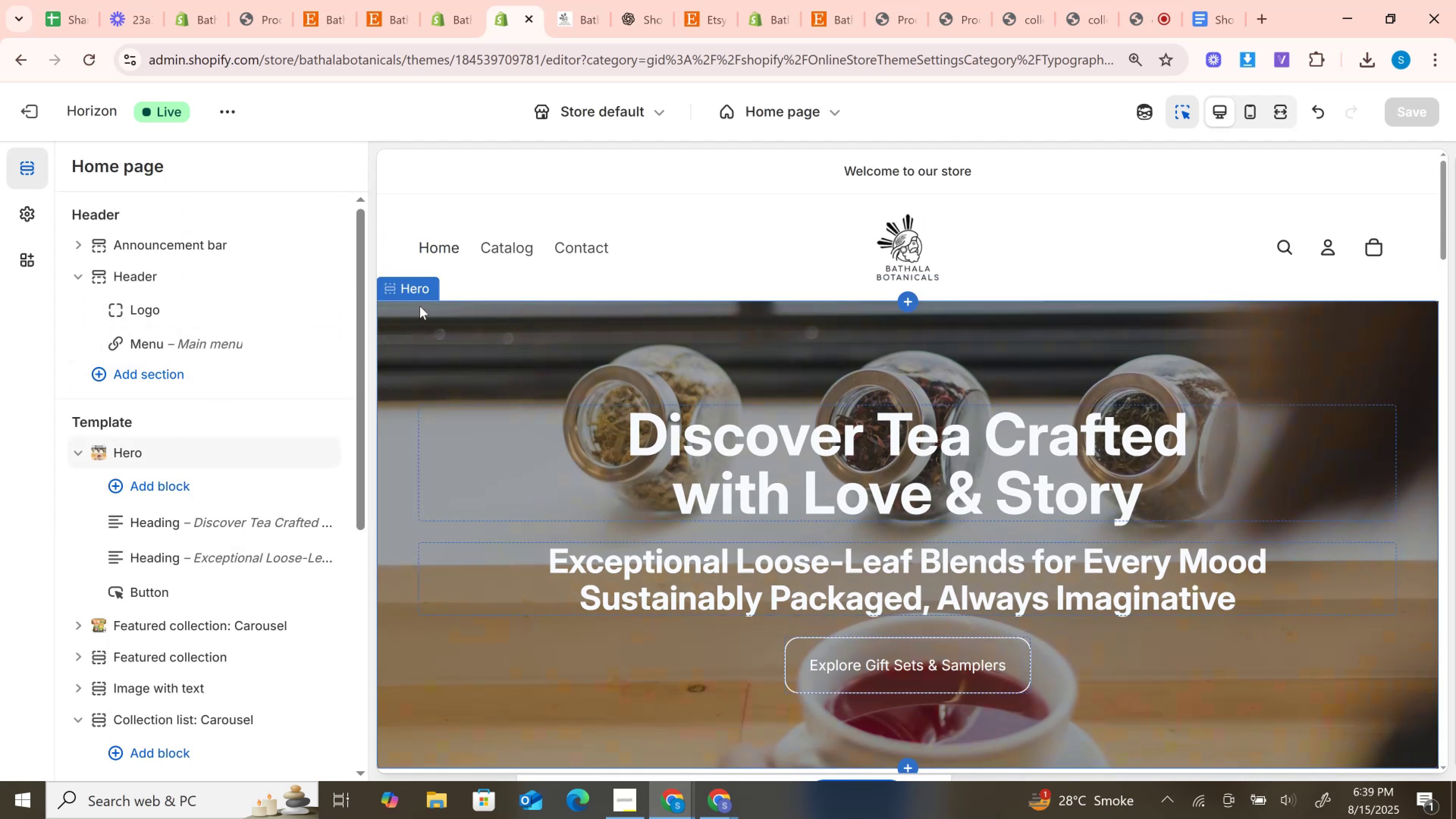 
left_click([417, 295])
 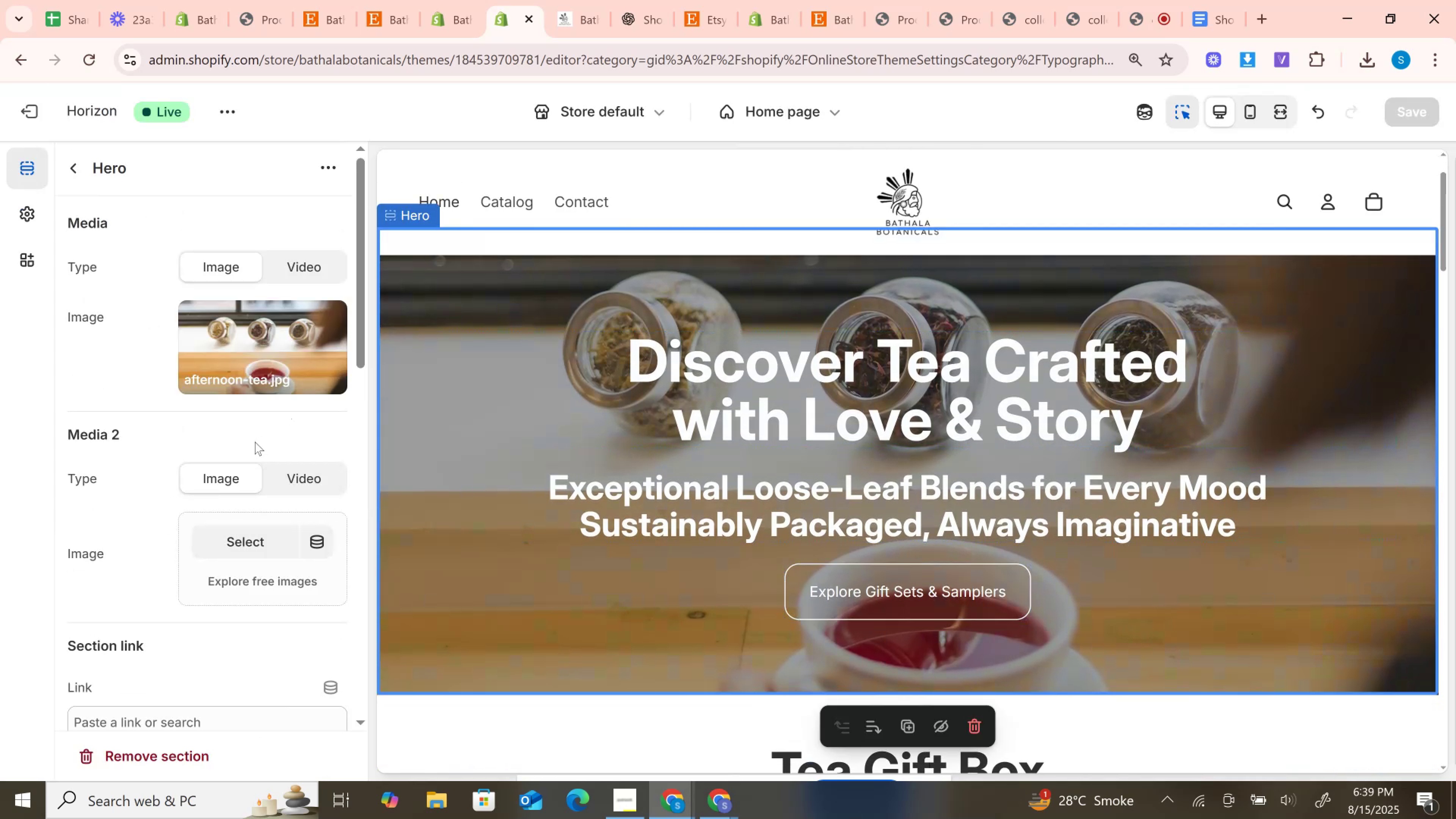 
scroll: coordinate [255, 443], scroll_direction: down, amount: 6.0
 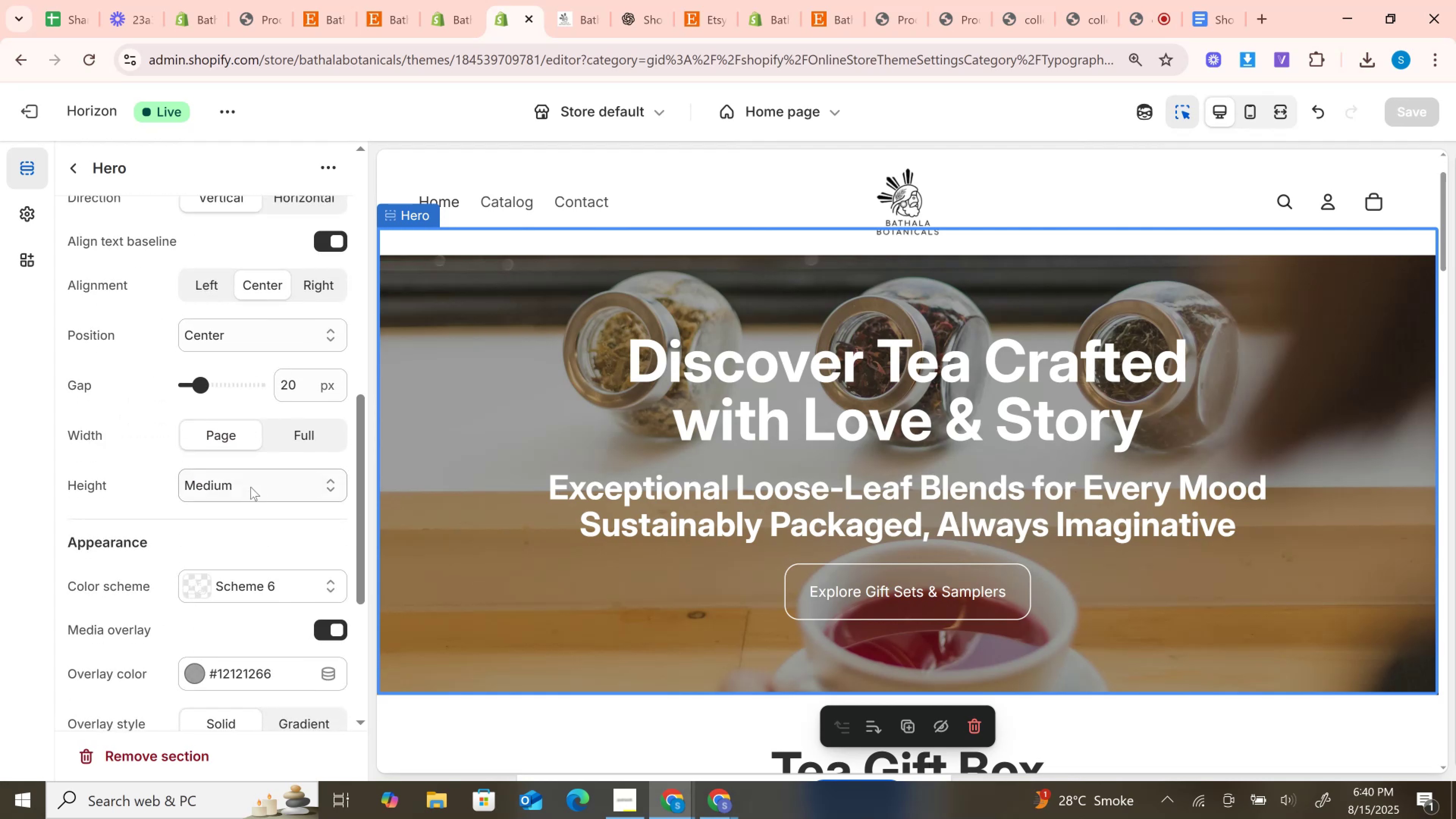 
left_click([251, 490])
 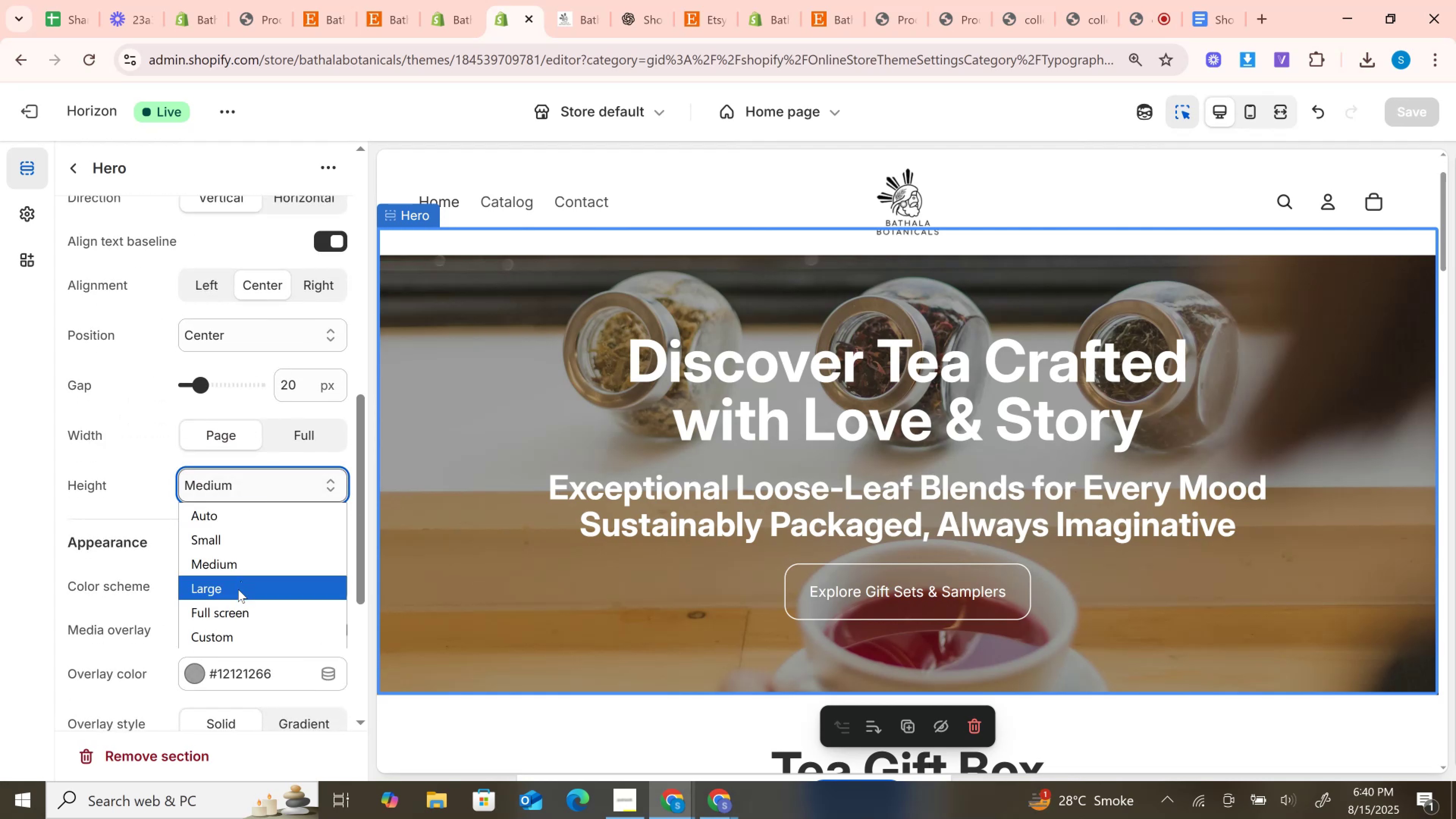 
left_click([238, 589])
 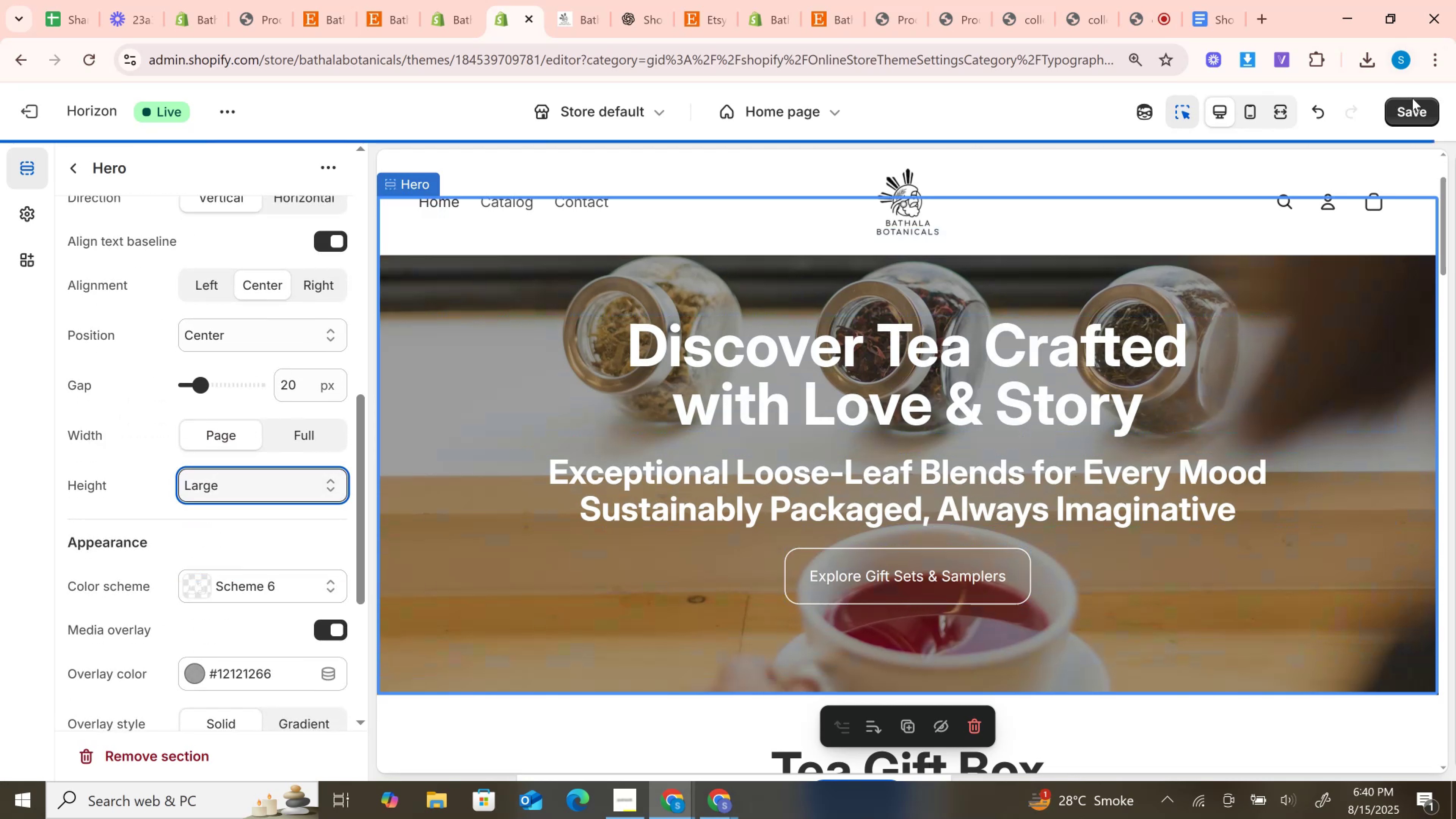 
left_click([1412, 123])
 